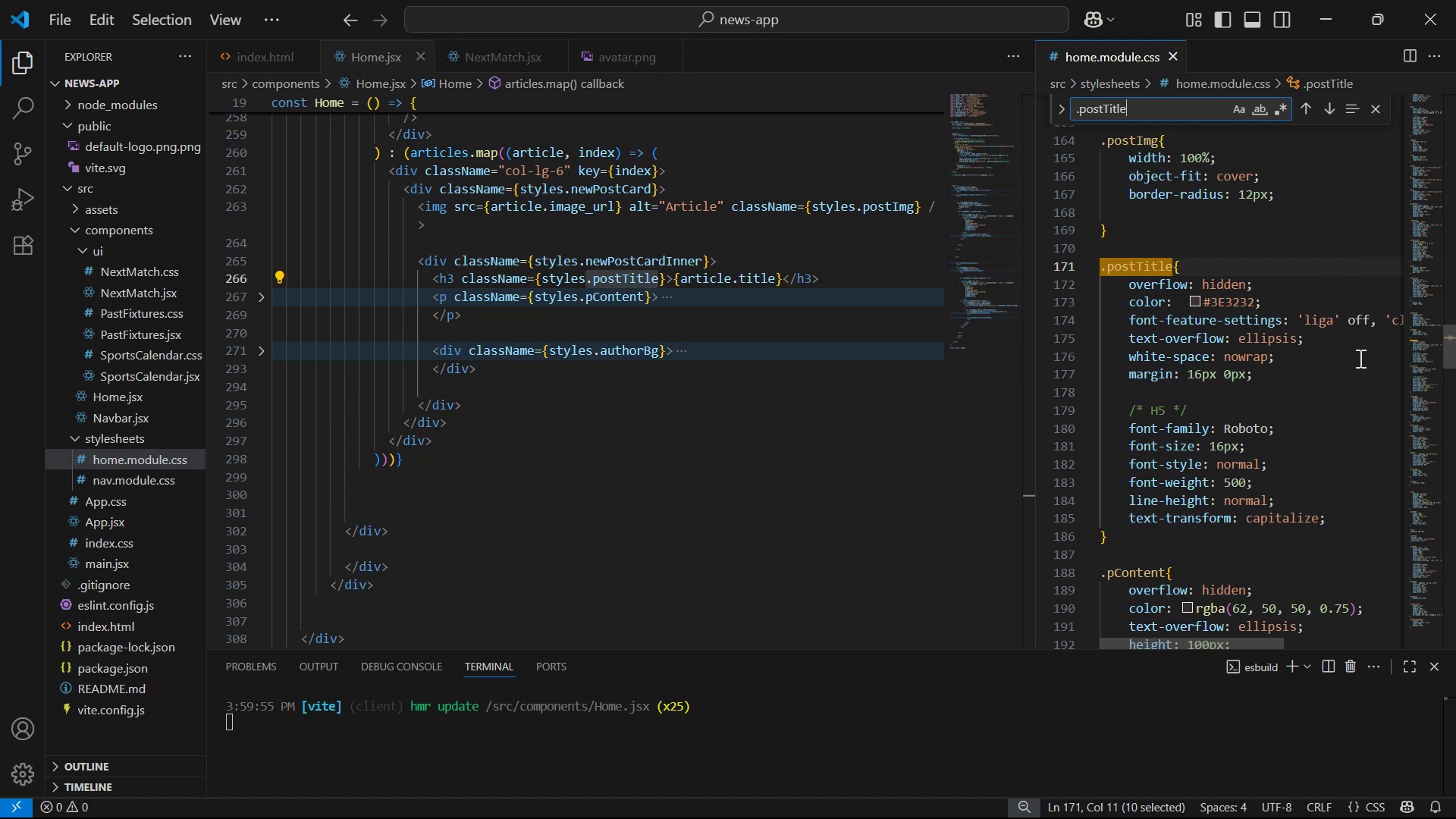 
left_click([1348, 394])
 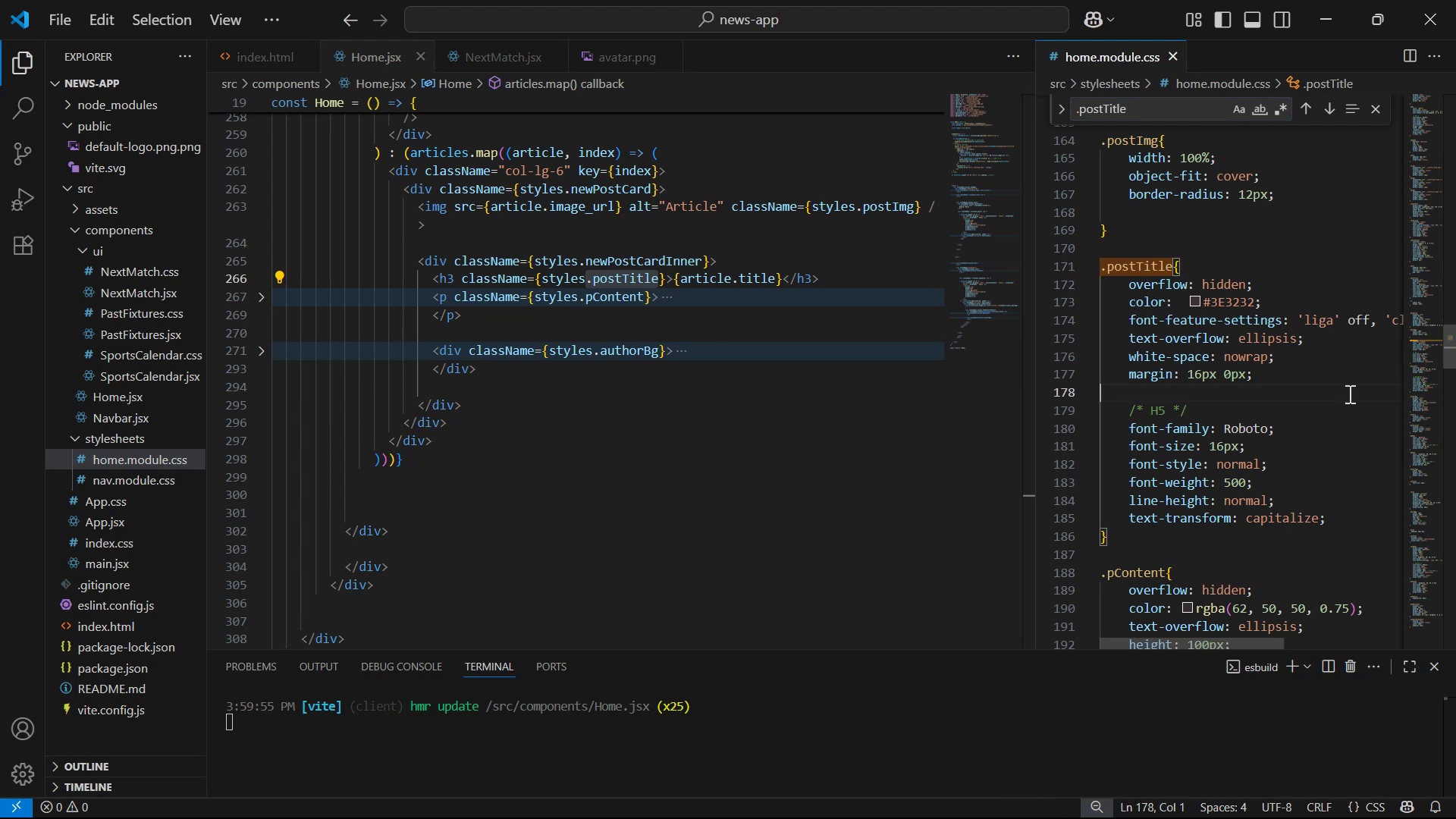 
key(Alt+Z)
 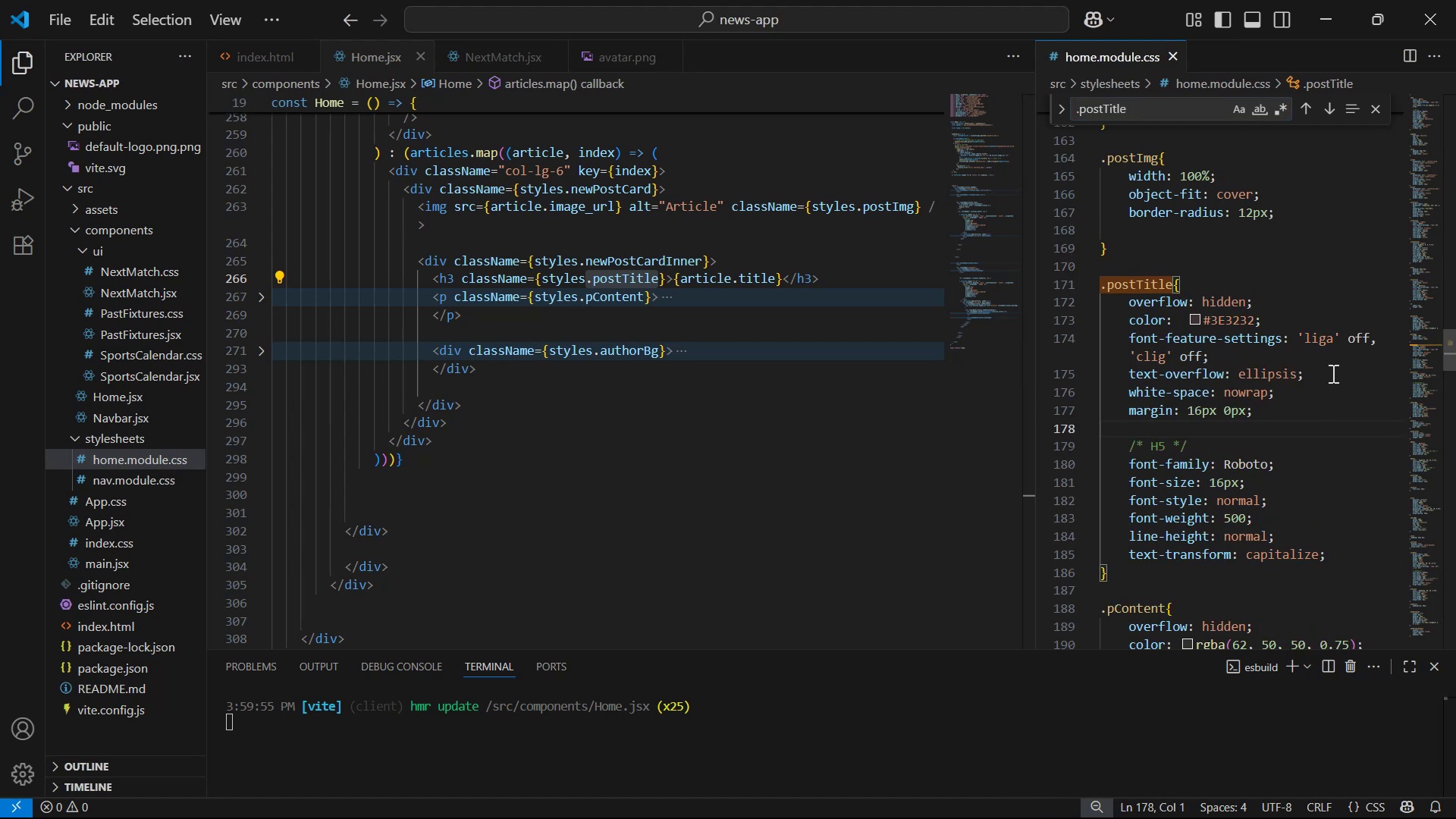 
left_click([1332, 373])
 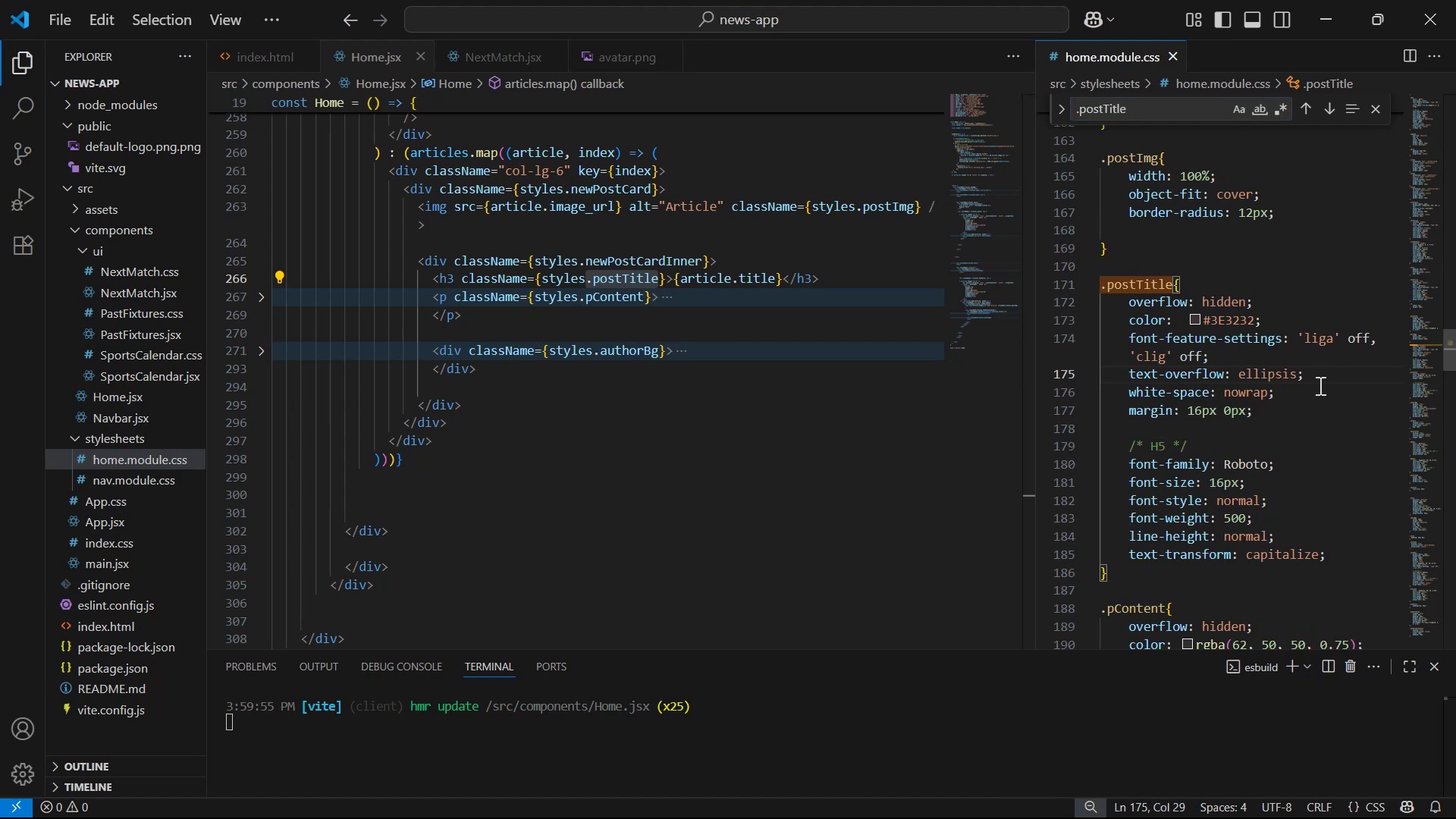 
left_click_drag(start_coordinate=[1323, 391], to_coordinate=[1333, 379])
 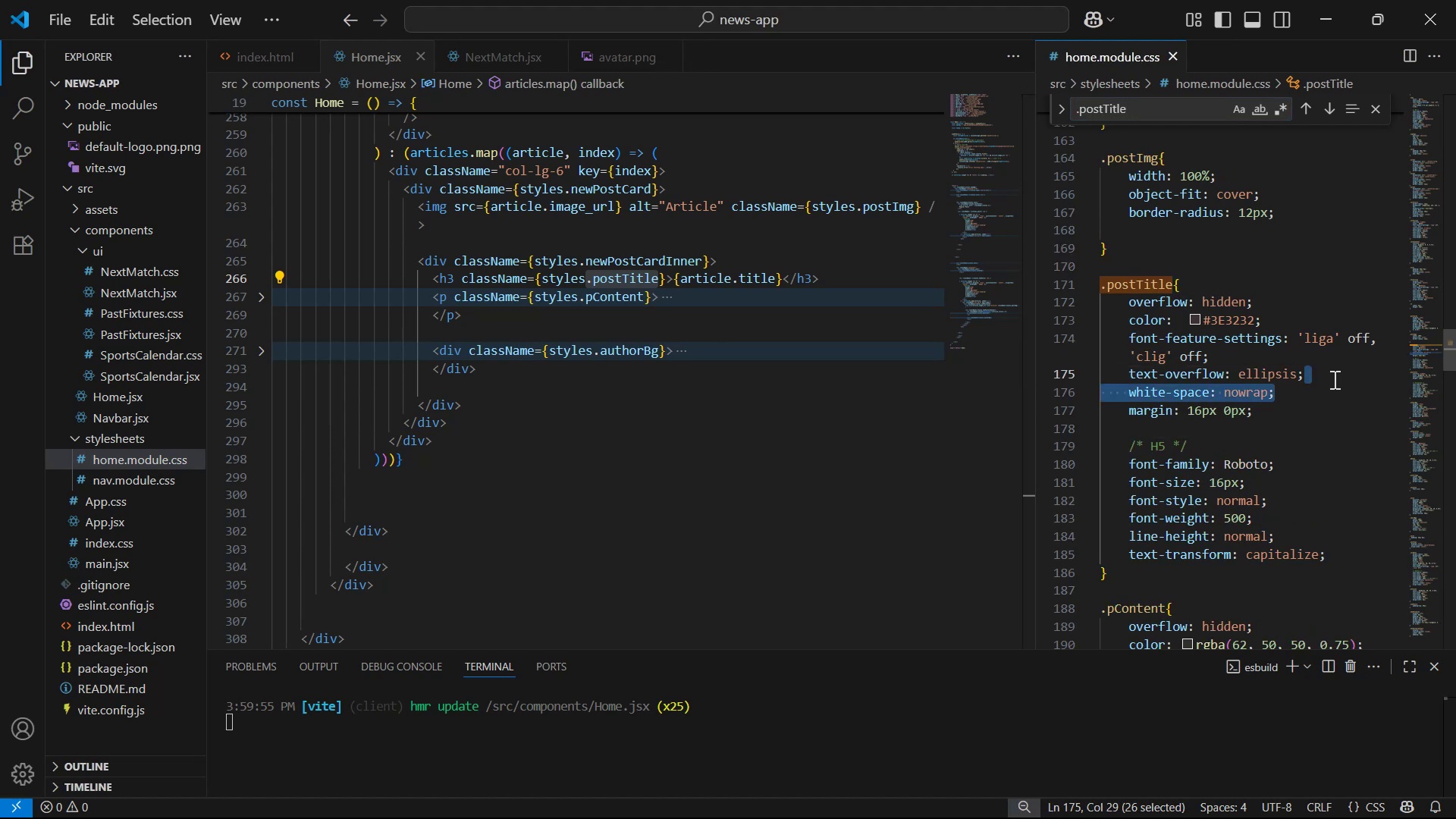 
key(Backspace)
 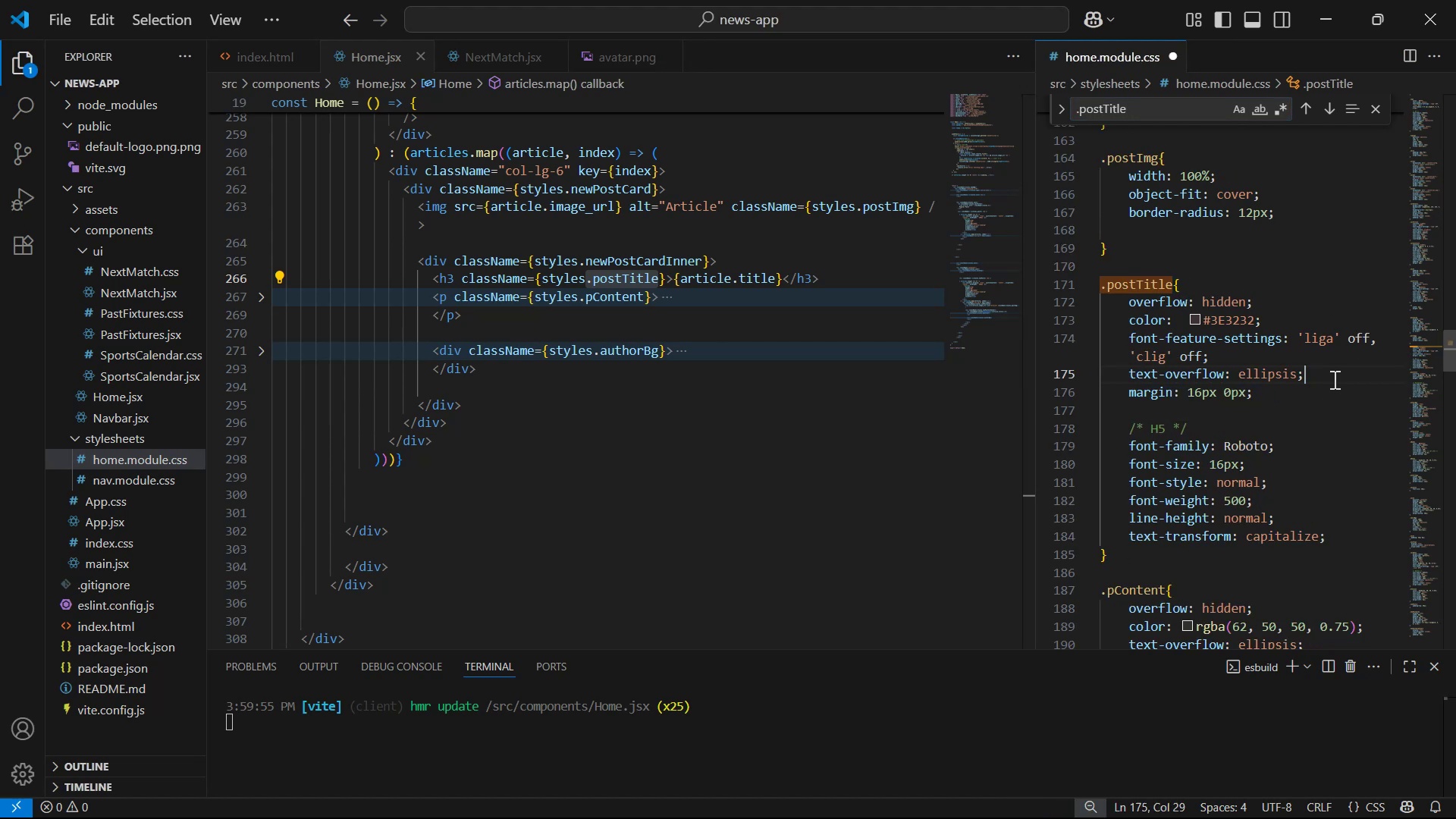 
key(Control+S)
 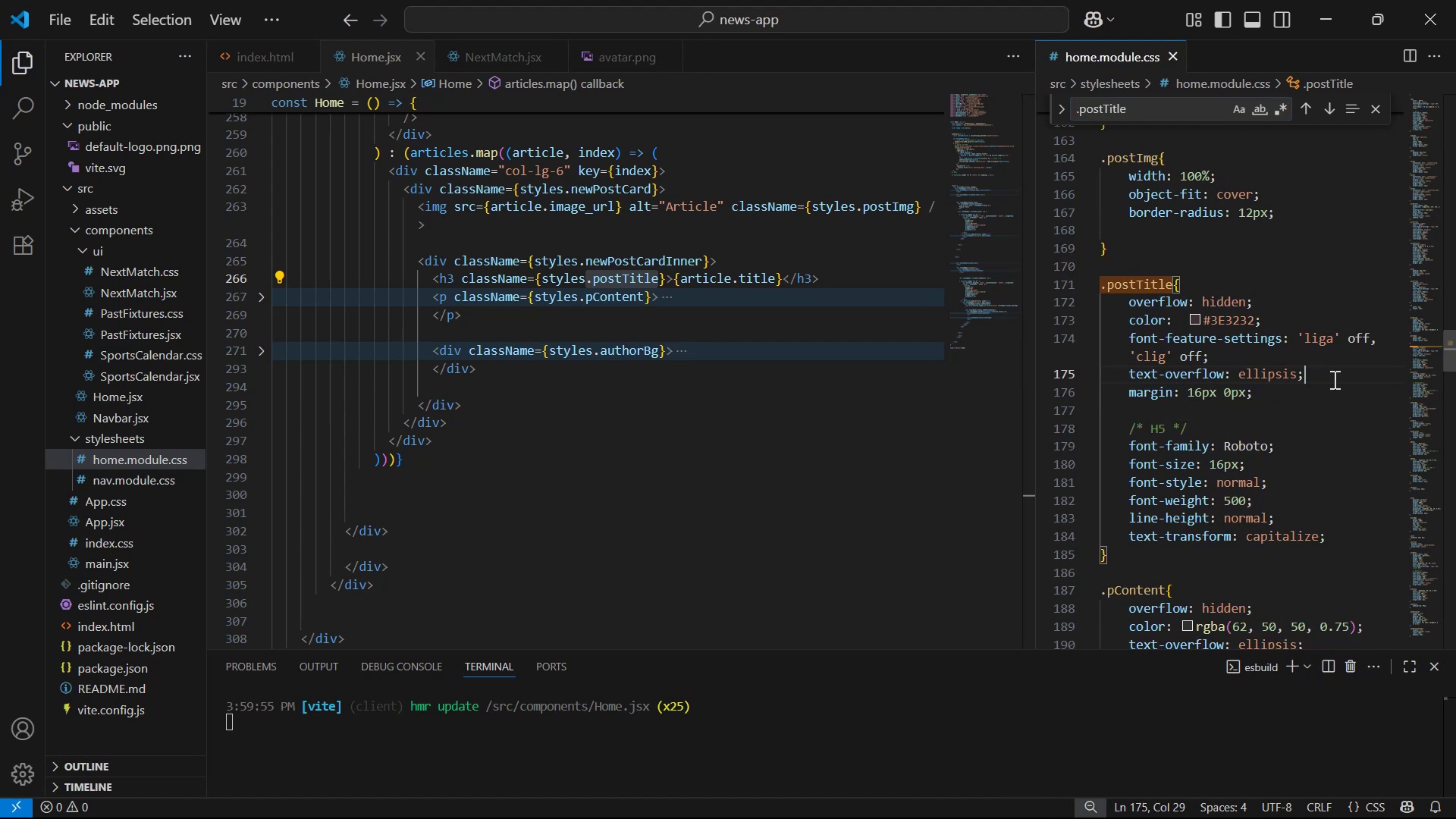 
key(Alt+AltLeft)
 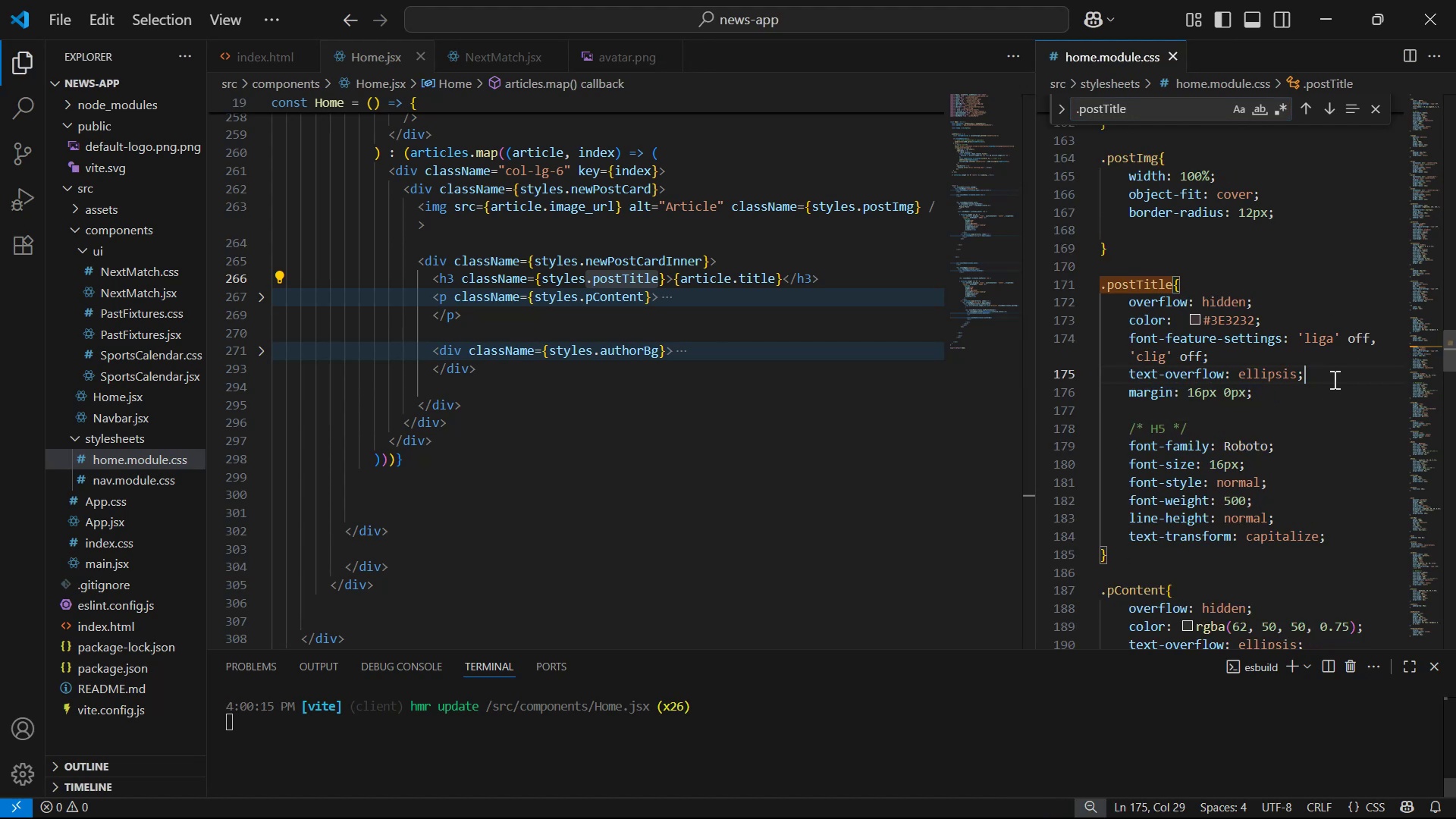 
key(Alt+Tab)
 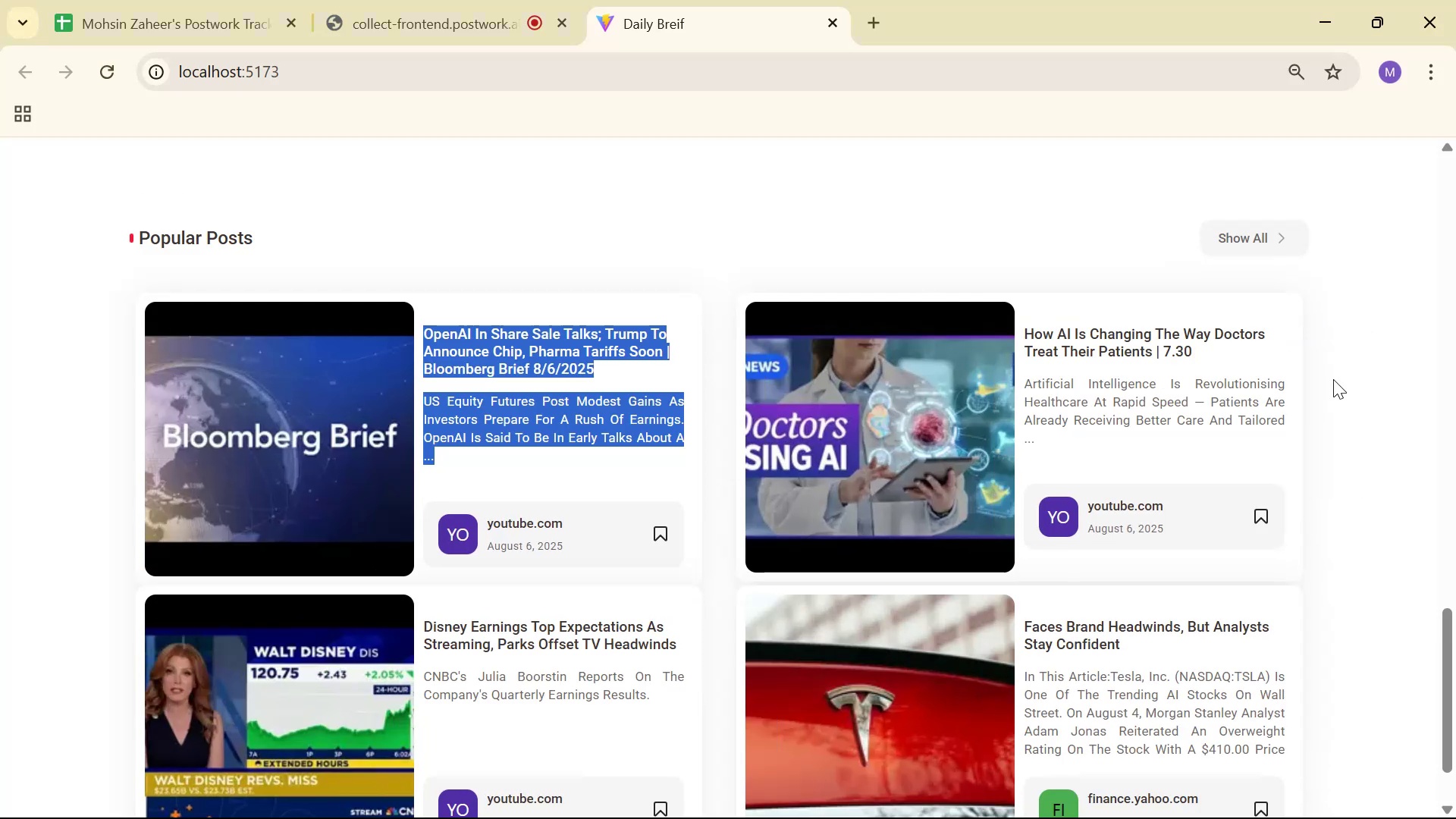 
scroll: coordinate [1355, 337], scroll_direction: down, amount: 5.0
 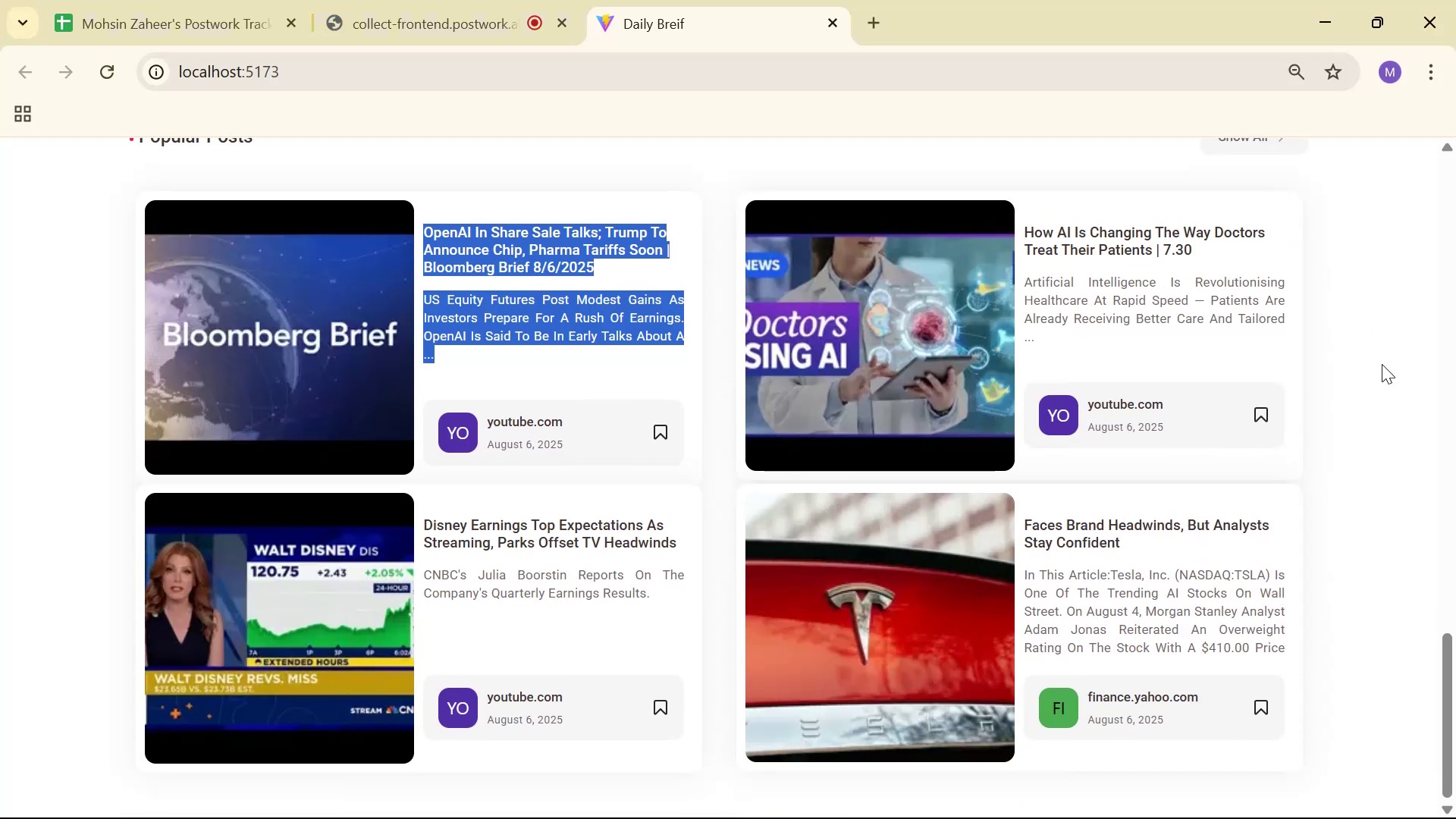 
left_click([1421, 369])
 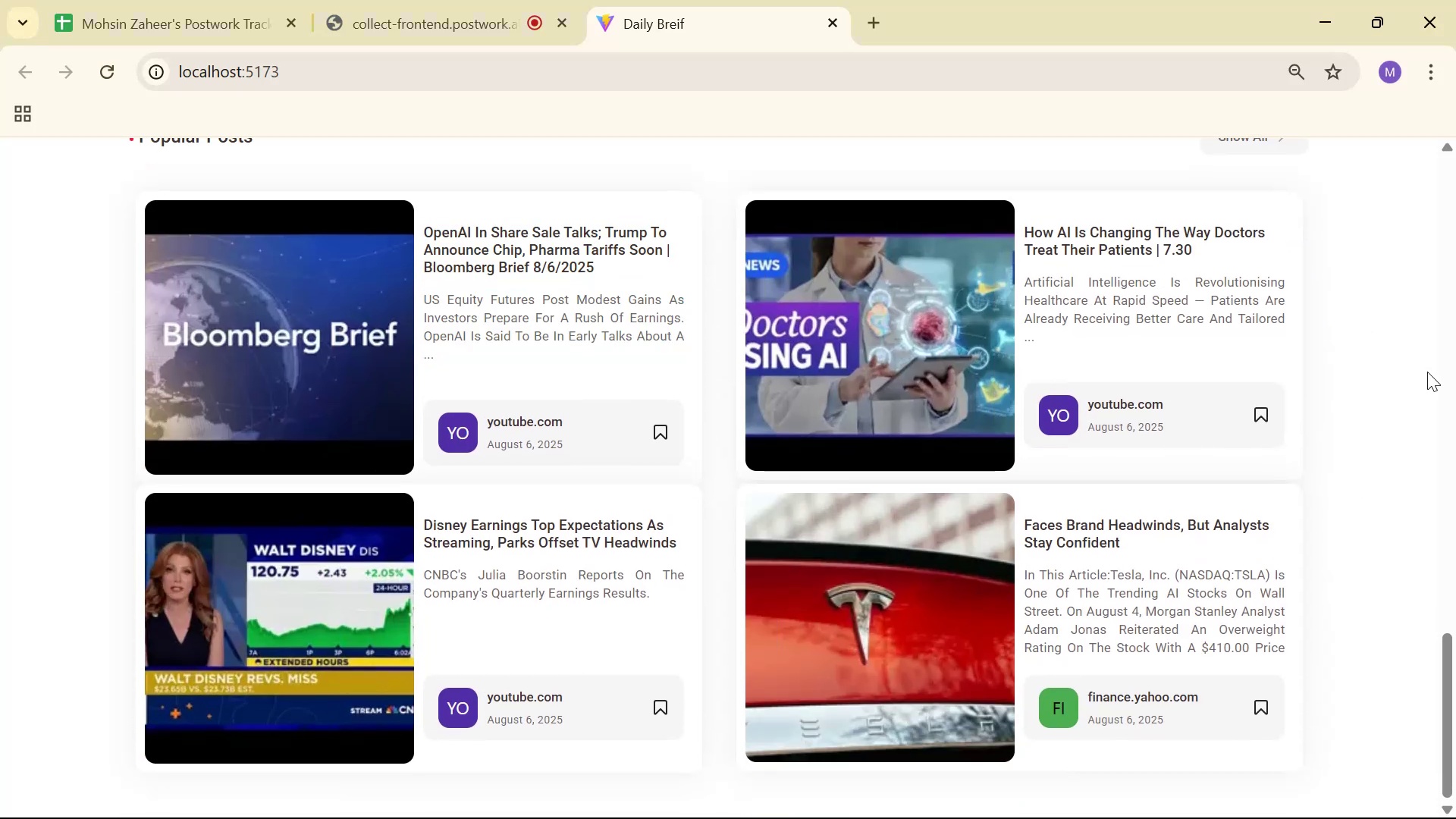 
scroll: coordinate [1439, 404], scroll_direction: down, amount: 4.0
 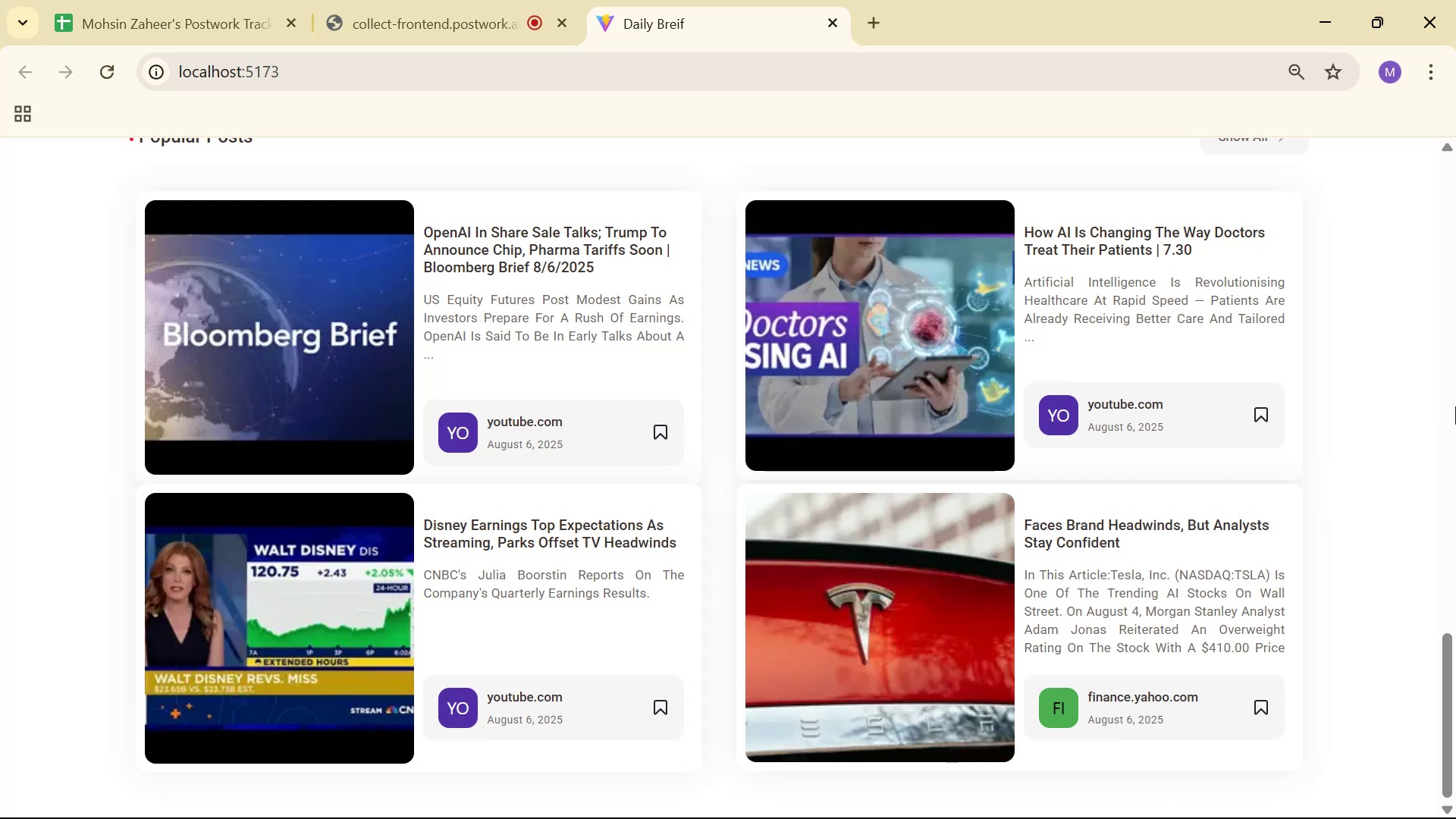 
key(Alt+AltLeft)
 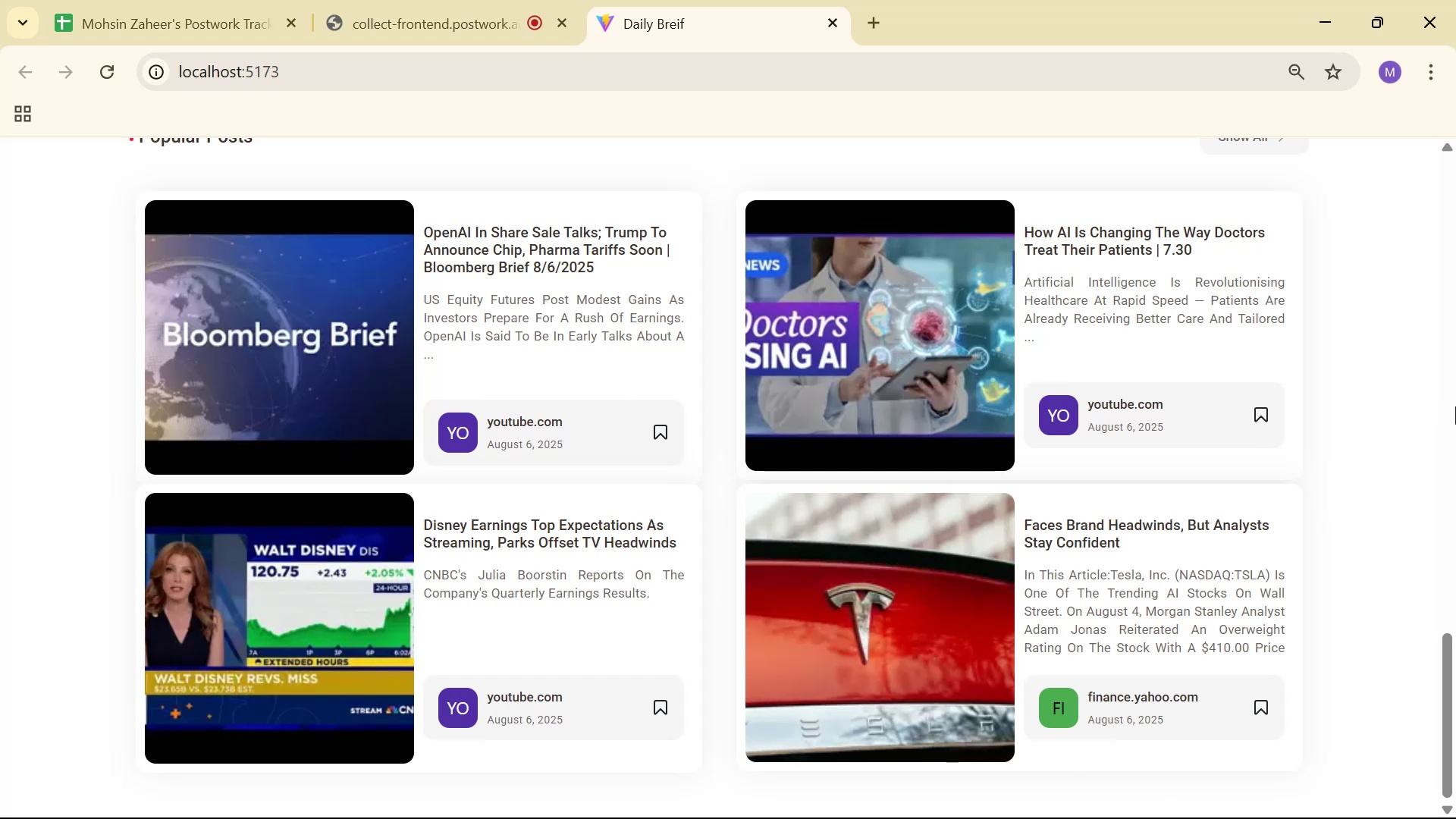 
key(Alt+Tab)
 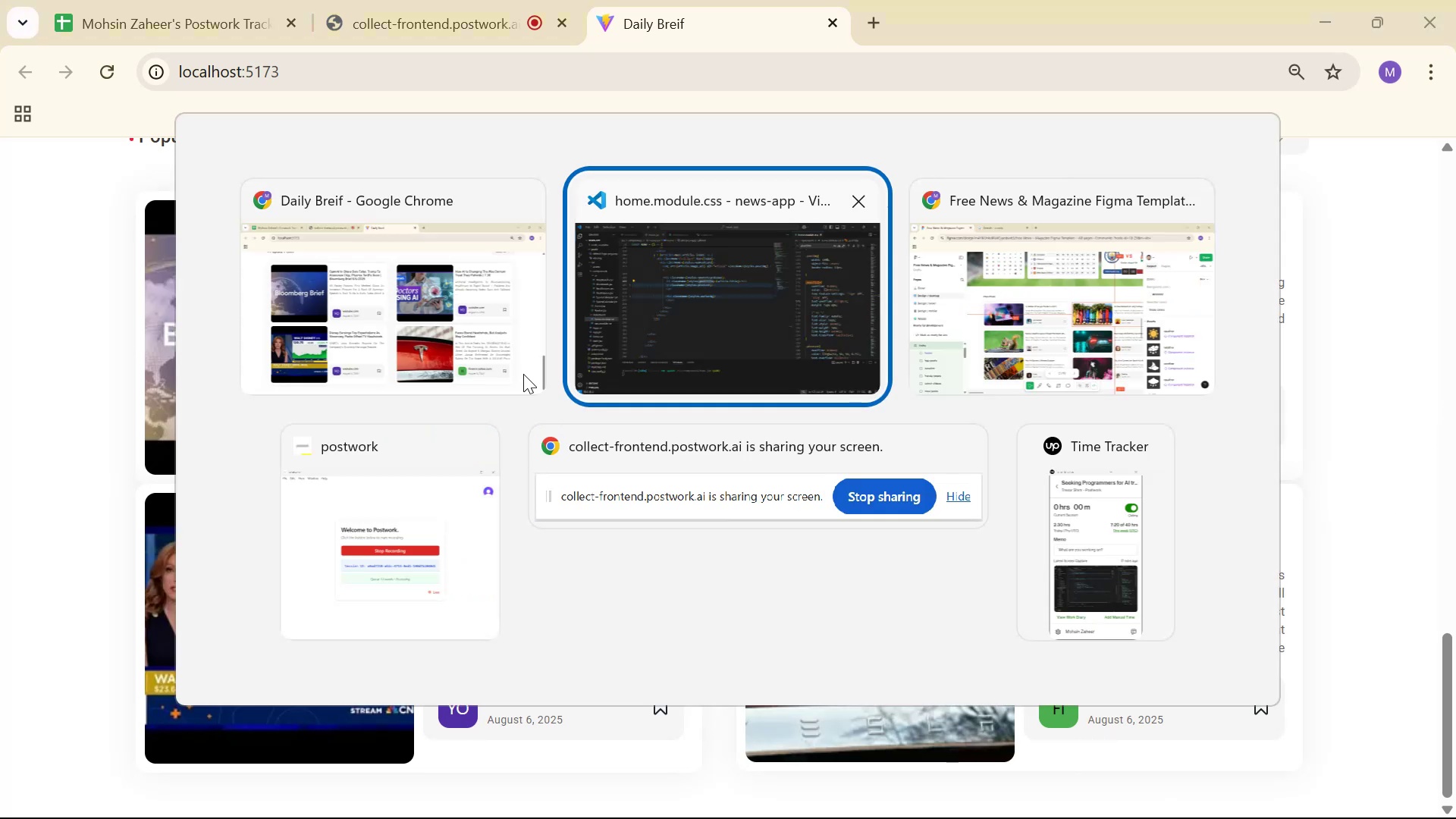 
left_click([683, 316])
 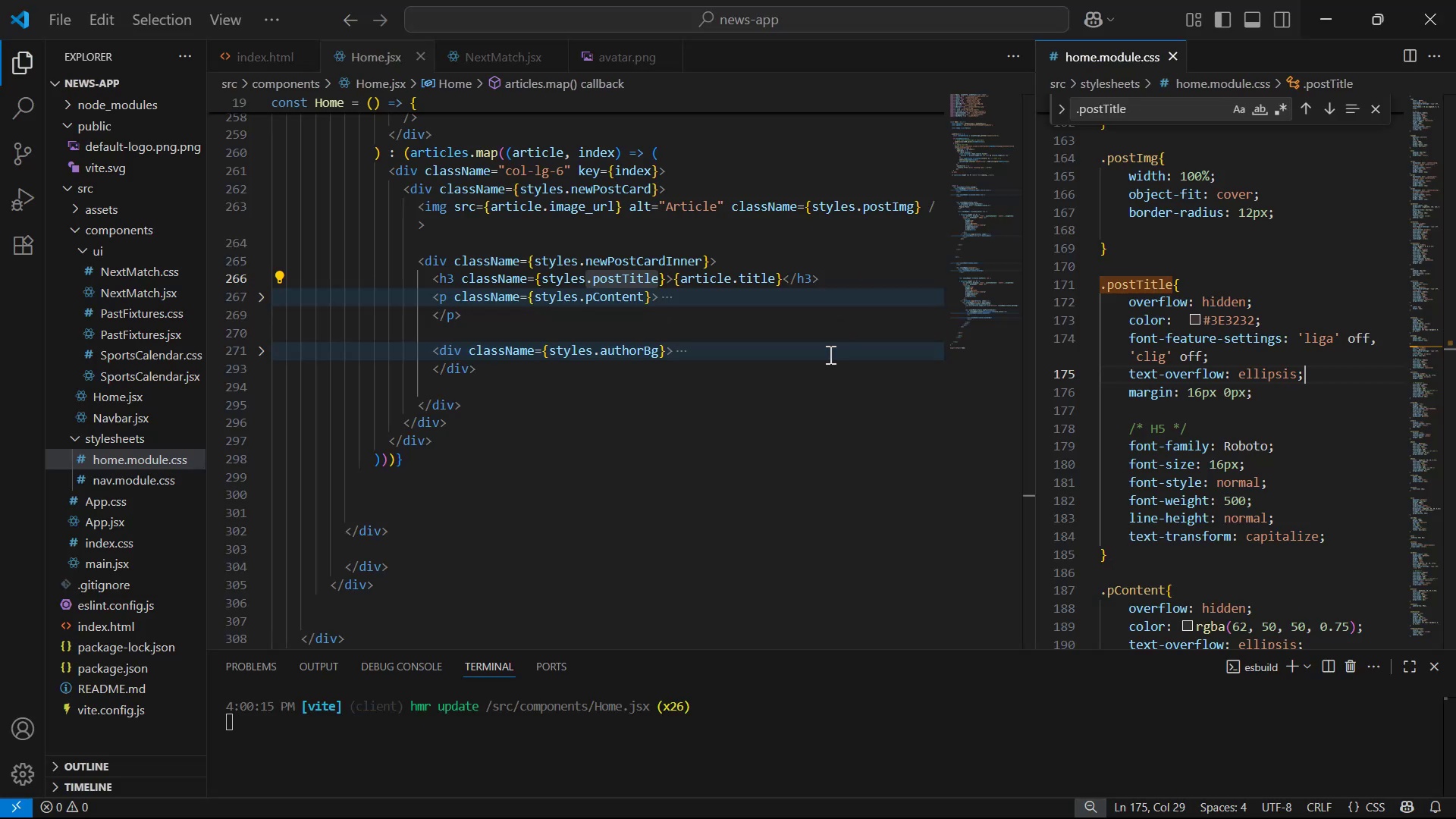 
scroll: coordinate [1326, 454], scroll_direction: down, amount: 60.0
 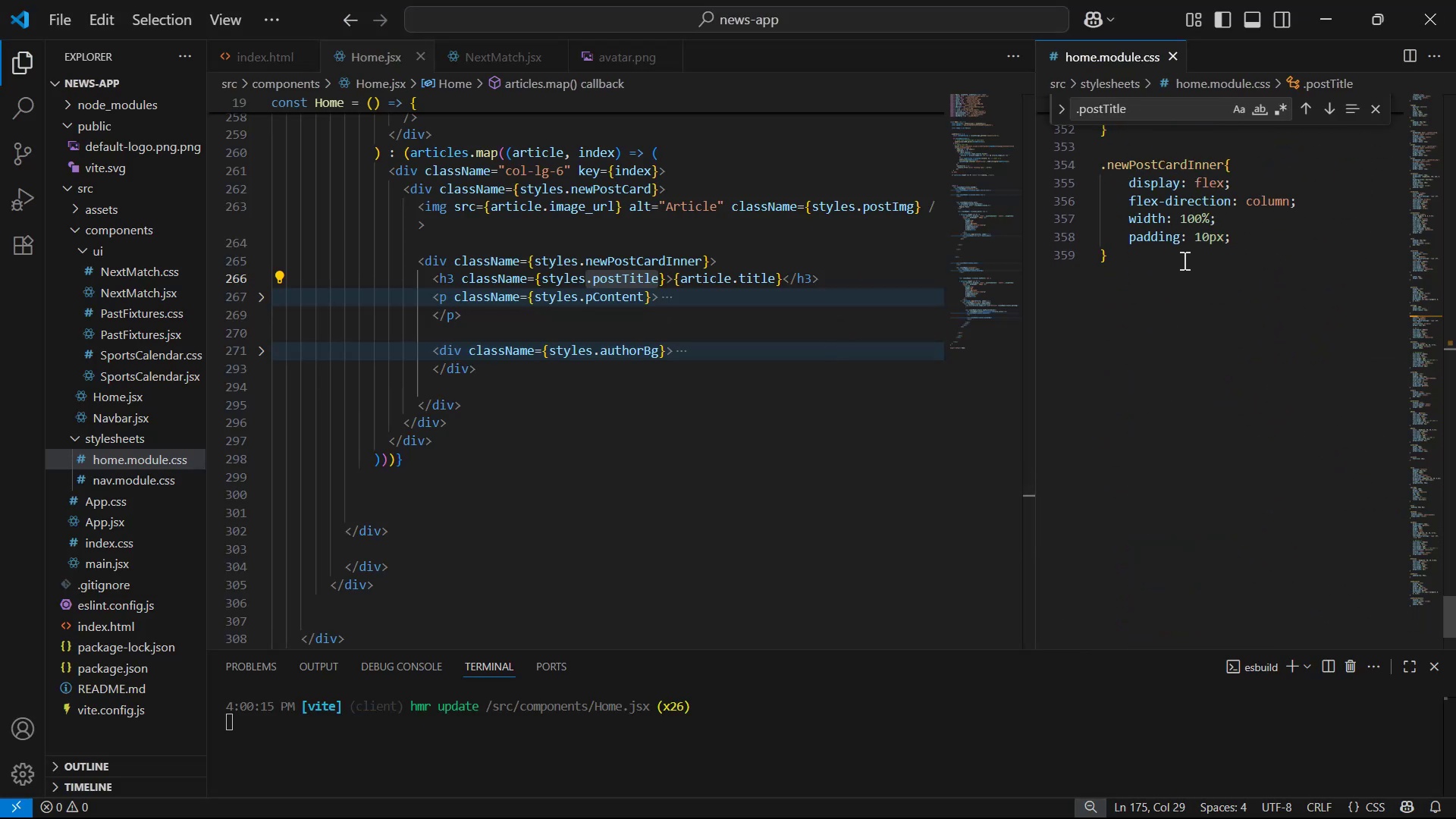 
left_click([1188, 240])
 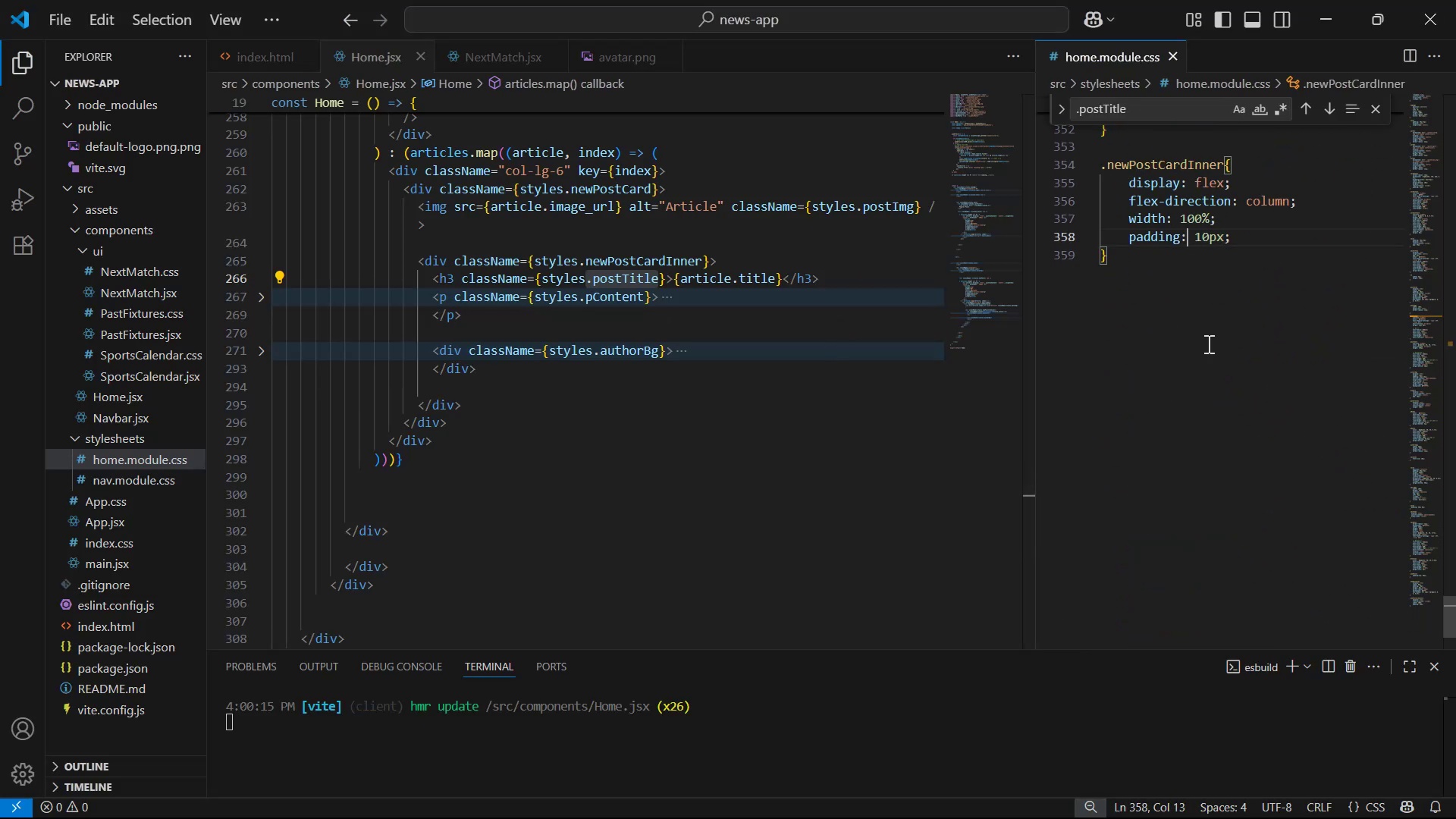 
type( 0px)
 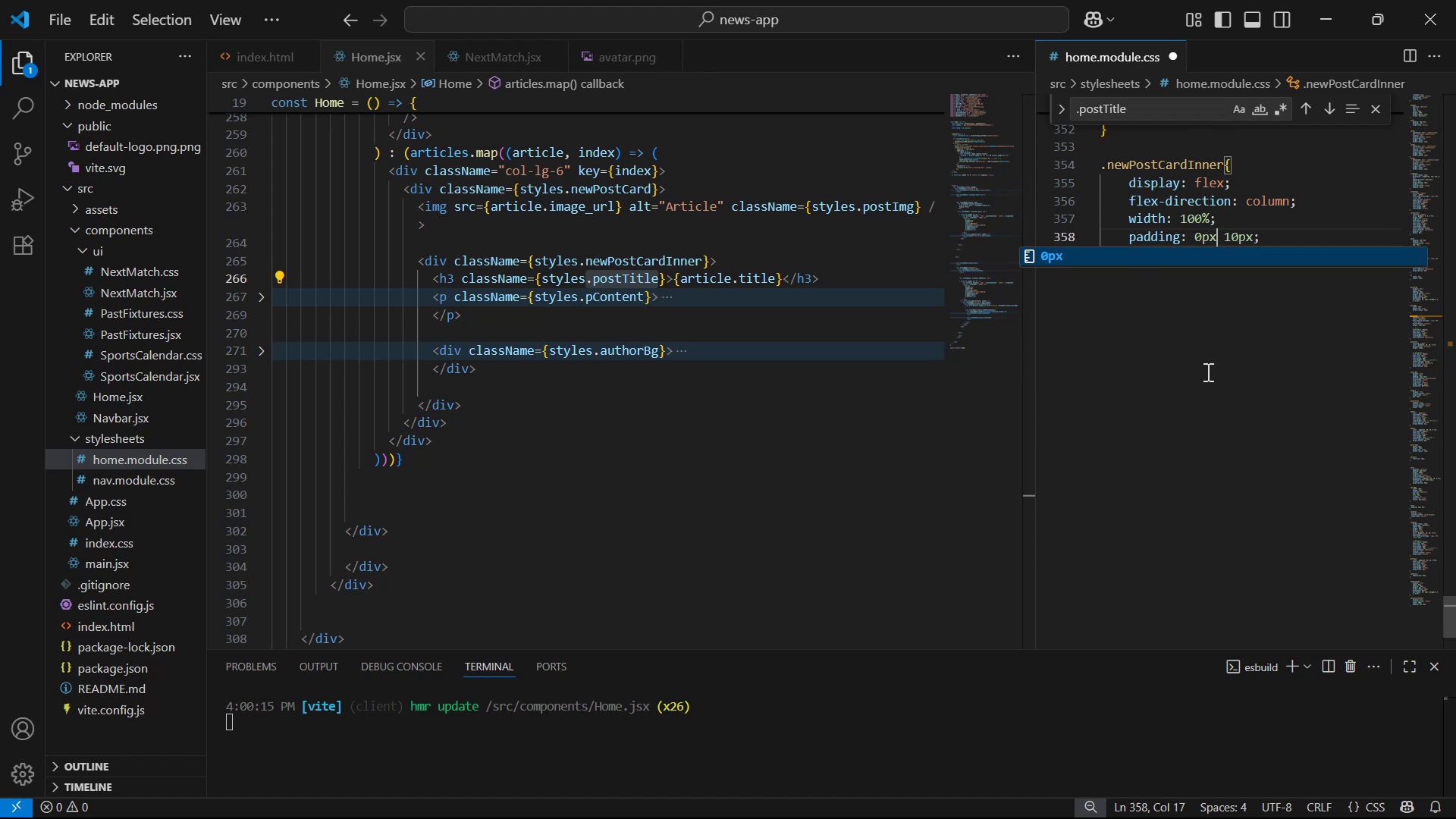 
key(Control+S)
 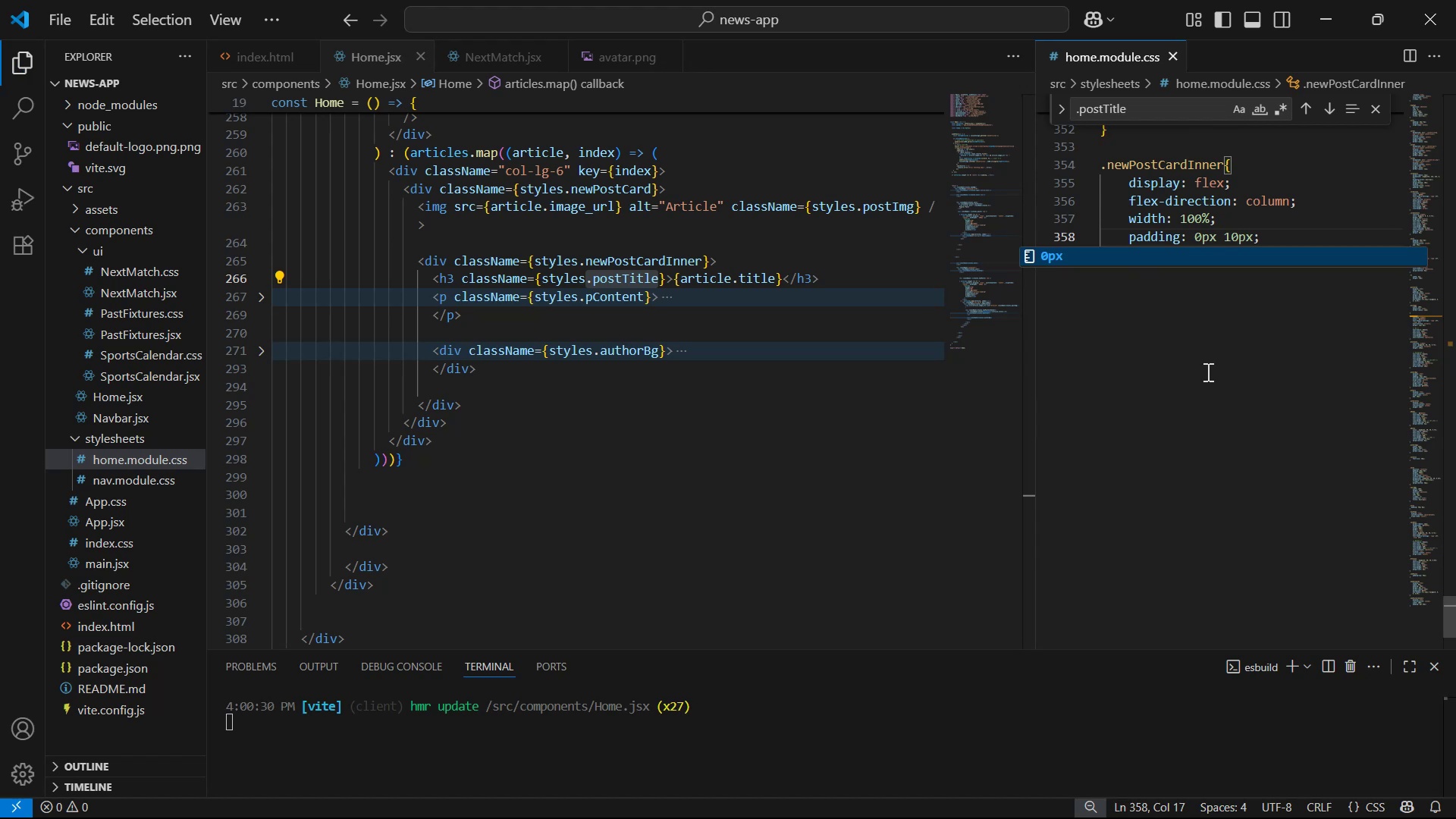 
key(Alt+AltLeft)
 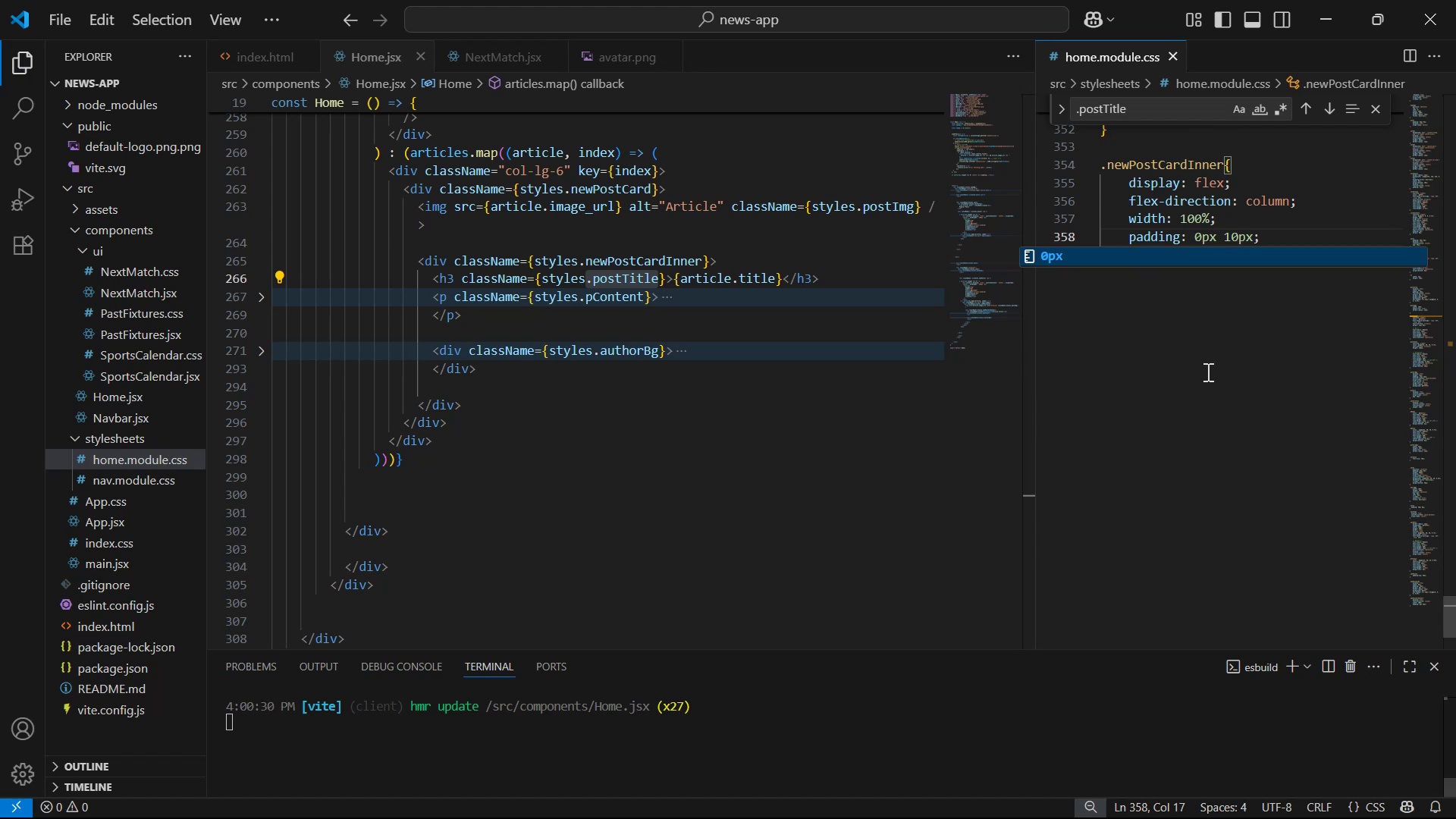 
key(Alt+Tab)
 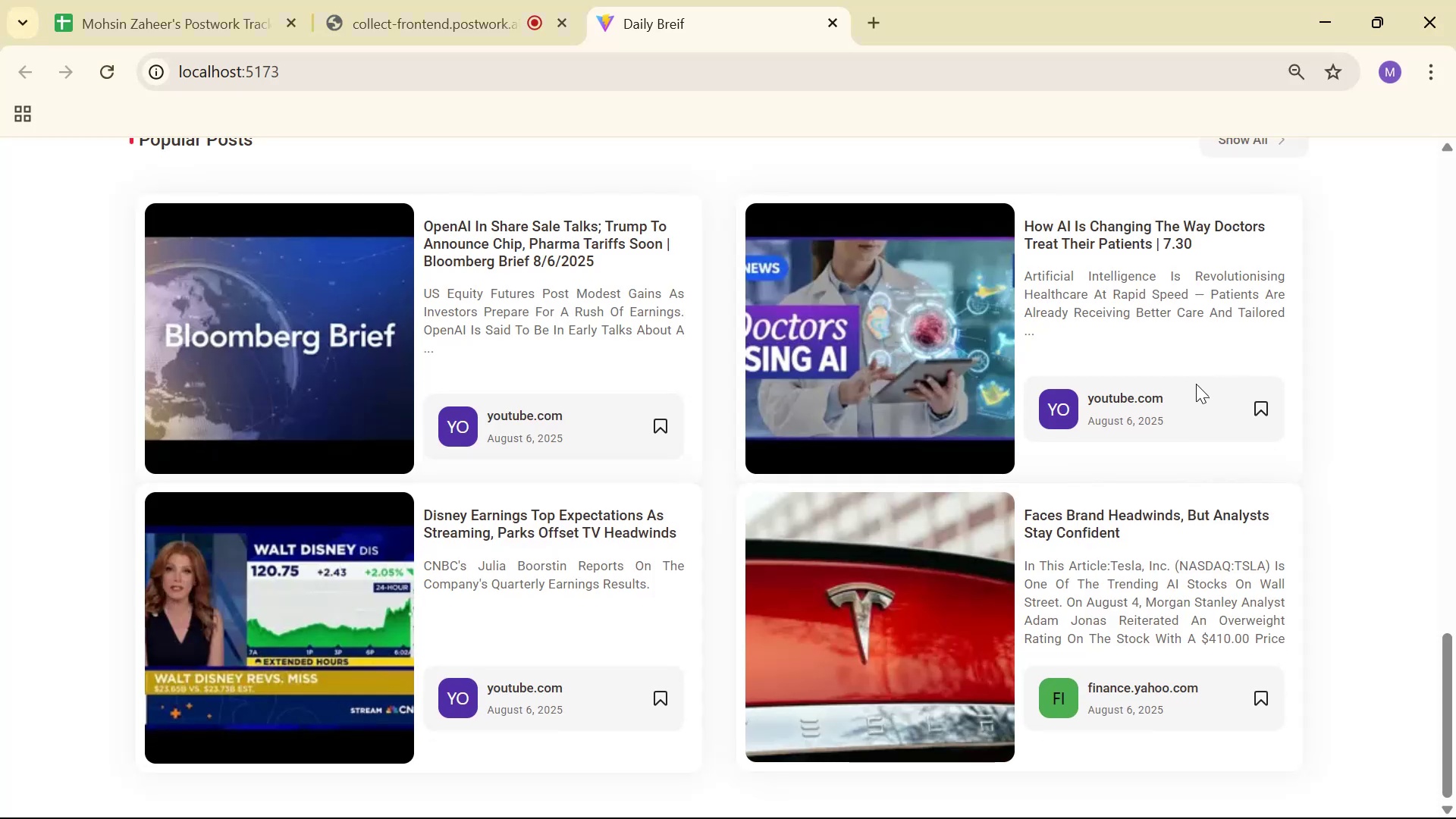 
scroll: coordinate [1194, 391], scroll_direction: down, amount: 1.0
 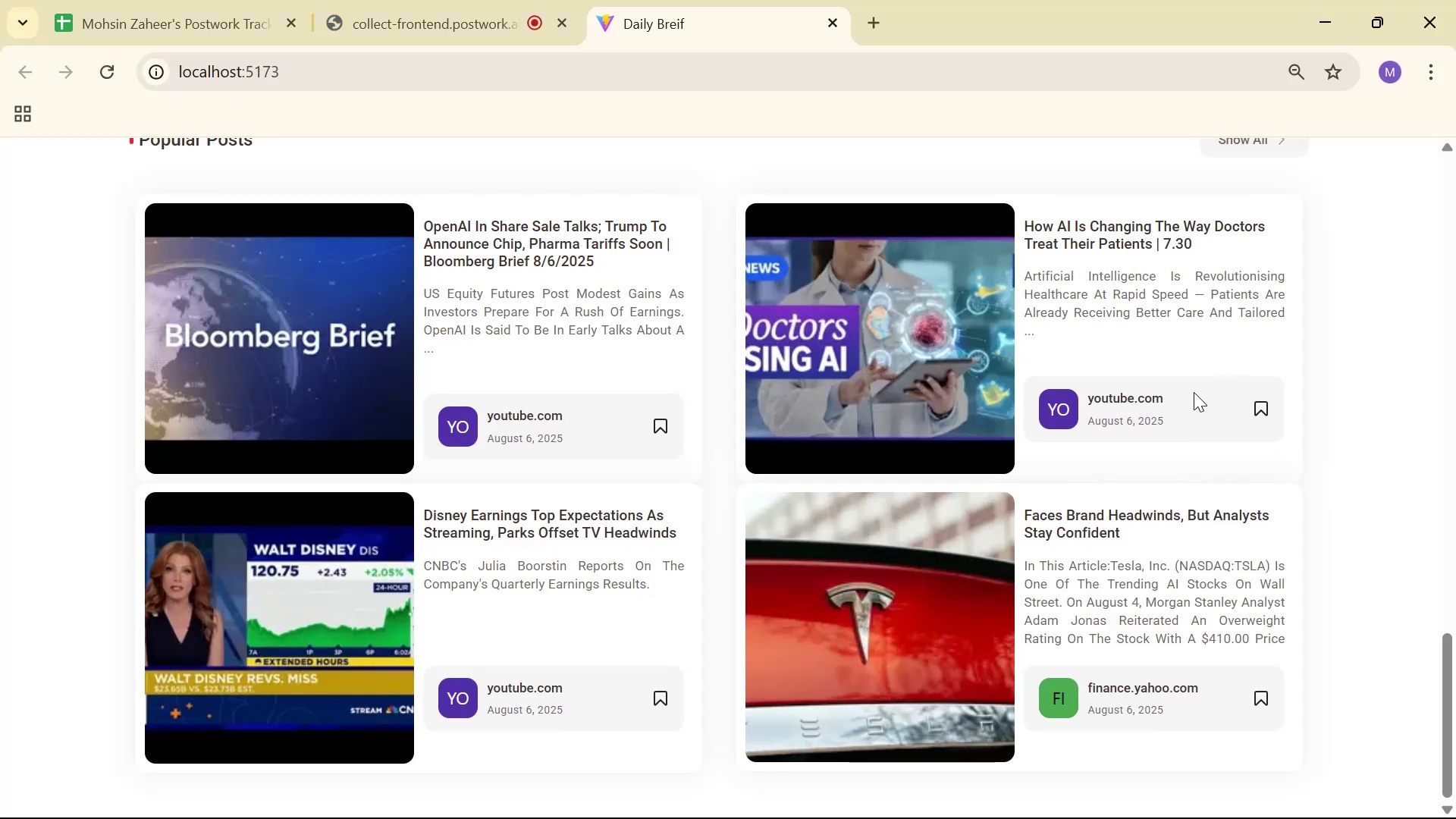 
key(Alt+AltLeft)
 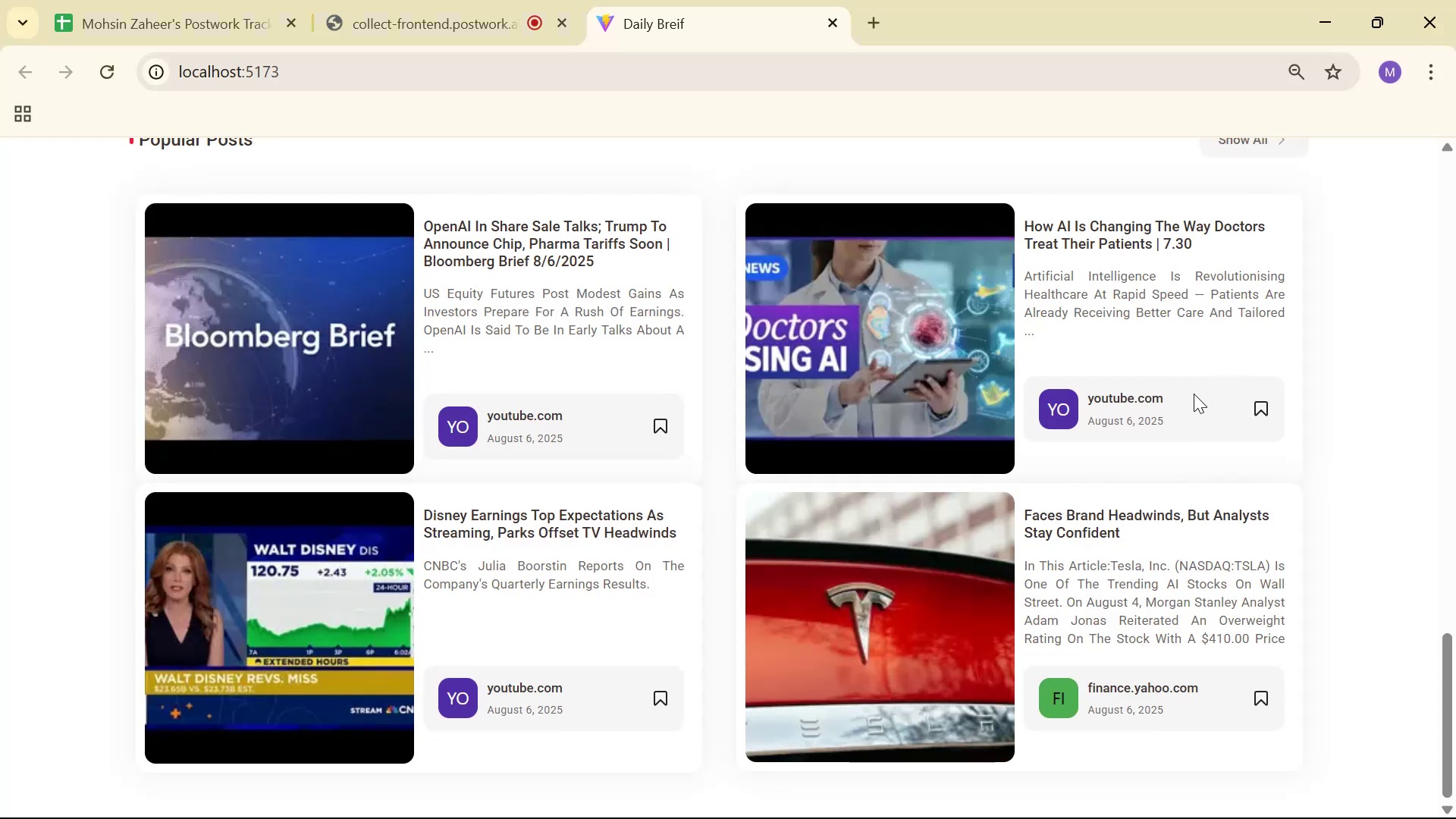 
key(Alt+Tab)
 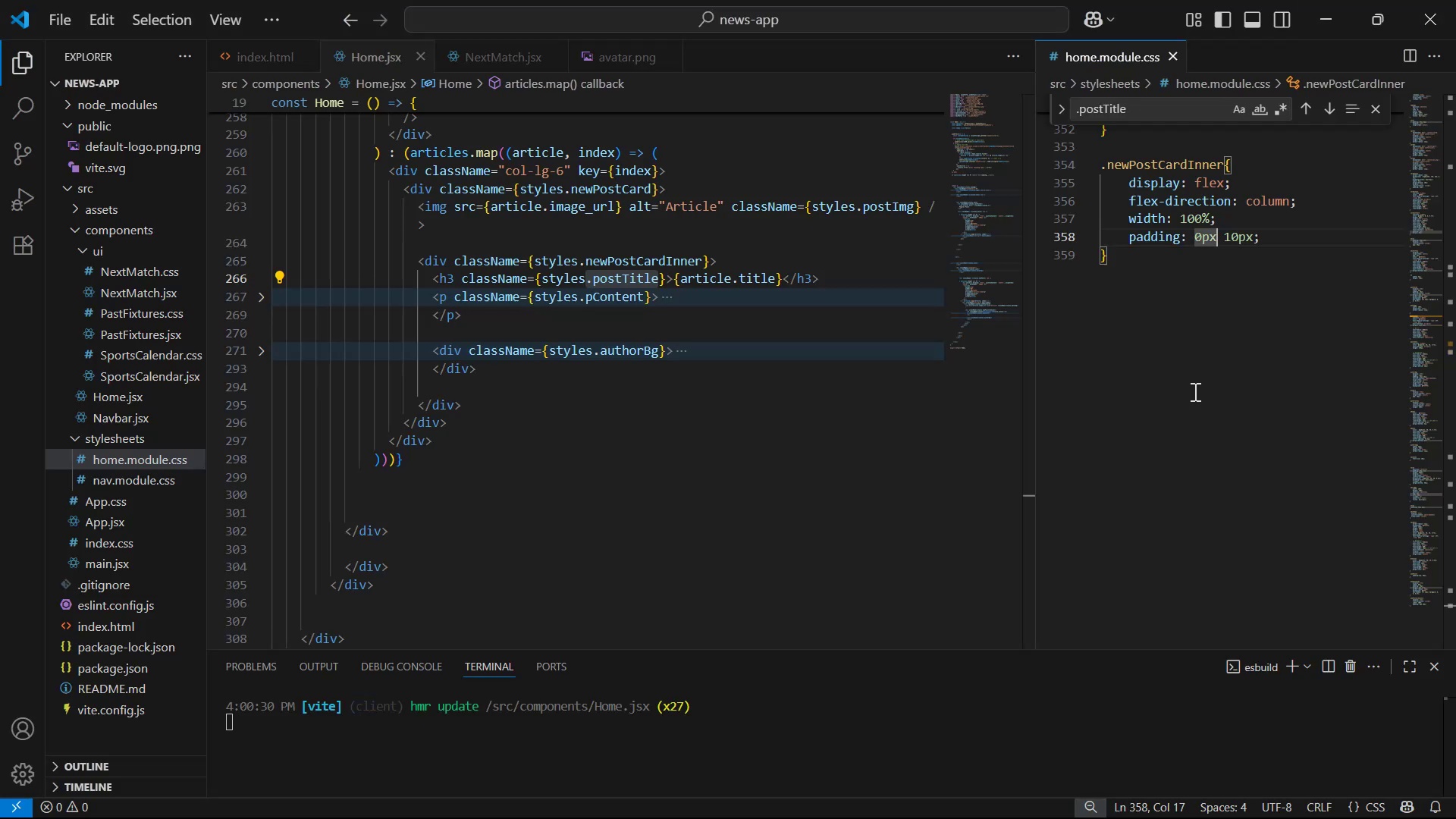 
scroll: coordinate [1250, 320], scroll_direction: up, amount: 7.0
 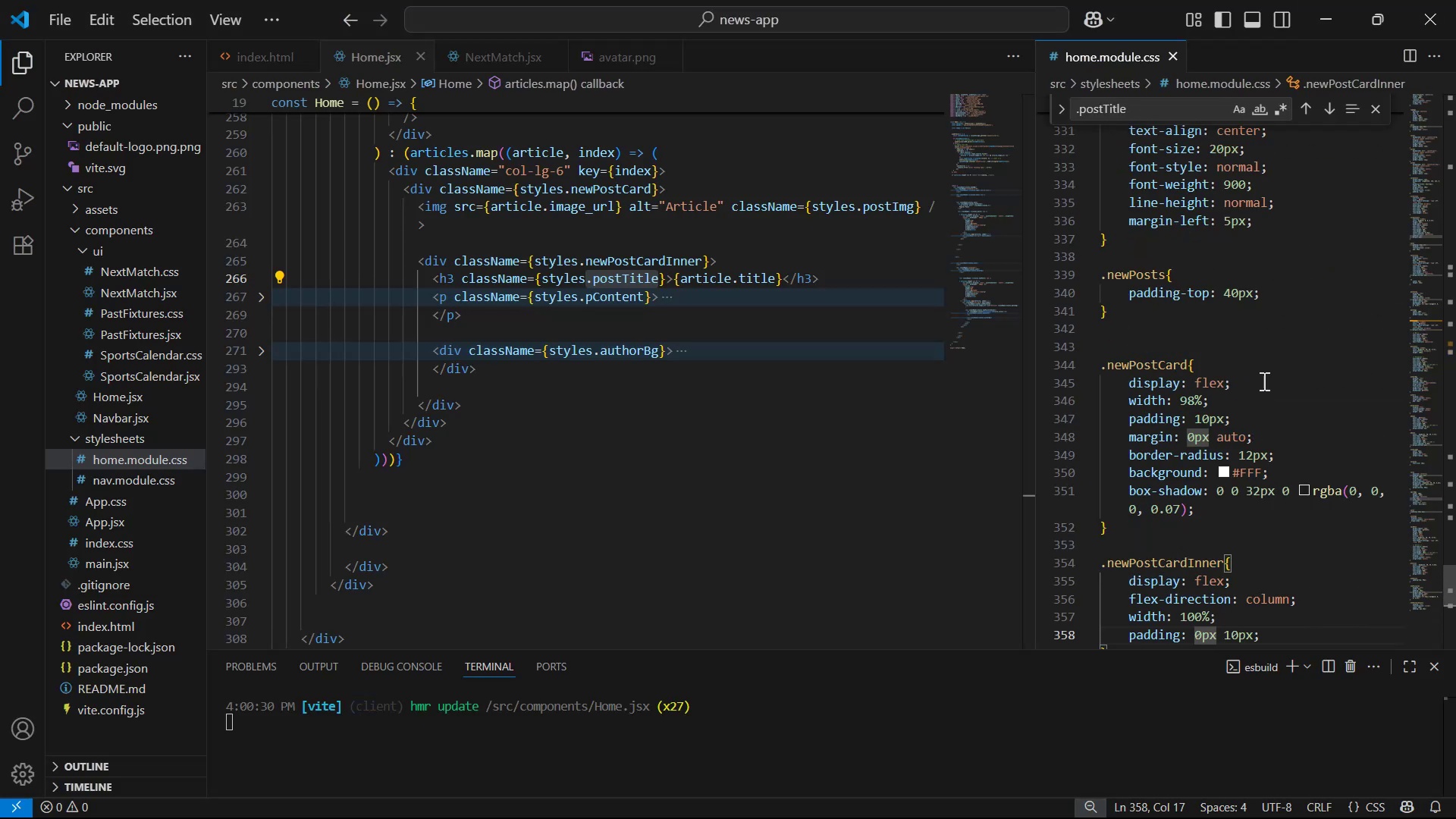 
scroll: coordinate [1244, 410], scroll_direction: down, amount: 2.0
 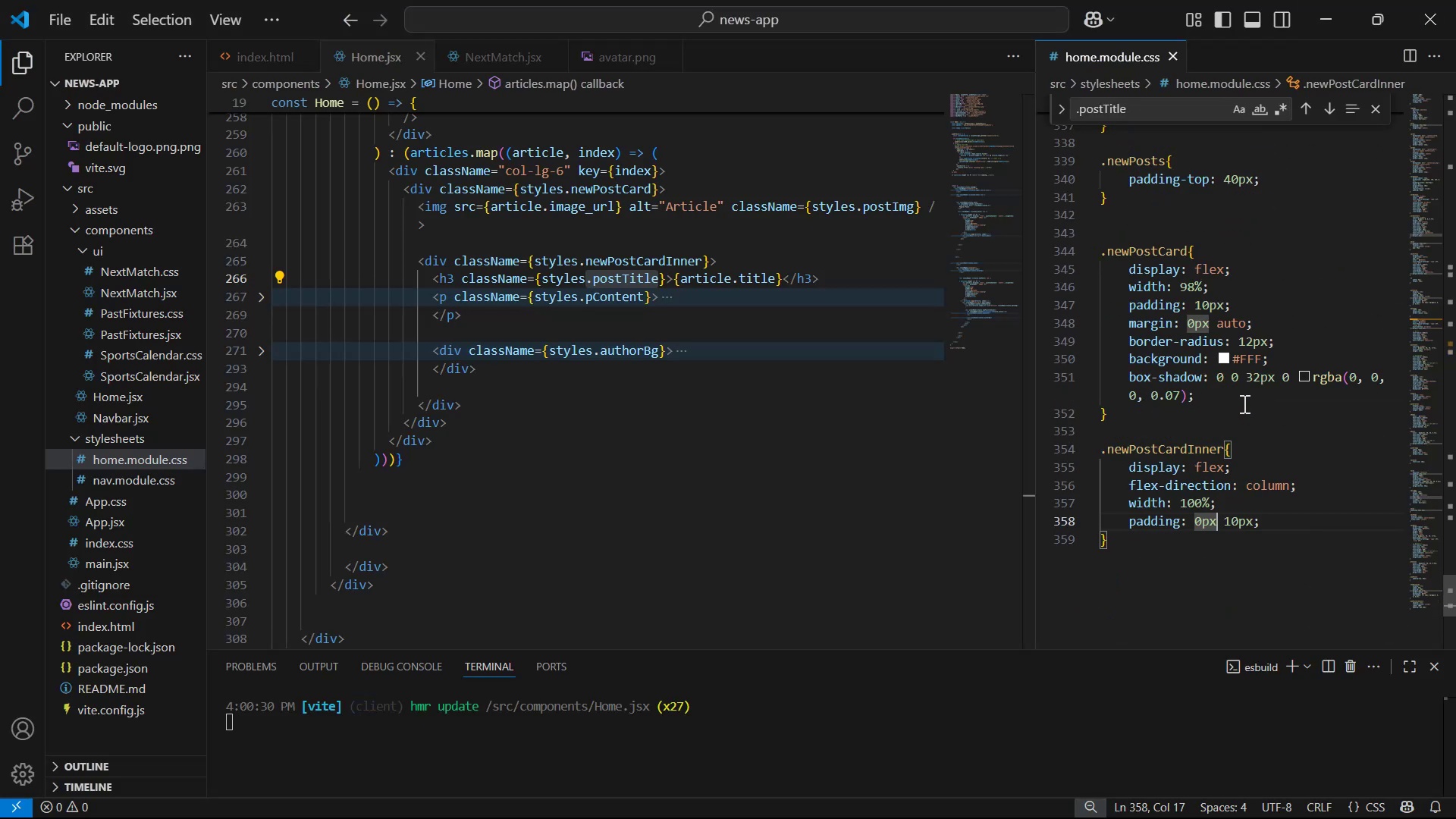 
left_click([1243, 399])
 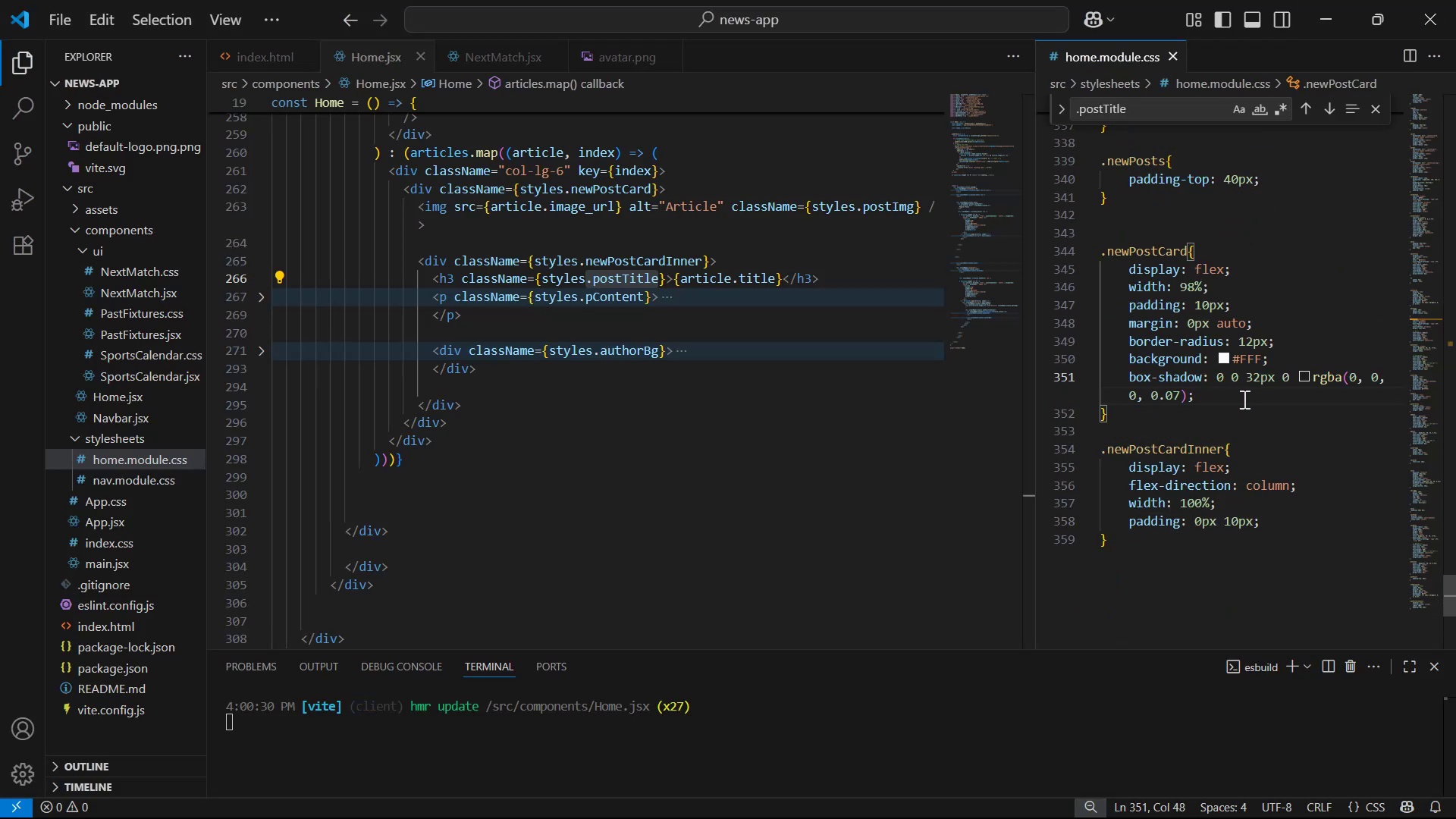 
key(Enter)
 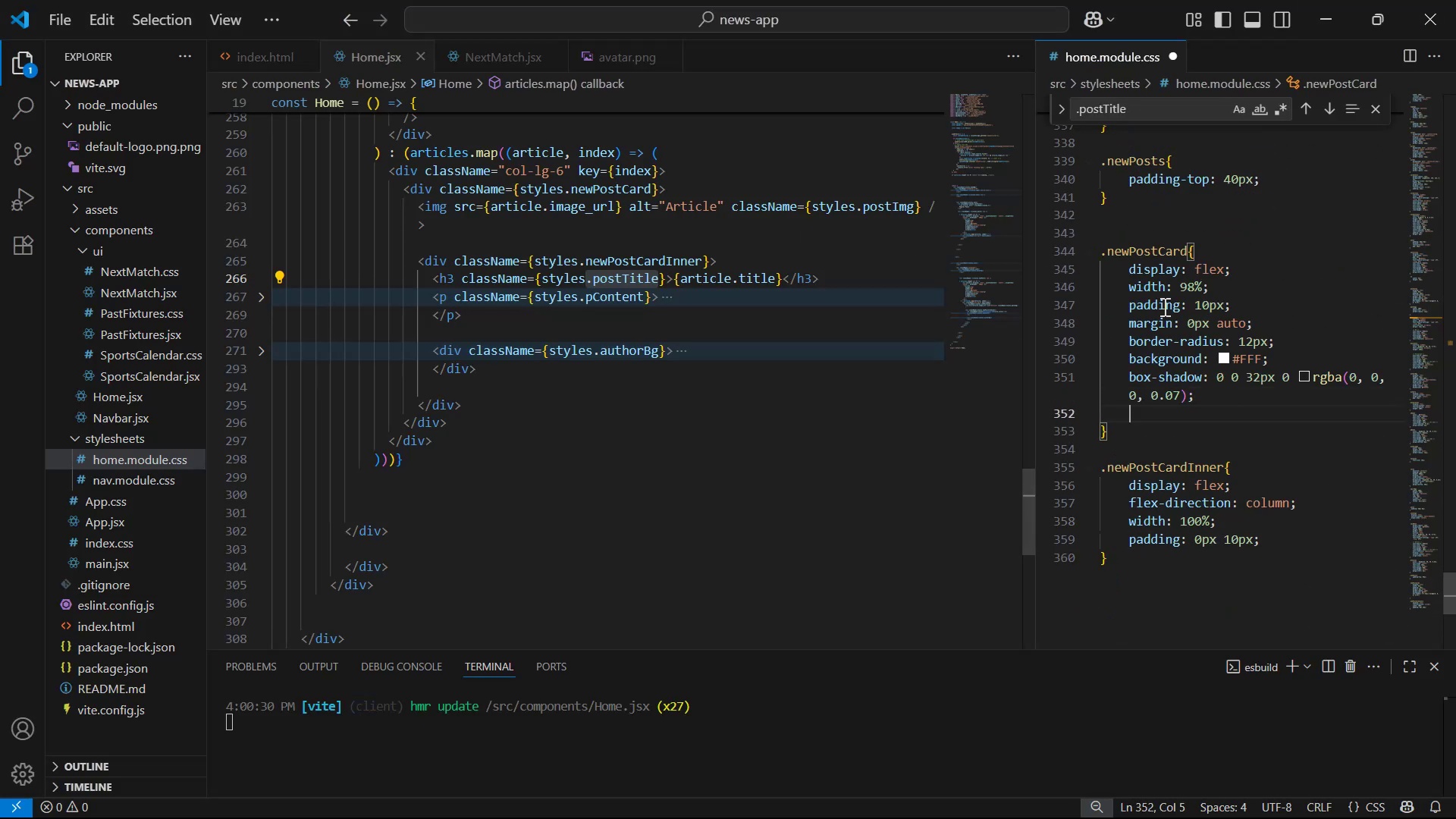 
left_click([1199, 284])
 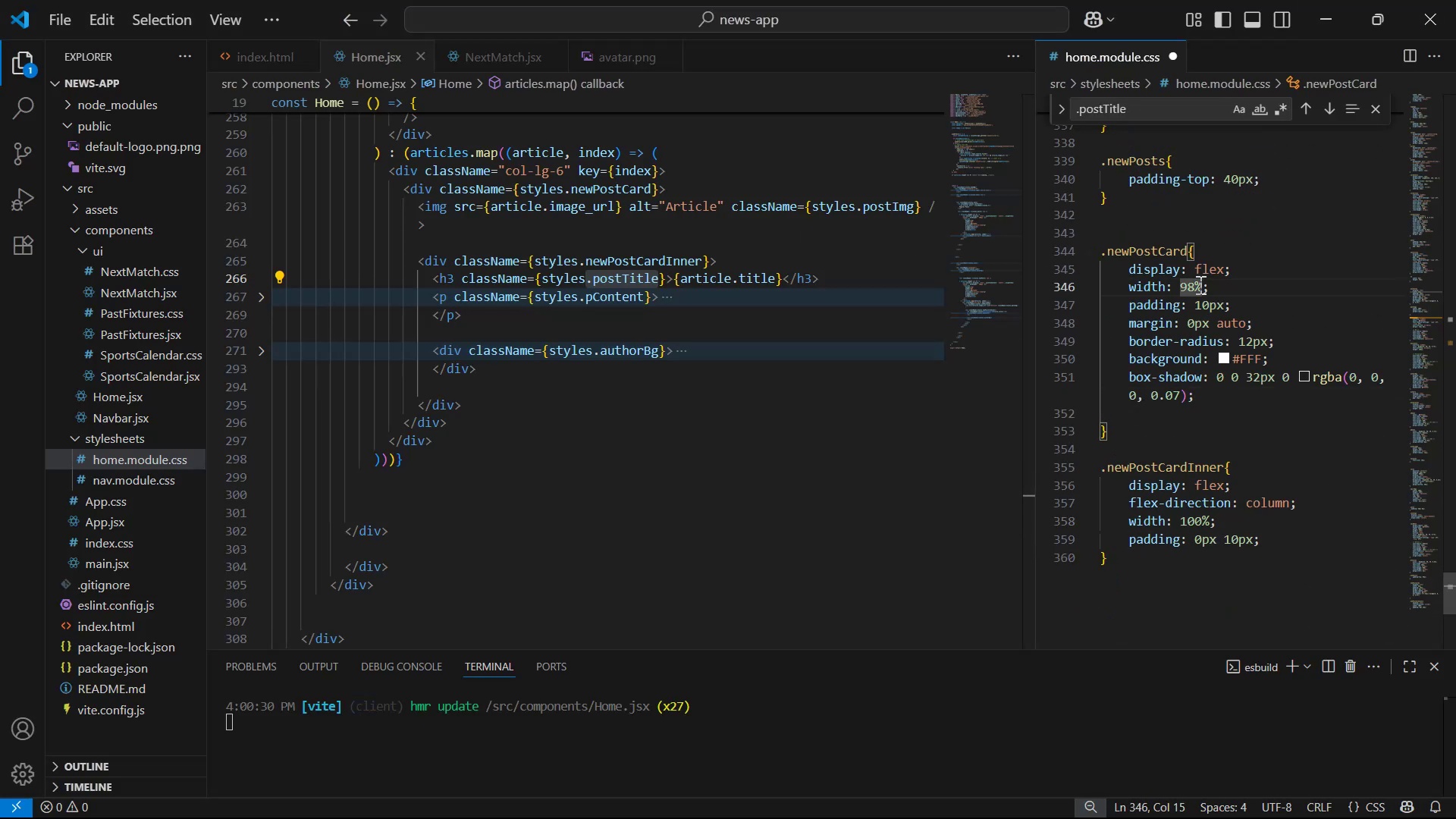 
key(Backspace)
key(Backspace)
key(Backspace)
type(100%)
 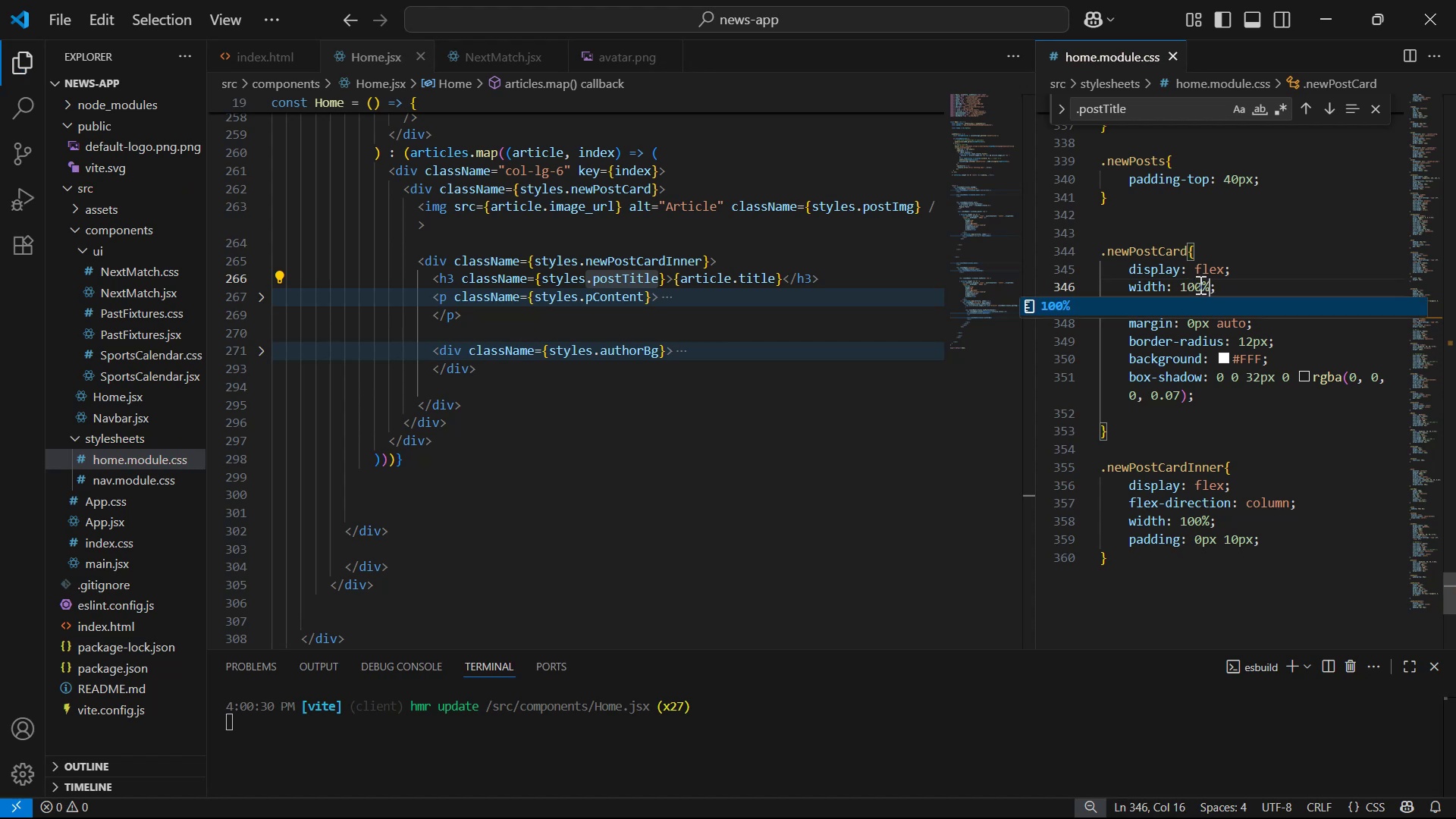 
key(Control+S)
 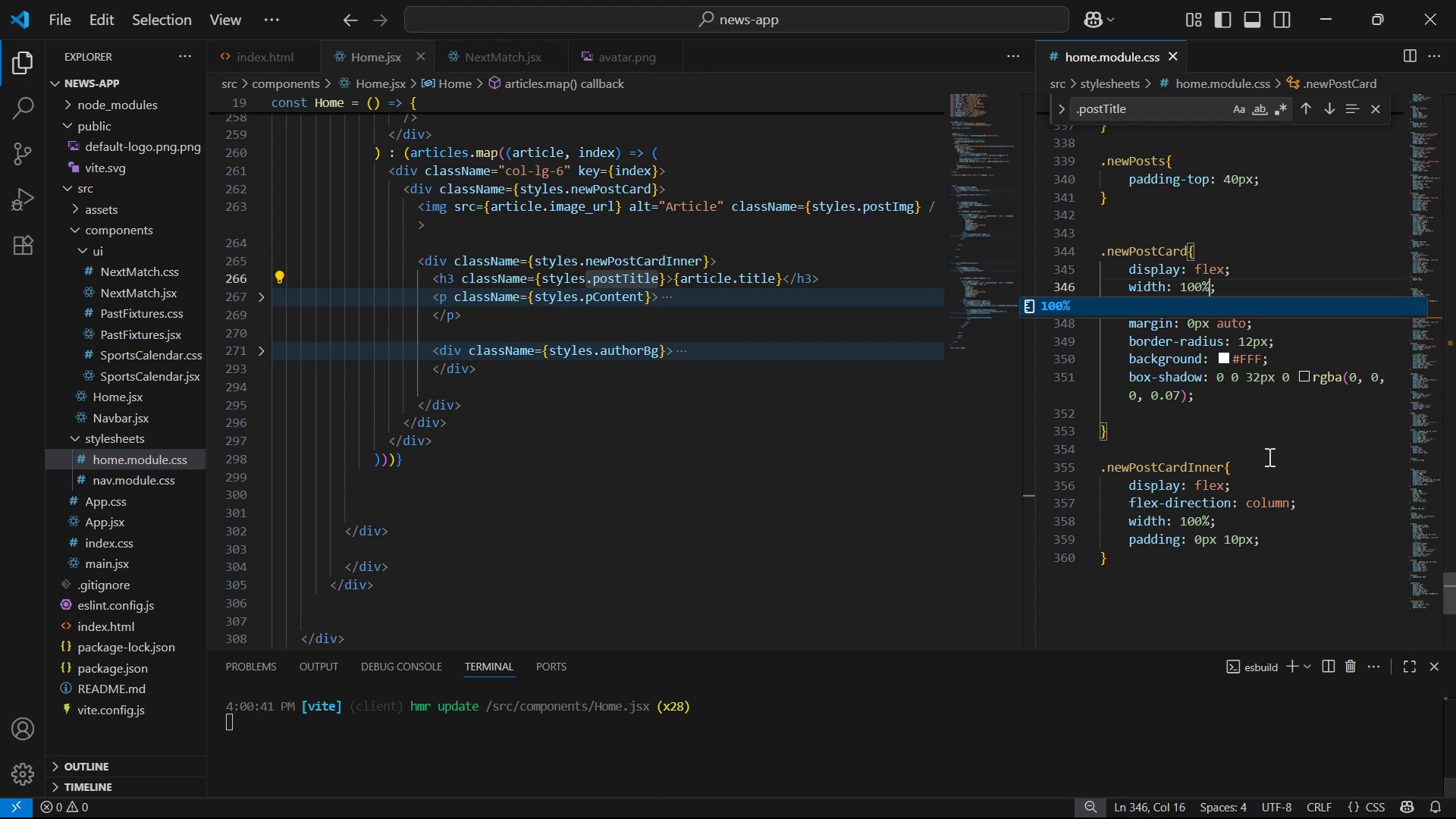 
left_click([1257, 416])
 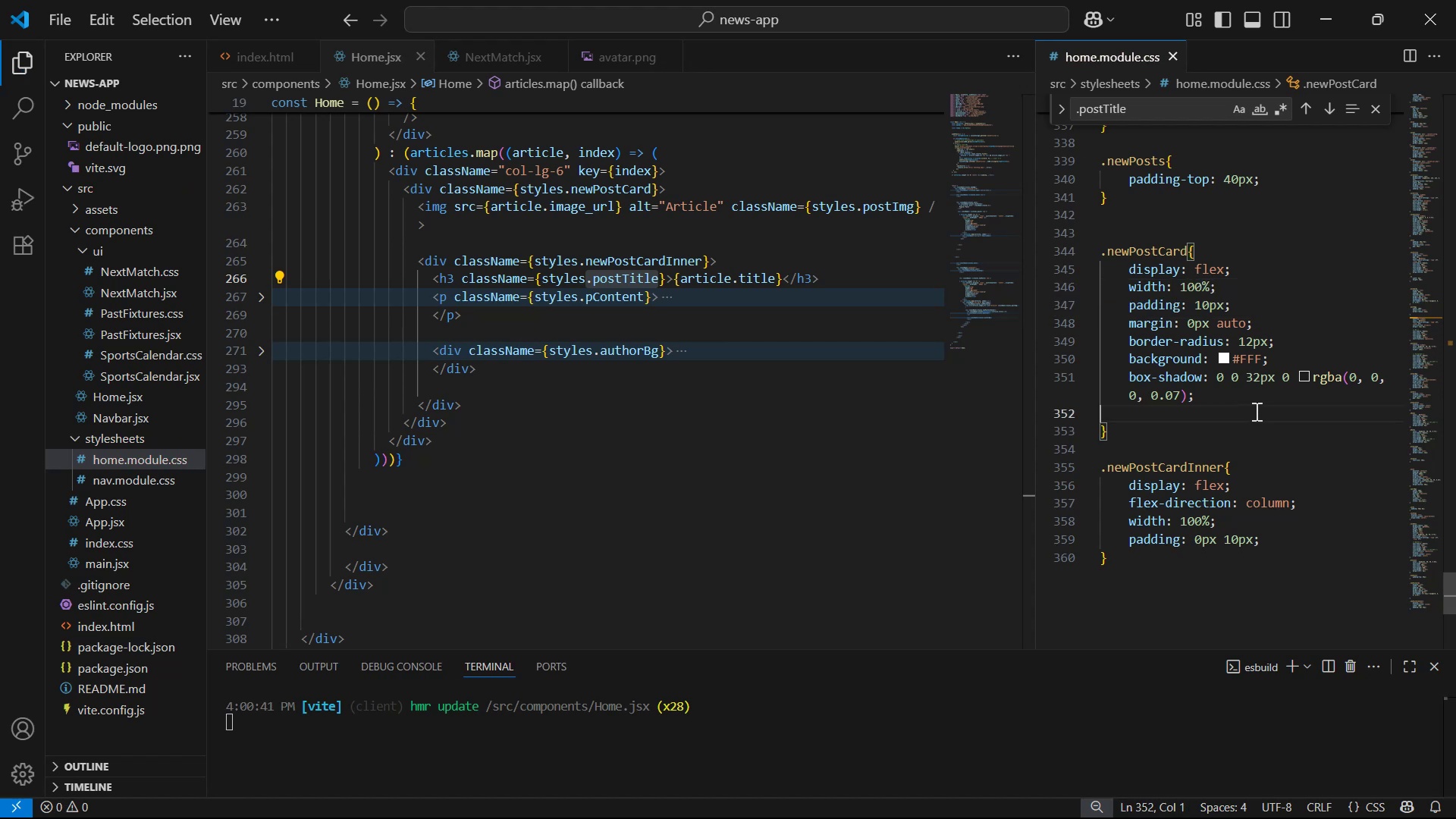 
left_click([1258, 404])
 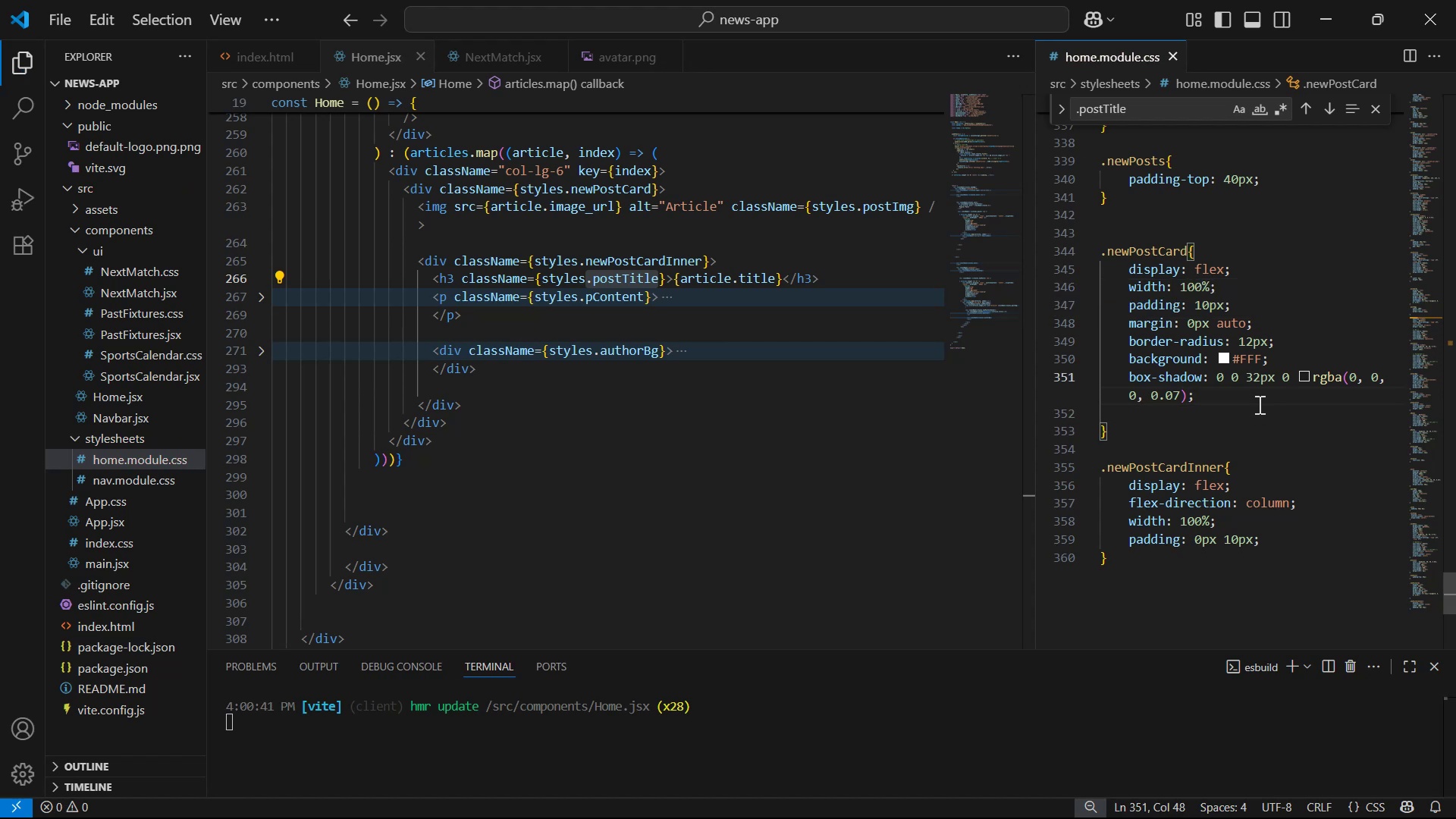 
key(Enter)
 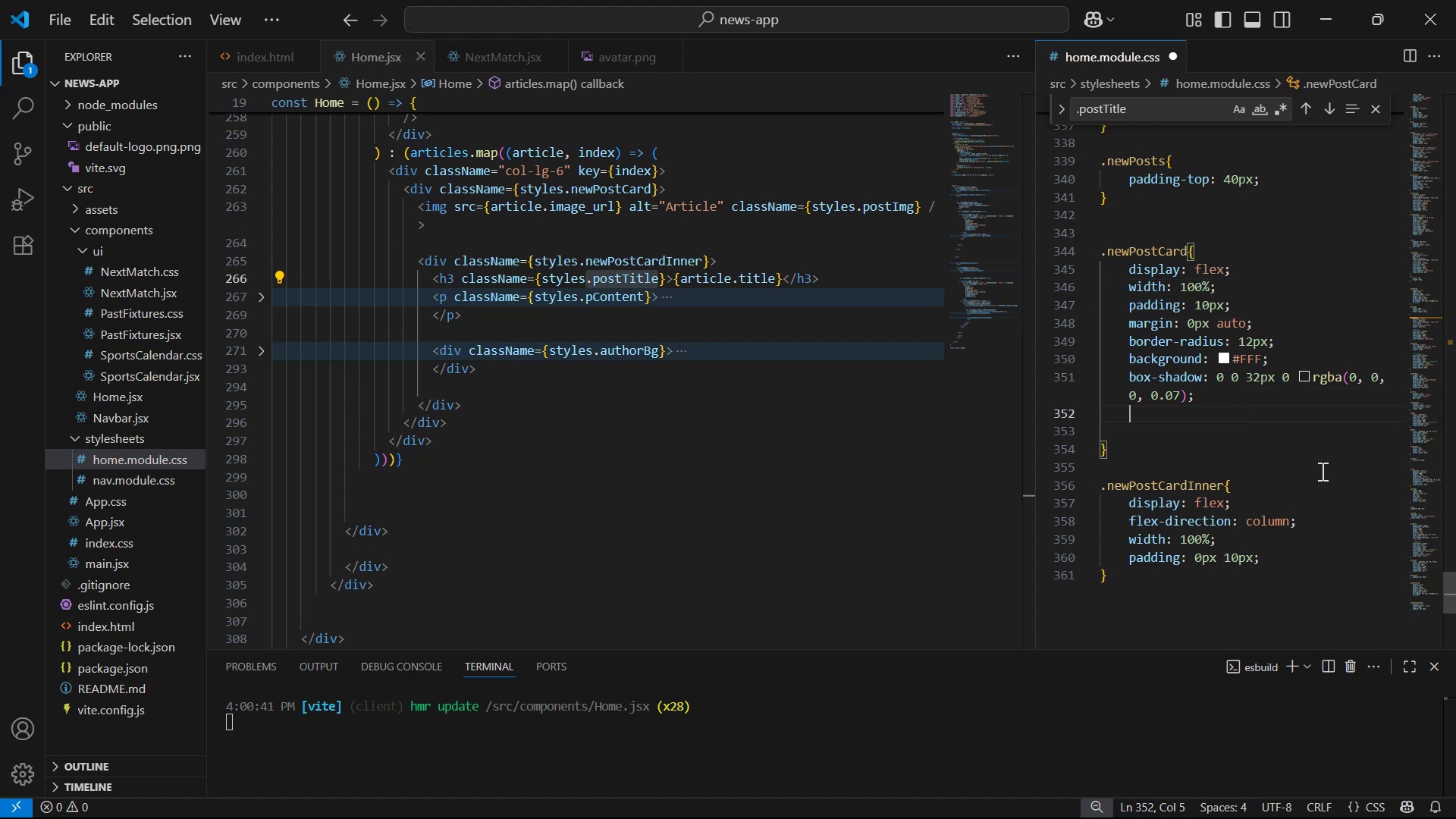 
double_click([1304, 562])
 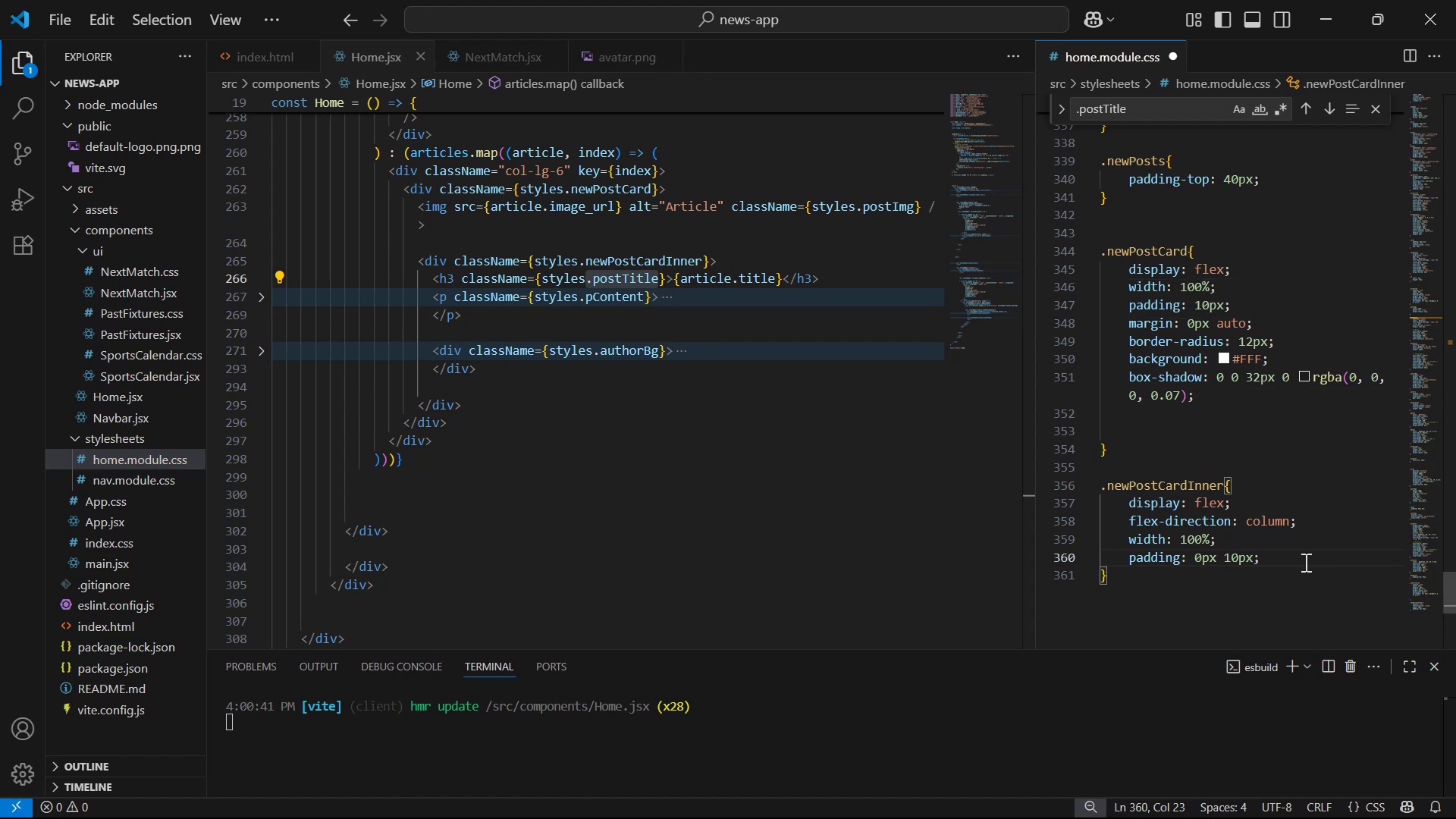 
key(Enter)
 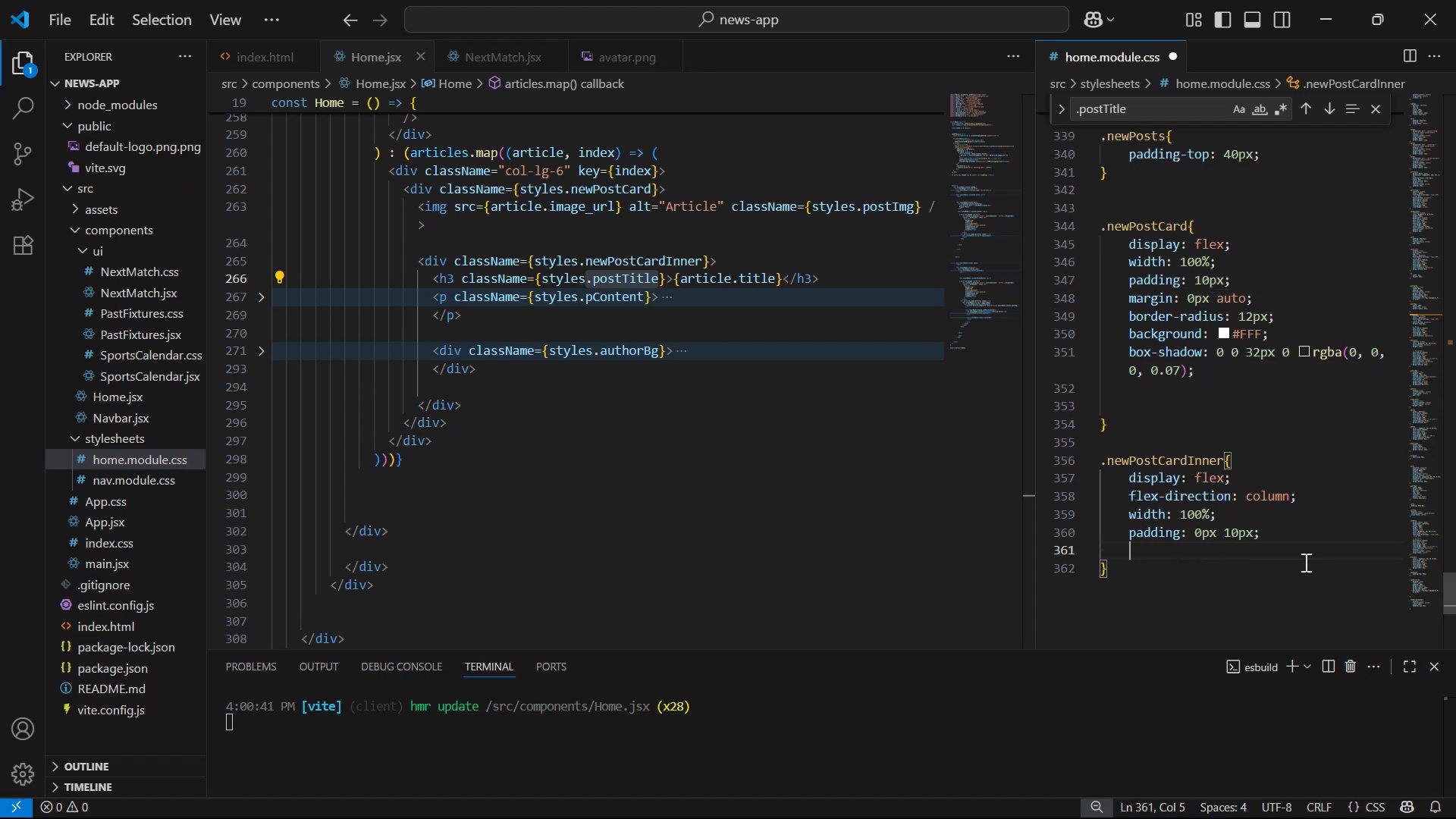 
type(he)
 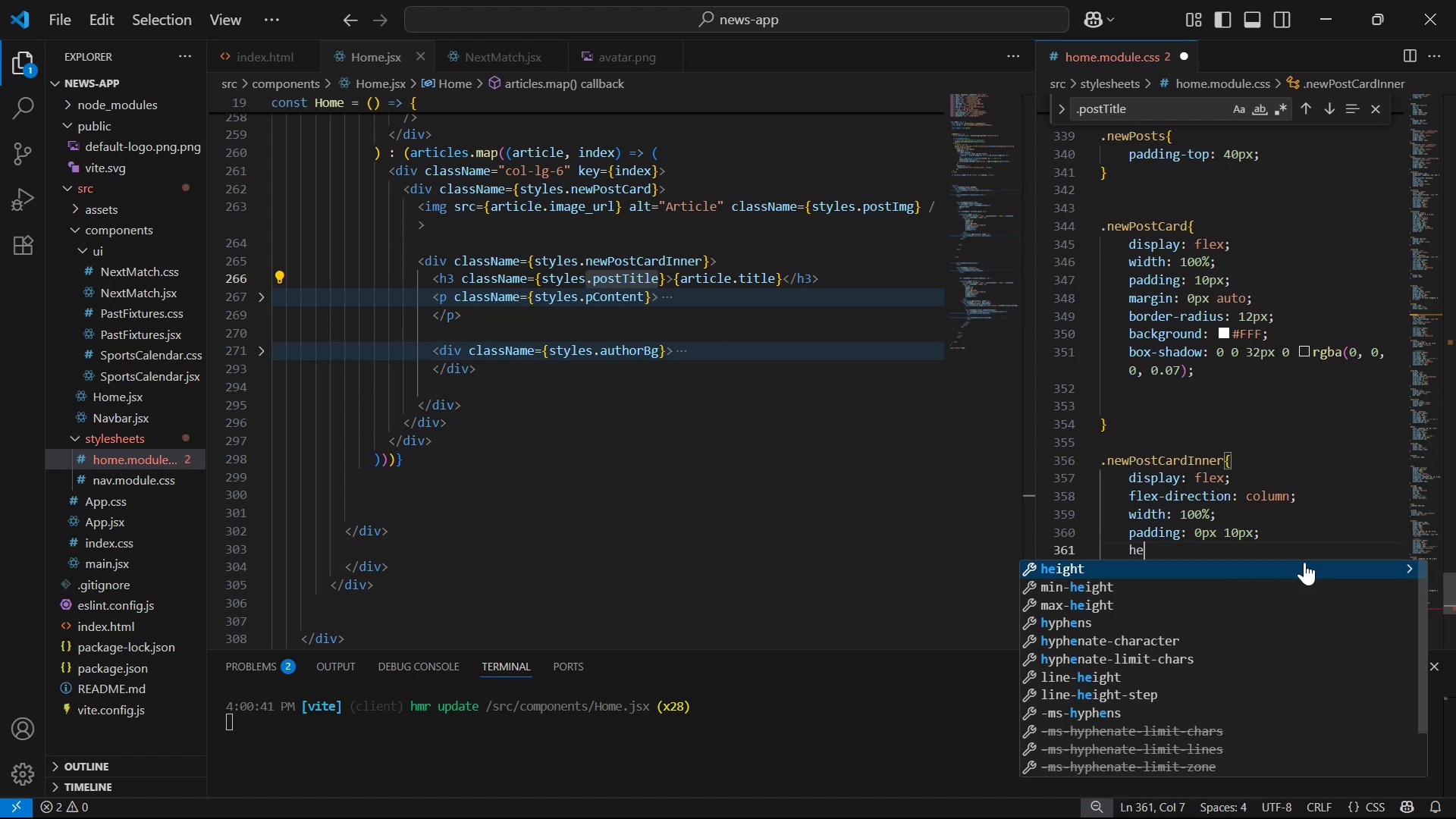 
key(Enter)
 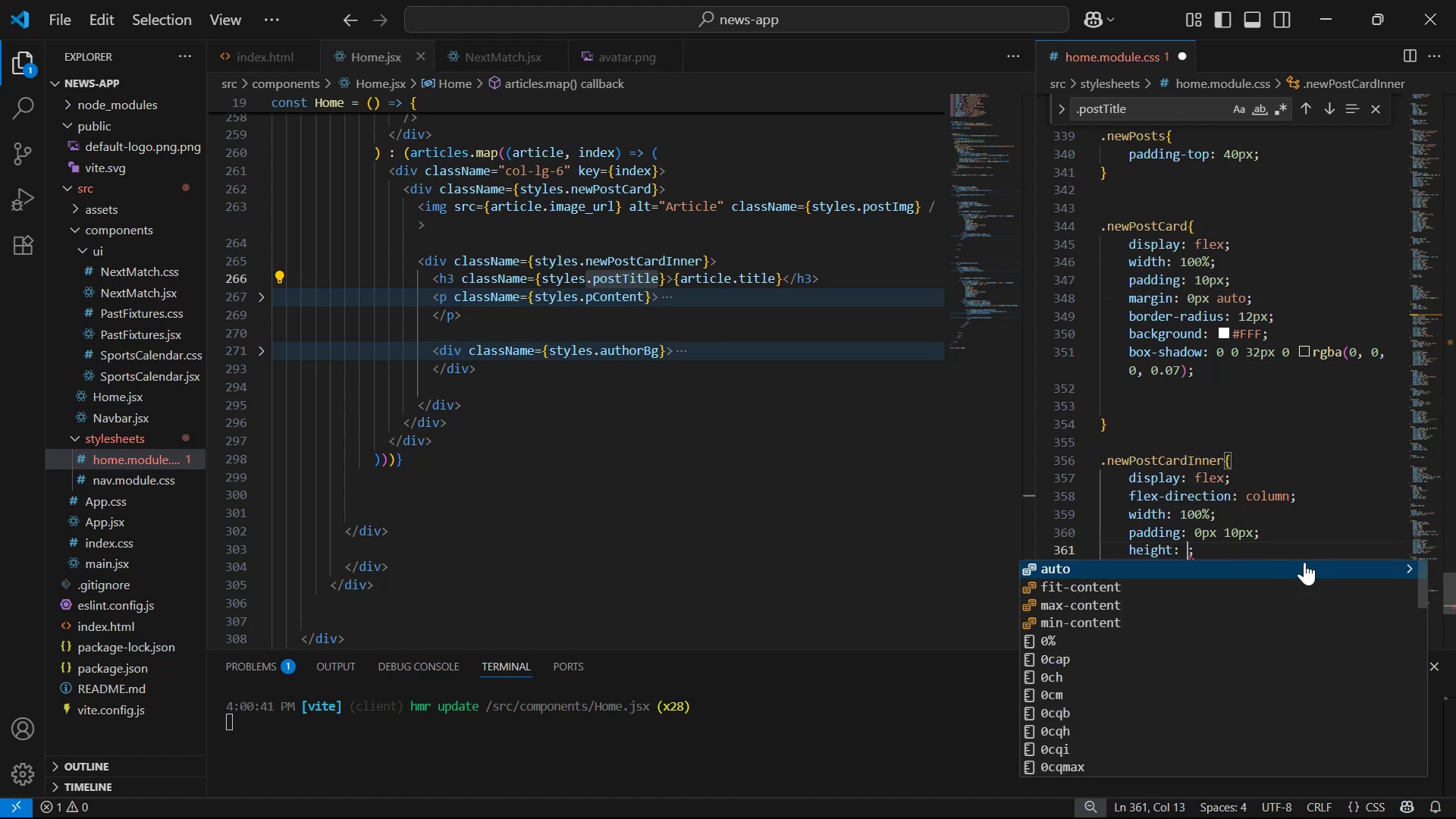 
type(100%)
 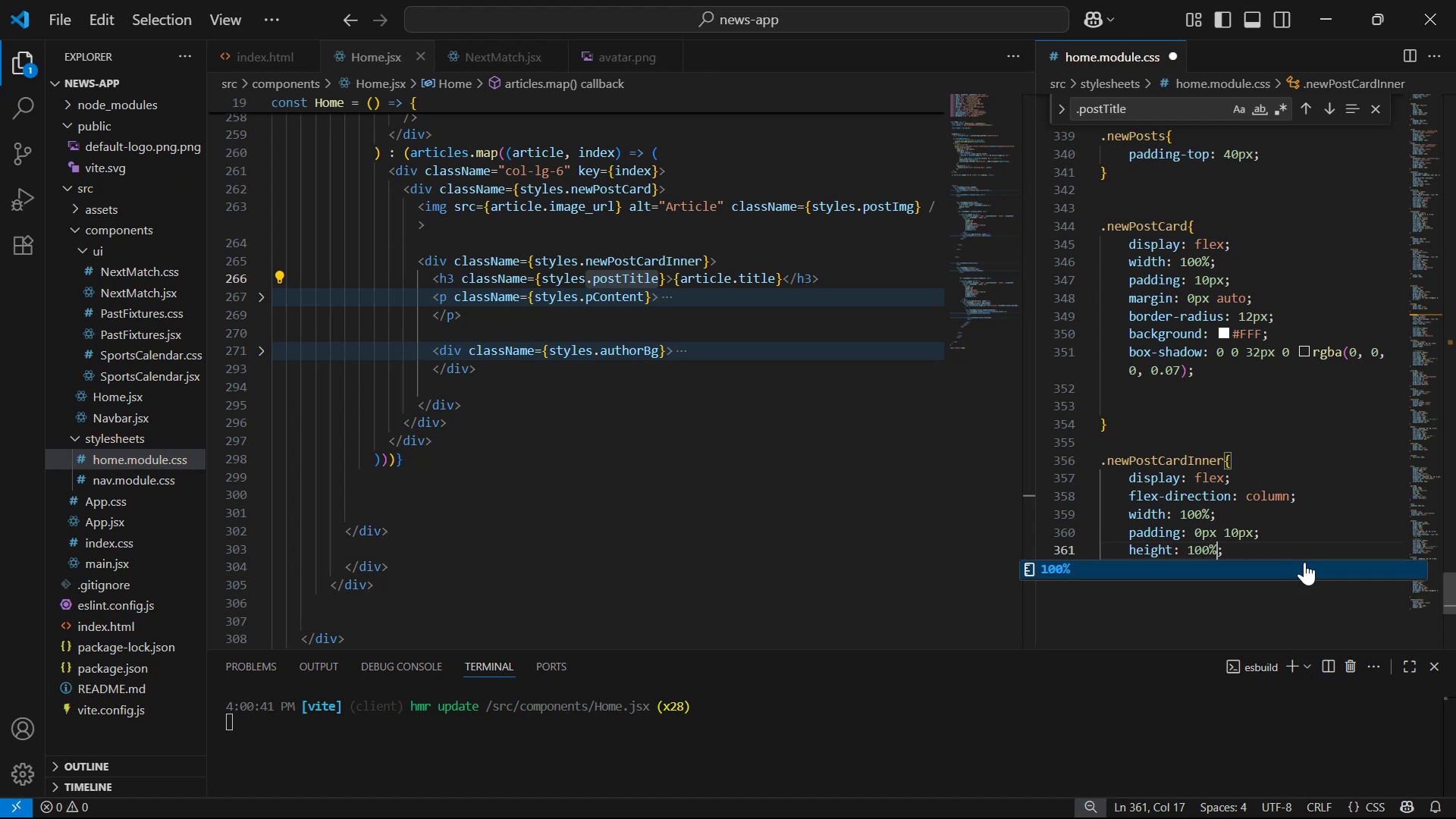 
key(ArrowRight)
 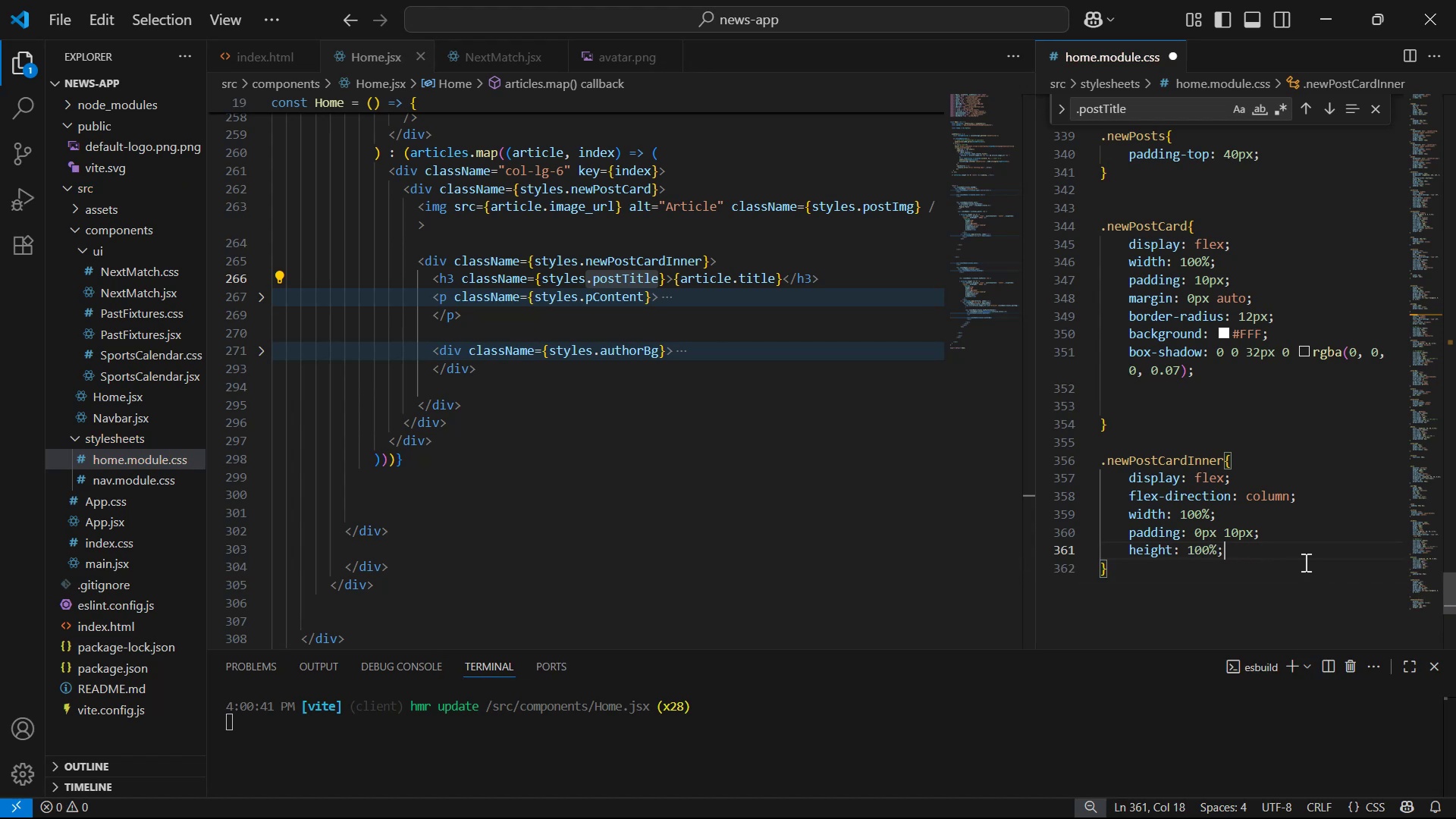 
key(Enter)
 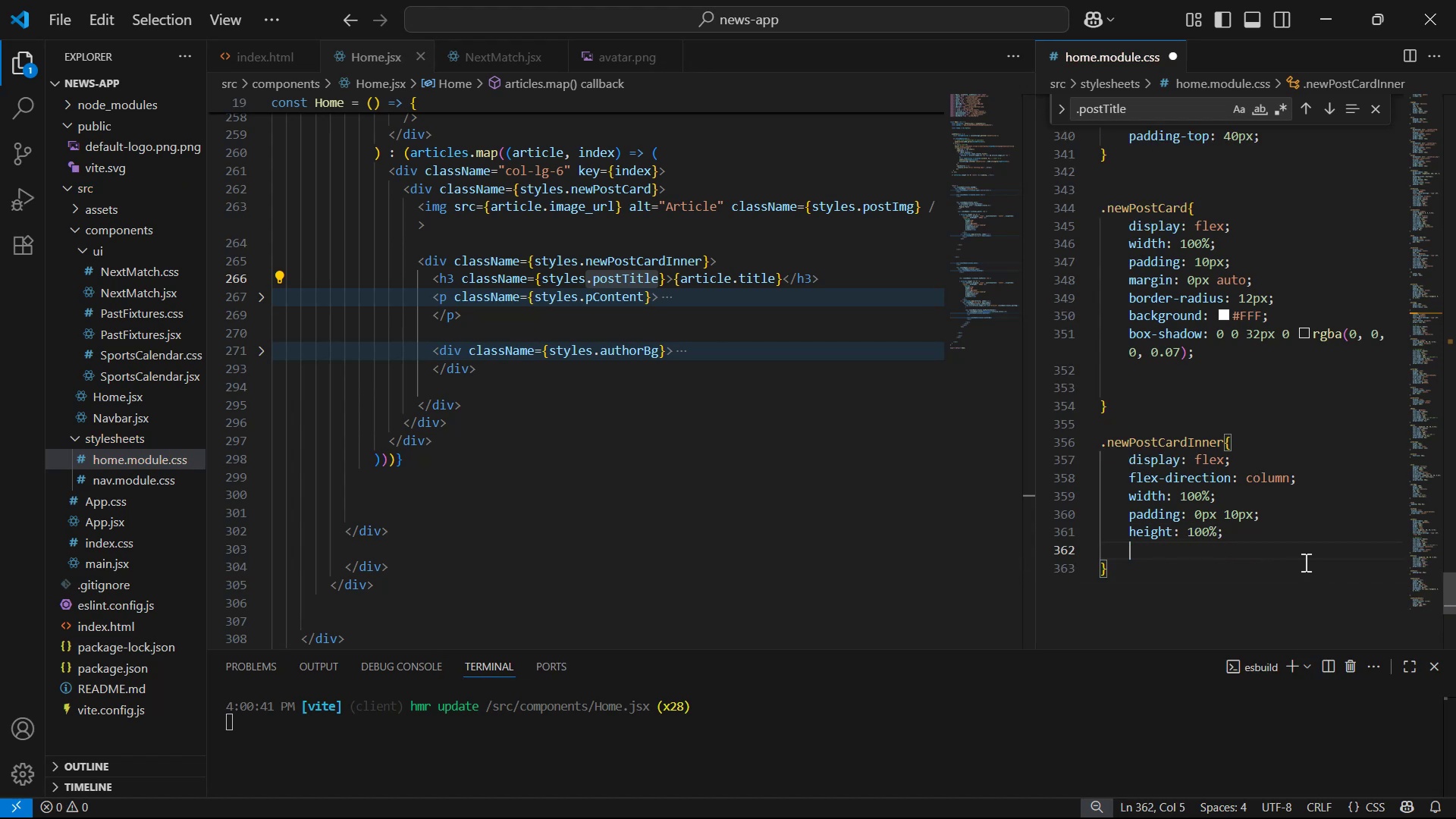 
type(al)
 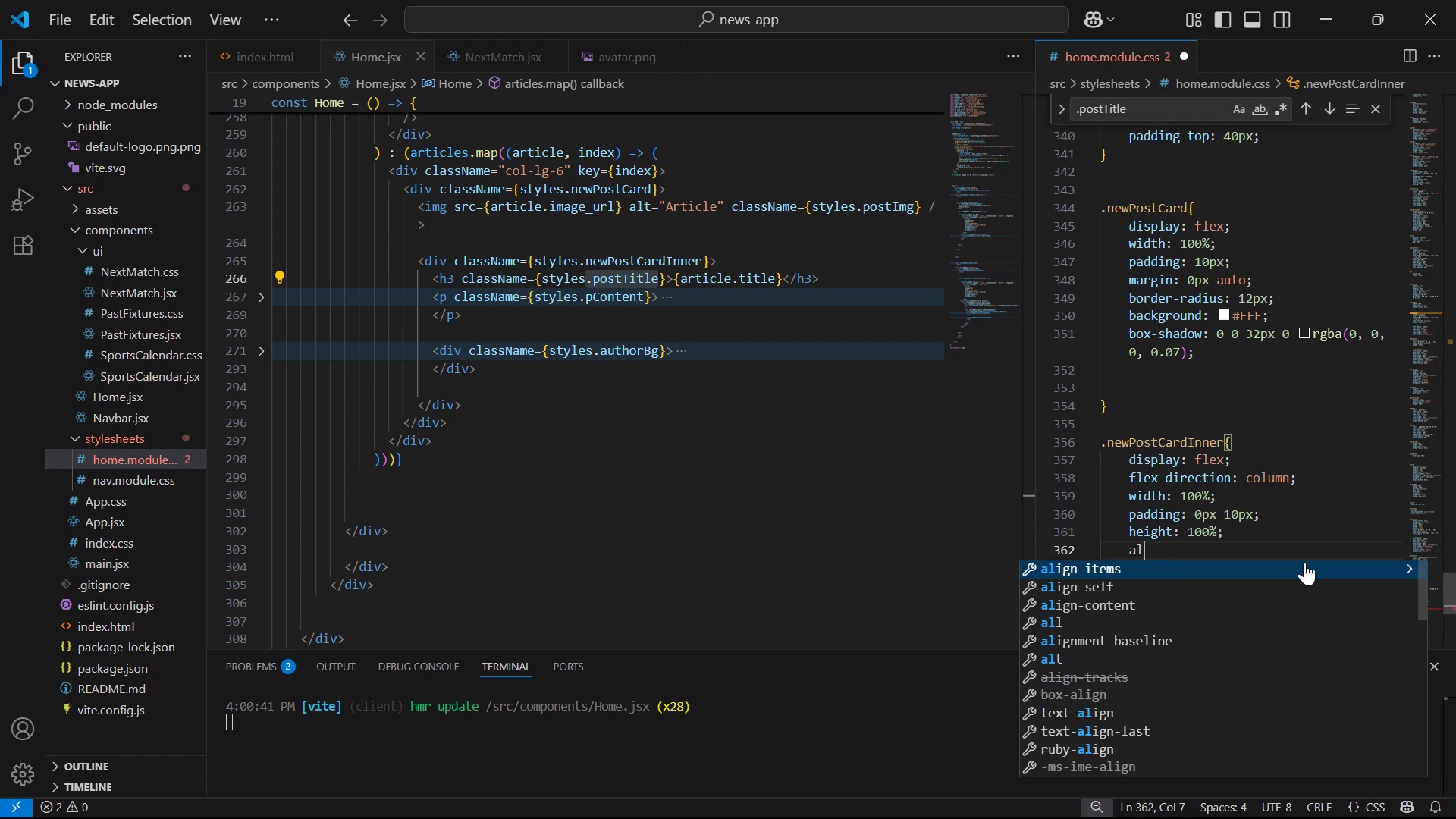 
key(Enter)
 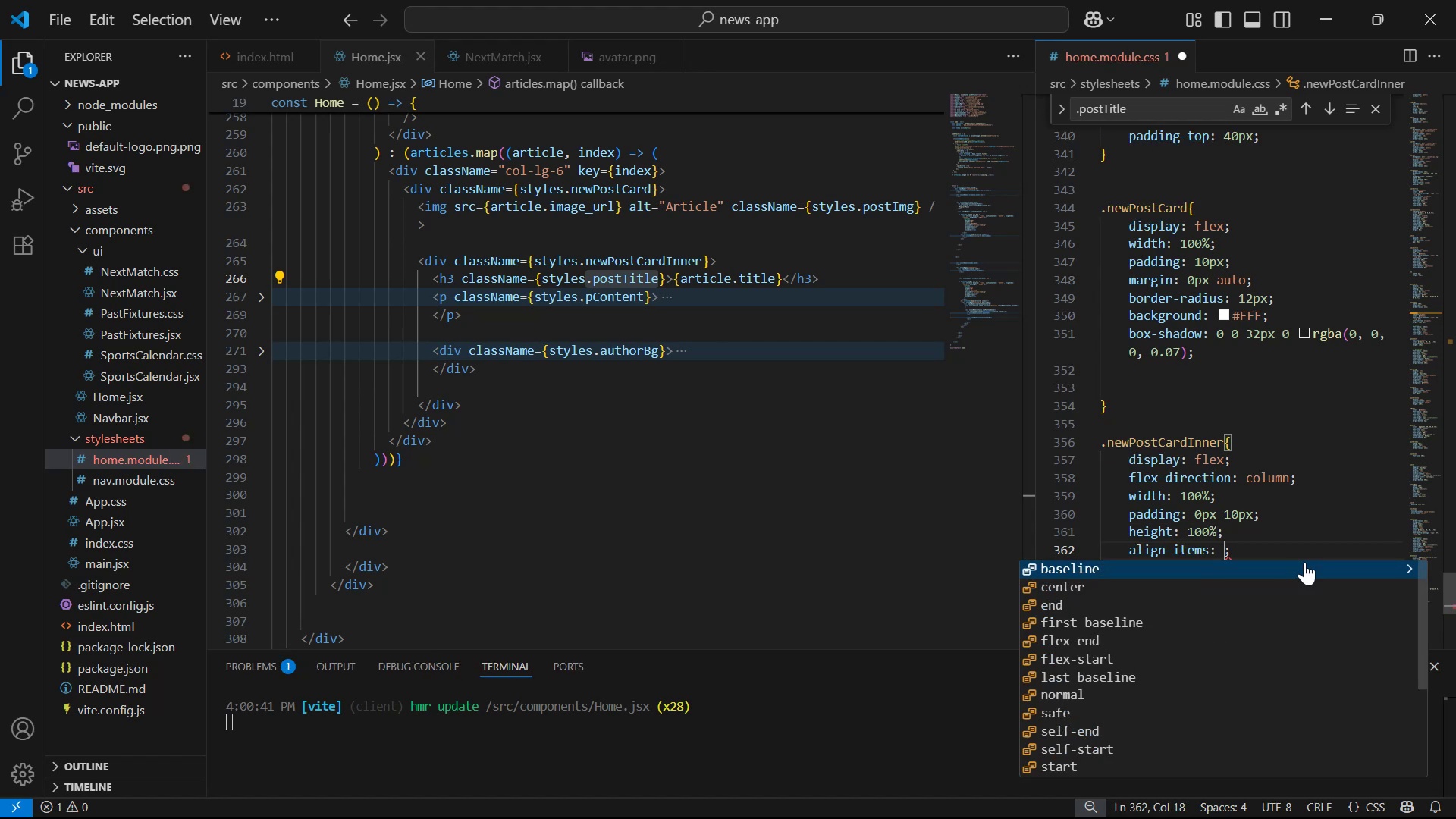 
key(ArrowDown)
 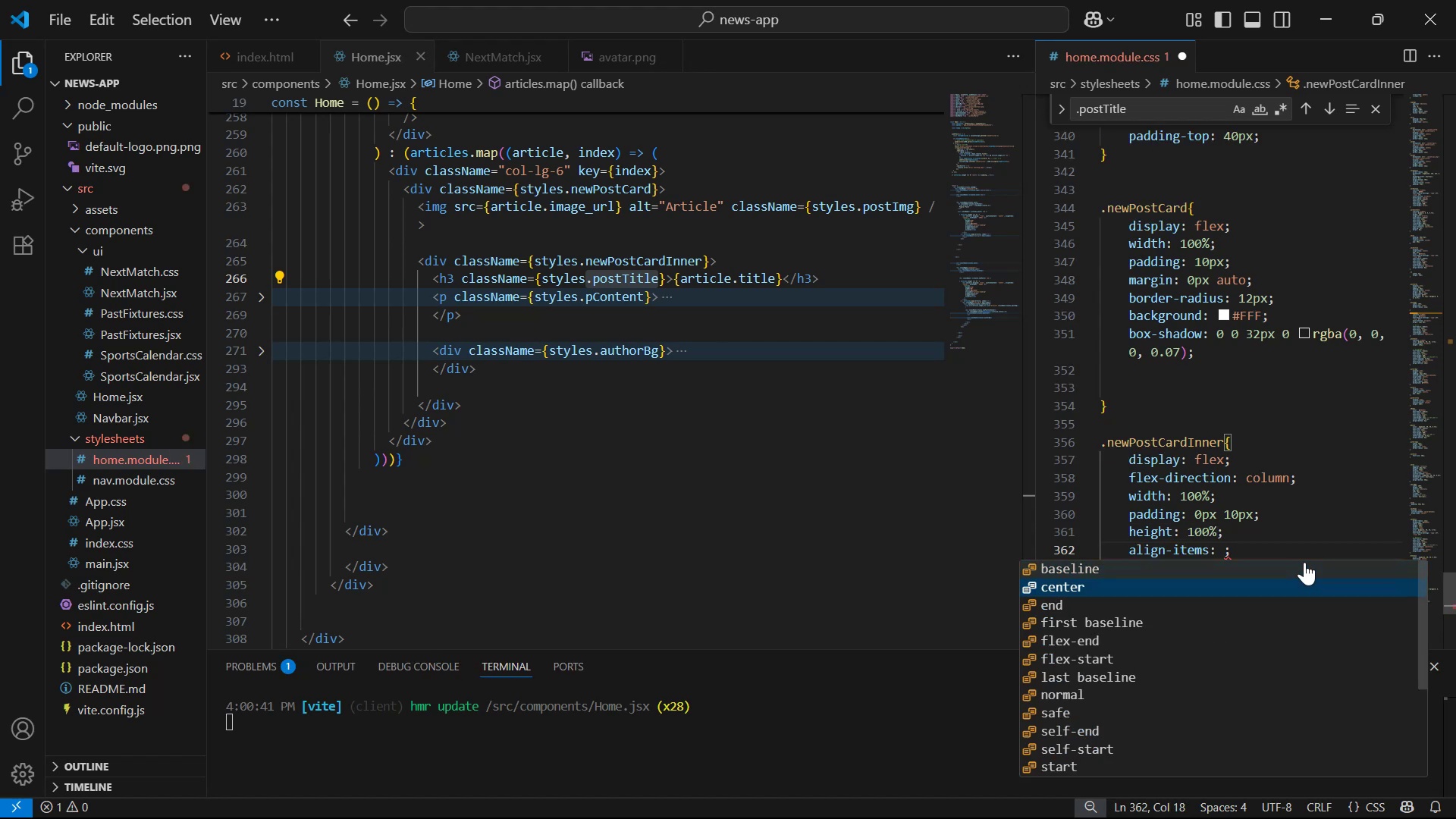 
key(Enter)
 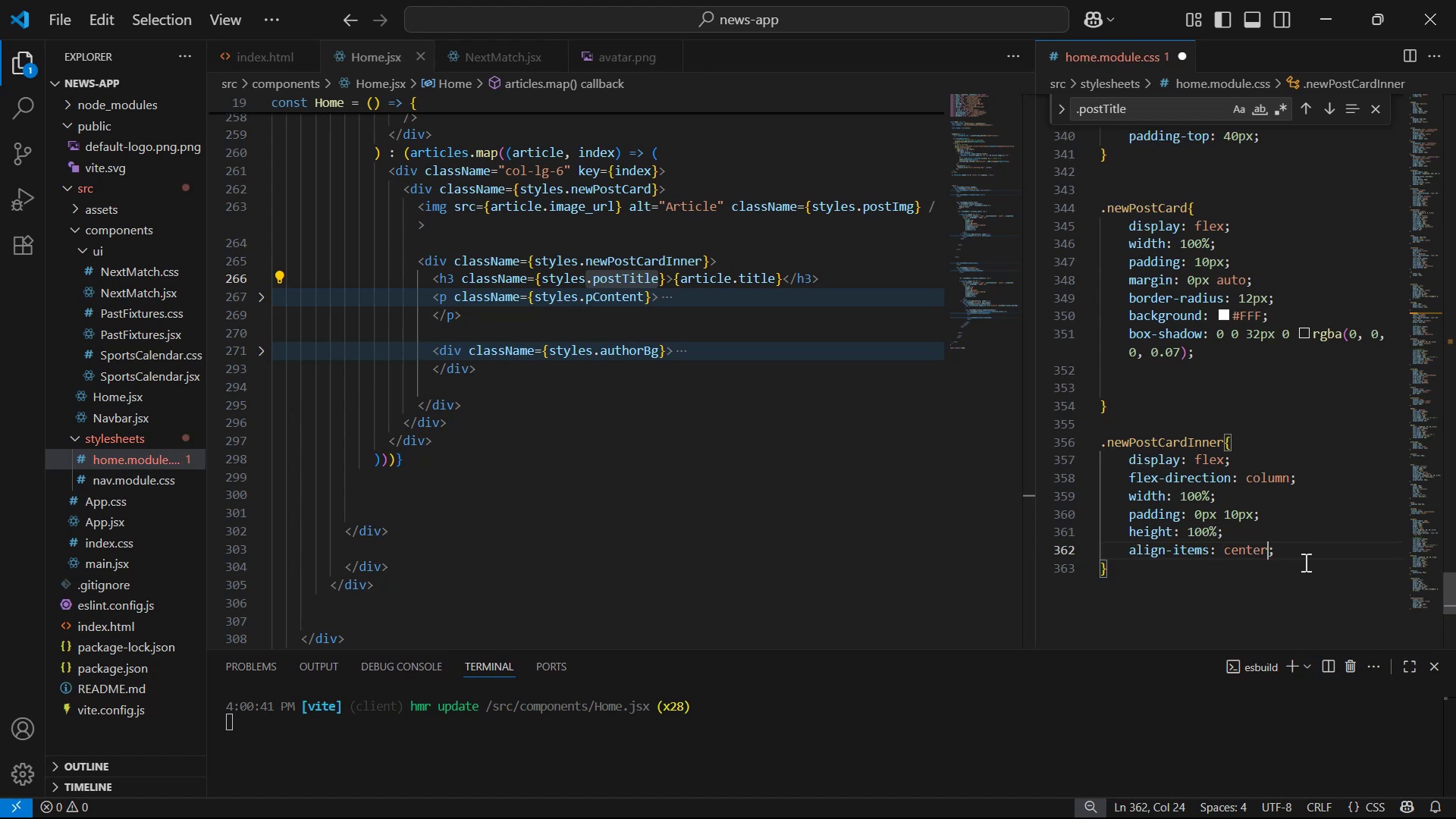 
key(Control+S)
 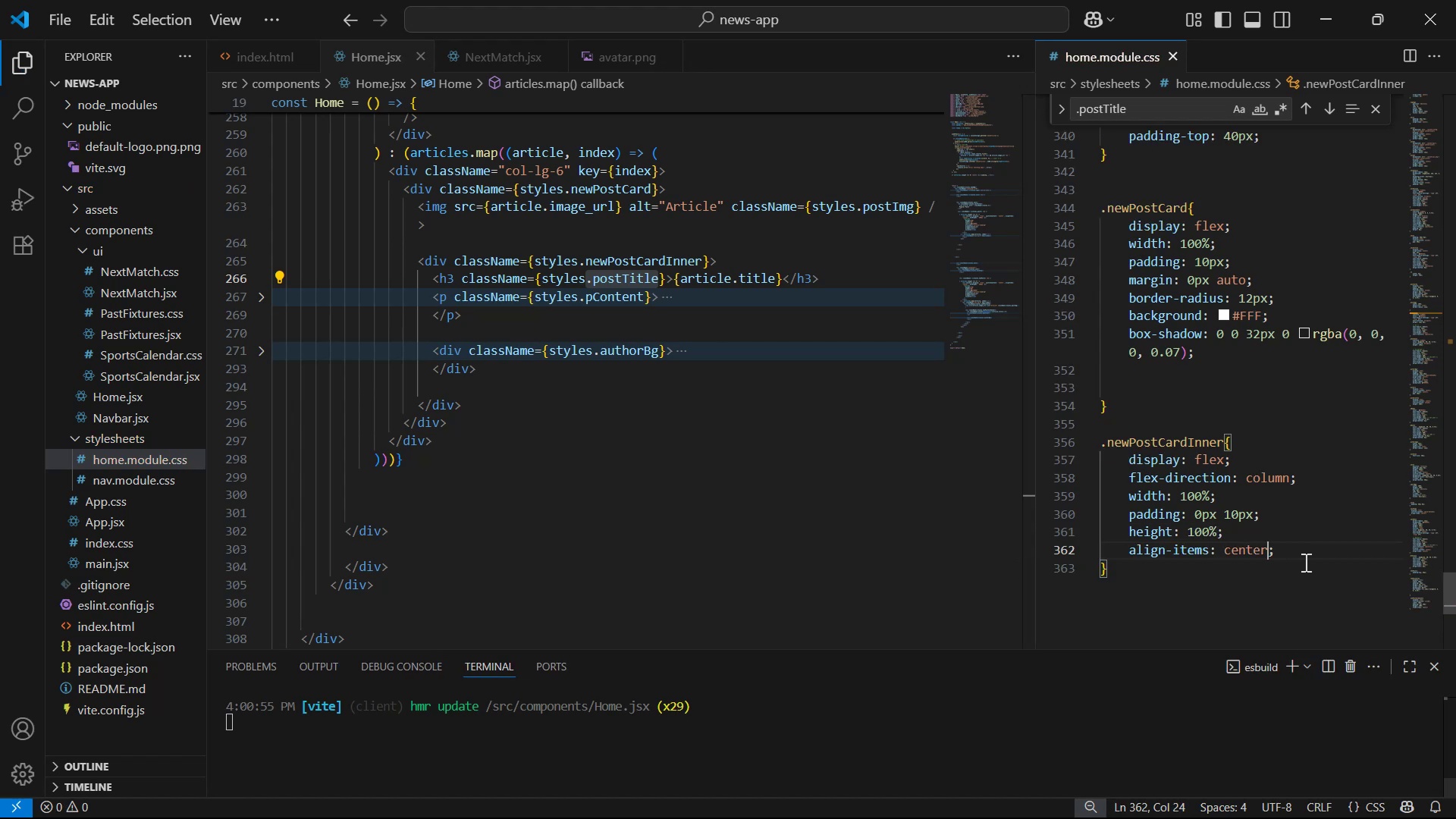 
key(Alt+AltLeft)
 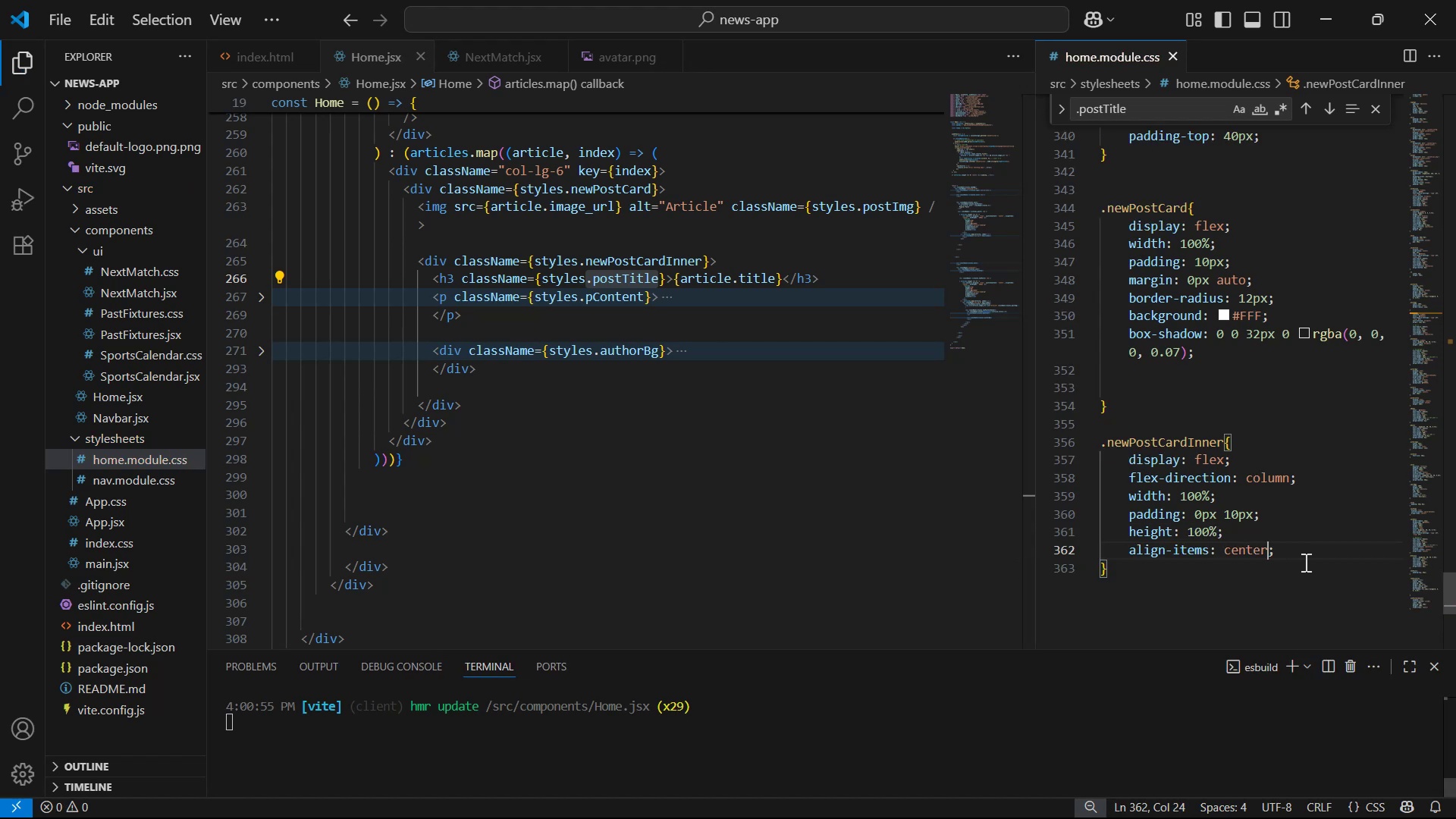 
key(Alt+Tab)
 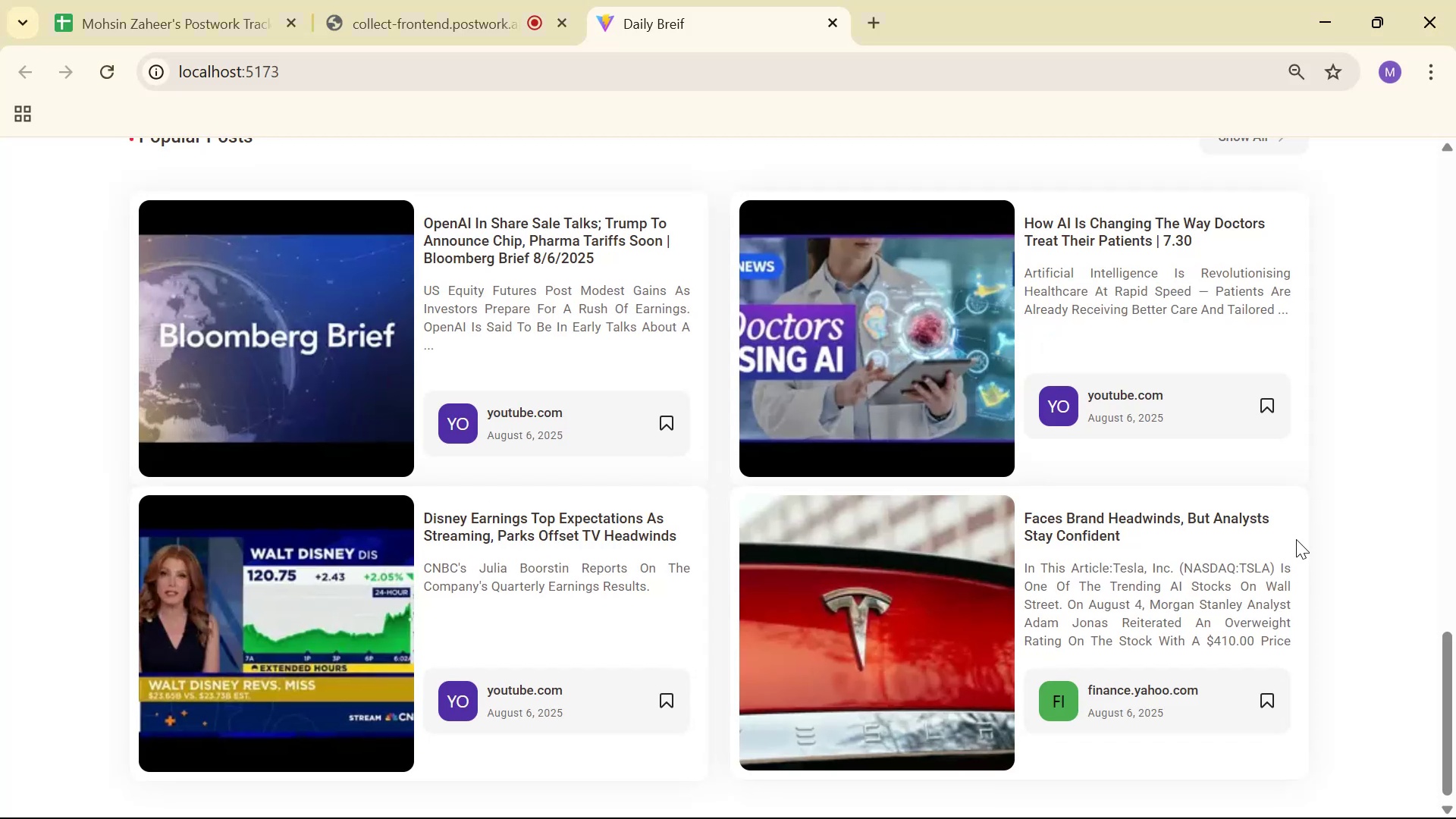 
scroll: coordinate [1294, 537], scroll_direction: down, amount: 10.0
 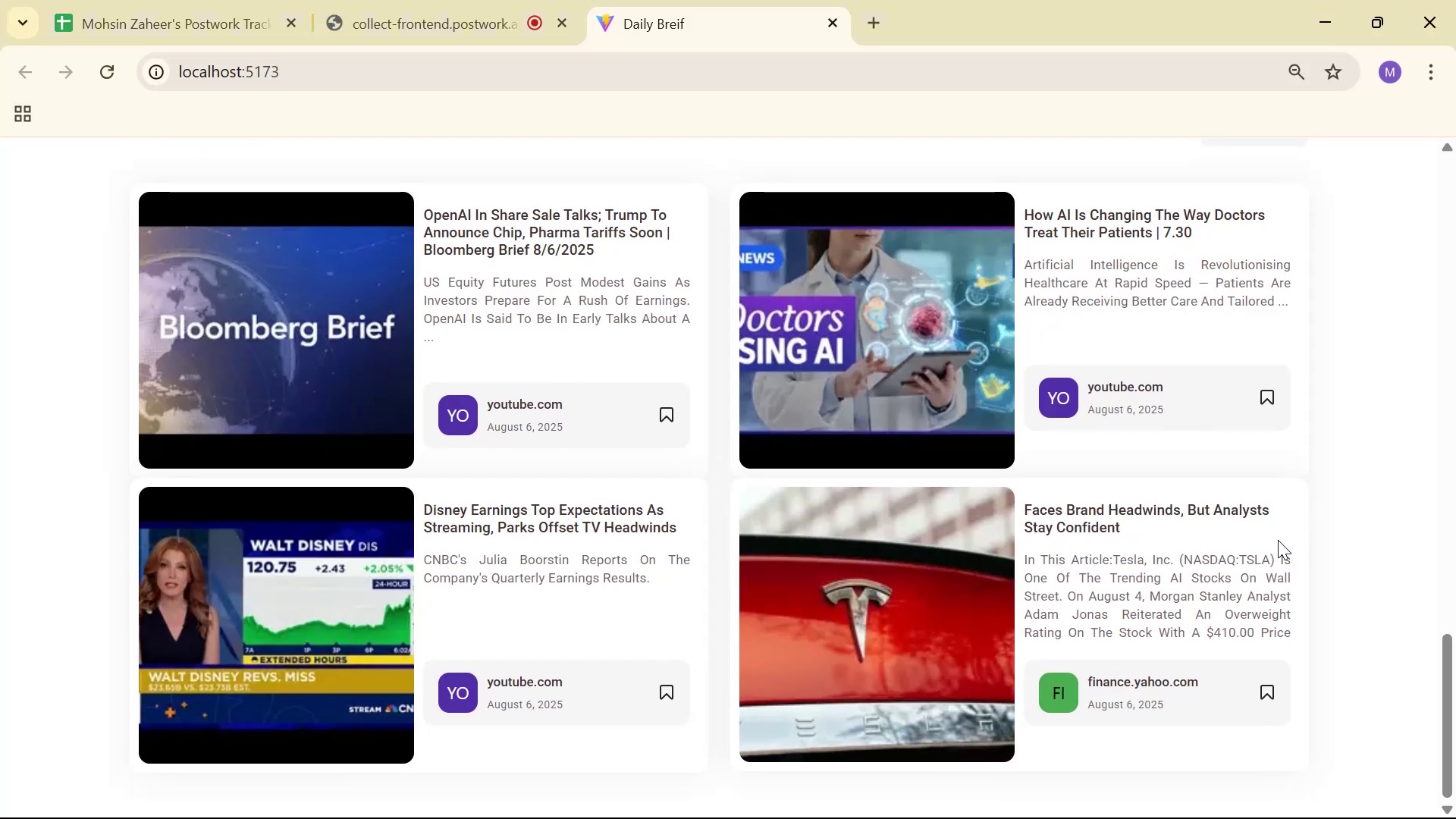 
key(Alt+AltLeft)
 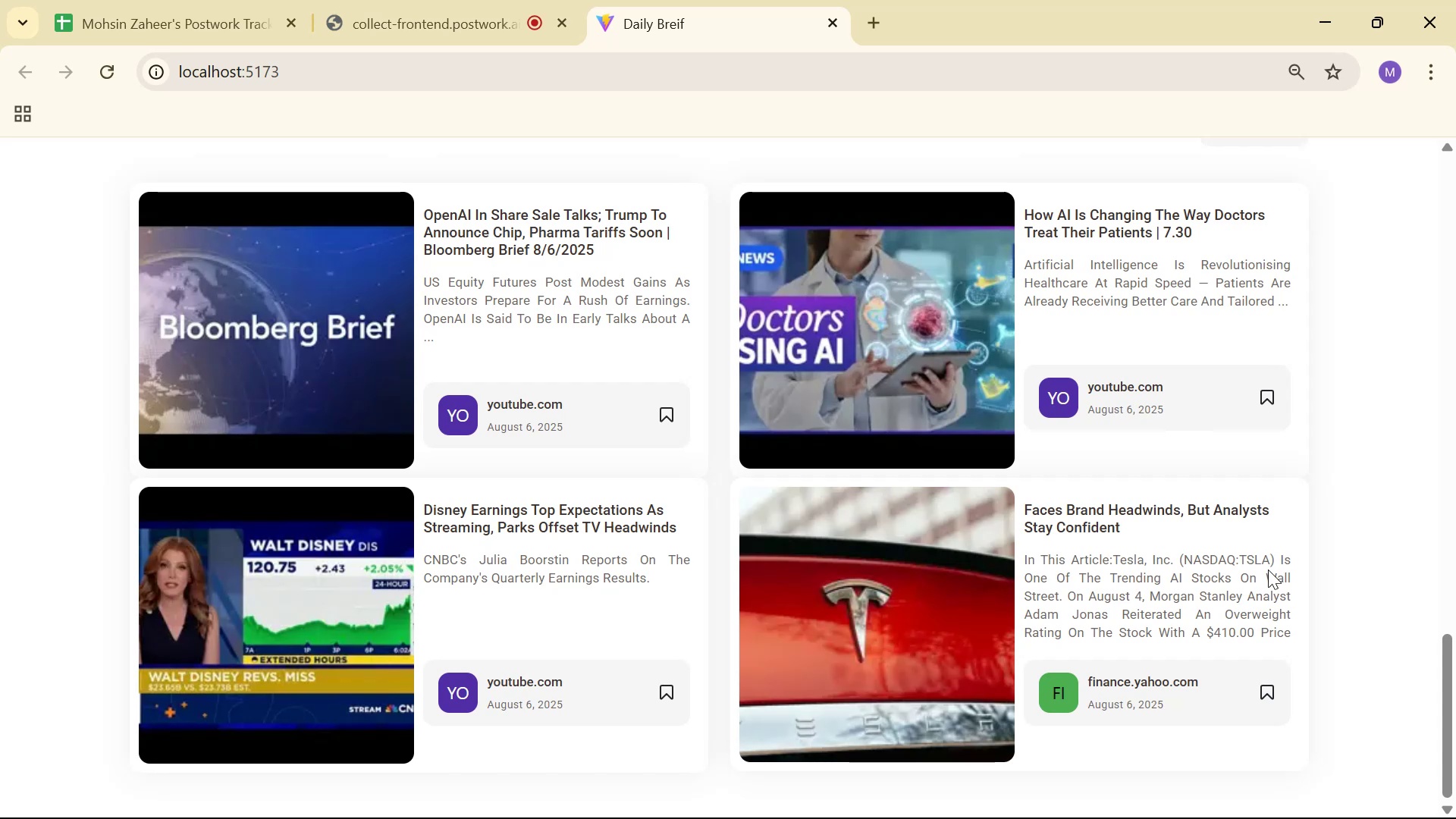 
key(Alt+Tab)
 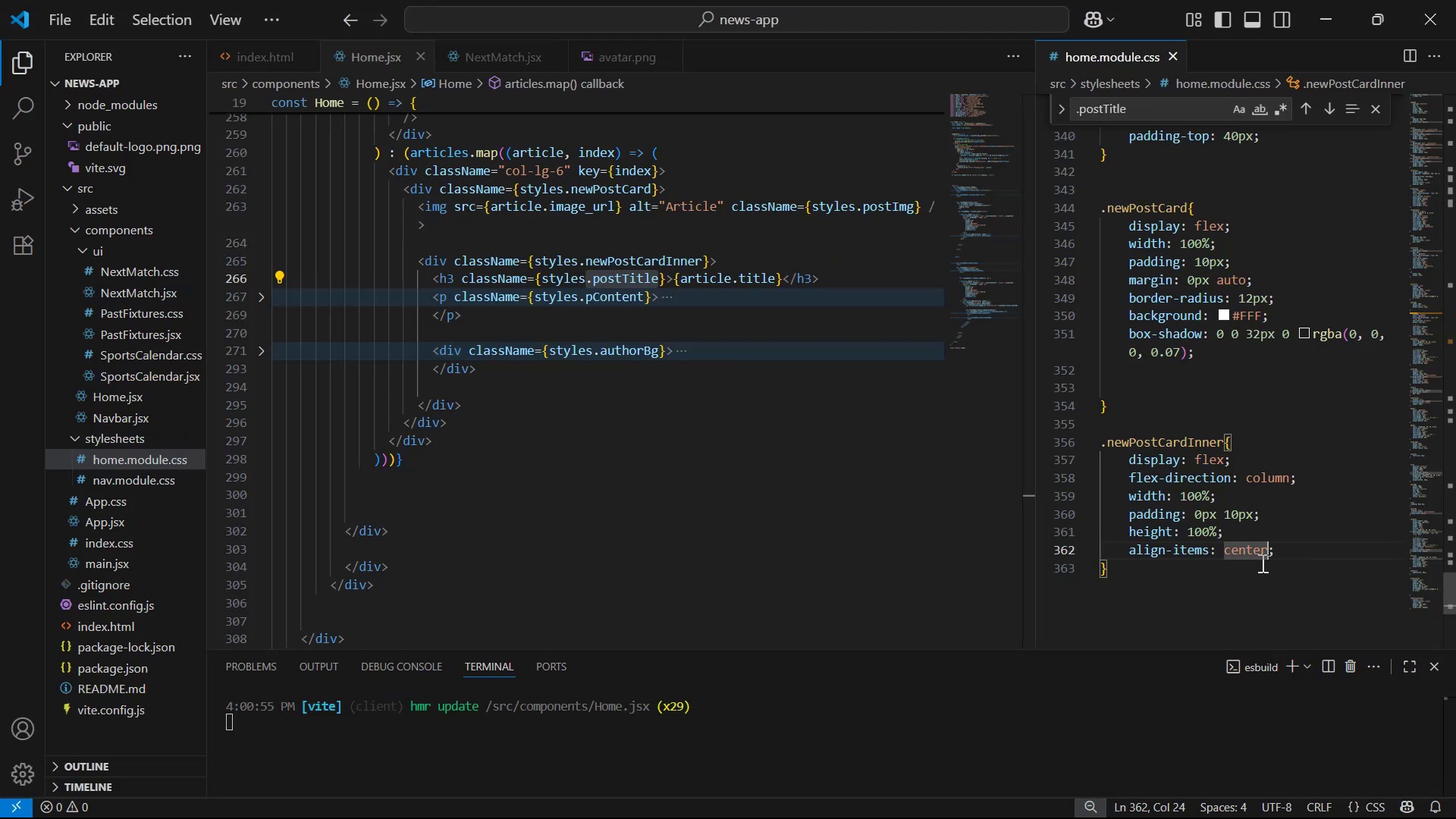 
key(Alt+AltLeft)
 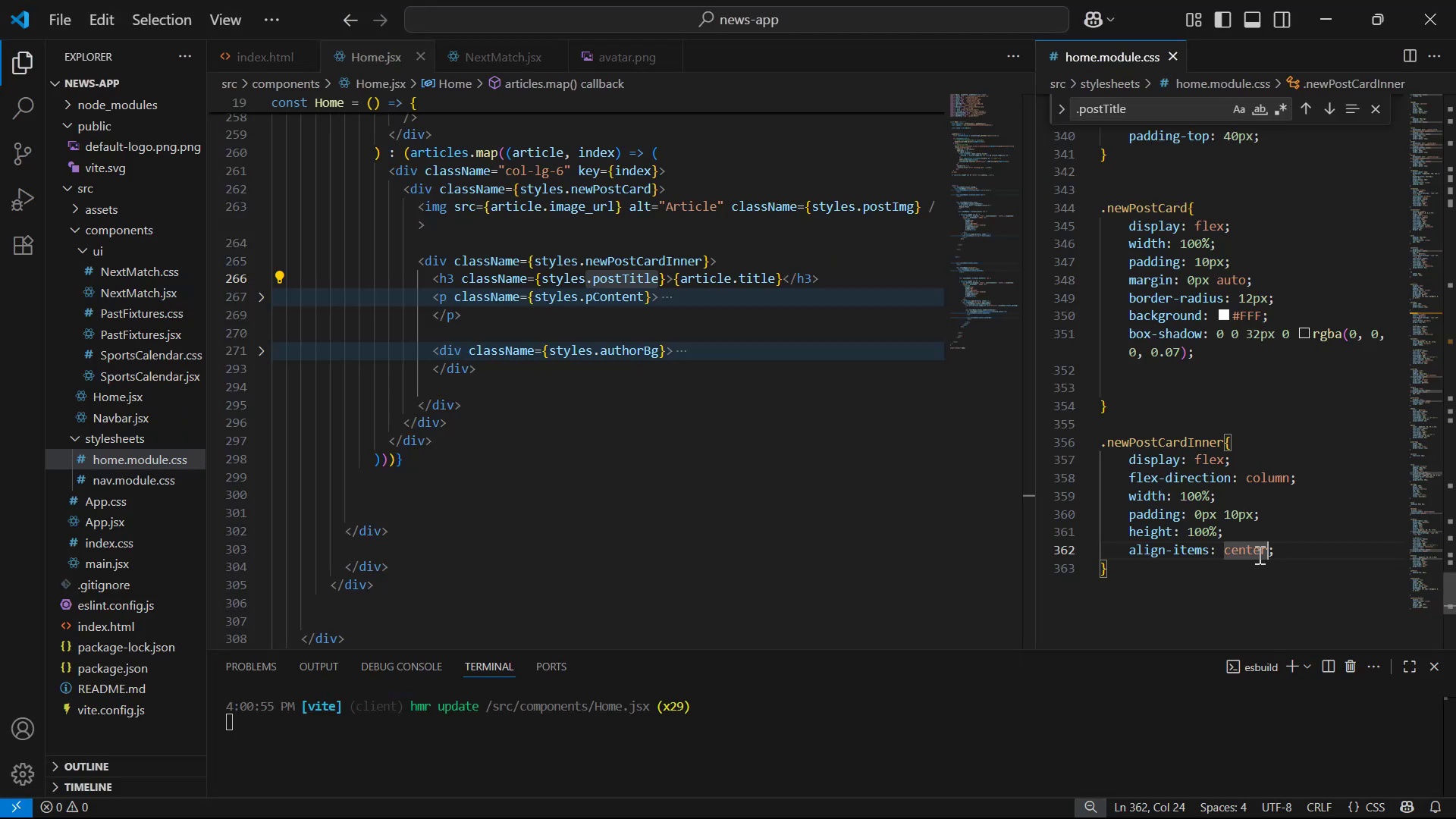 
key(Alt+Tab)
 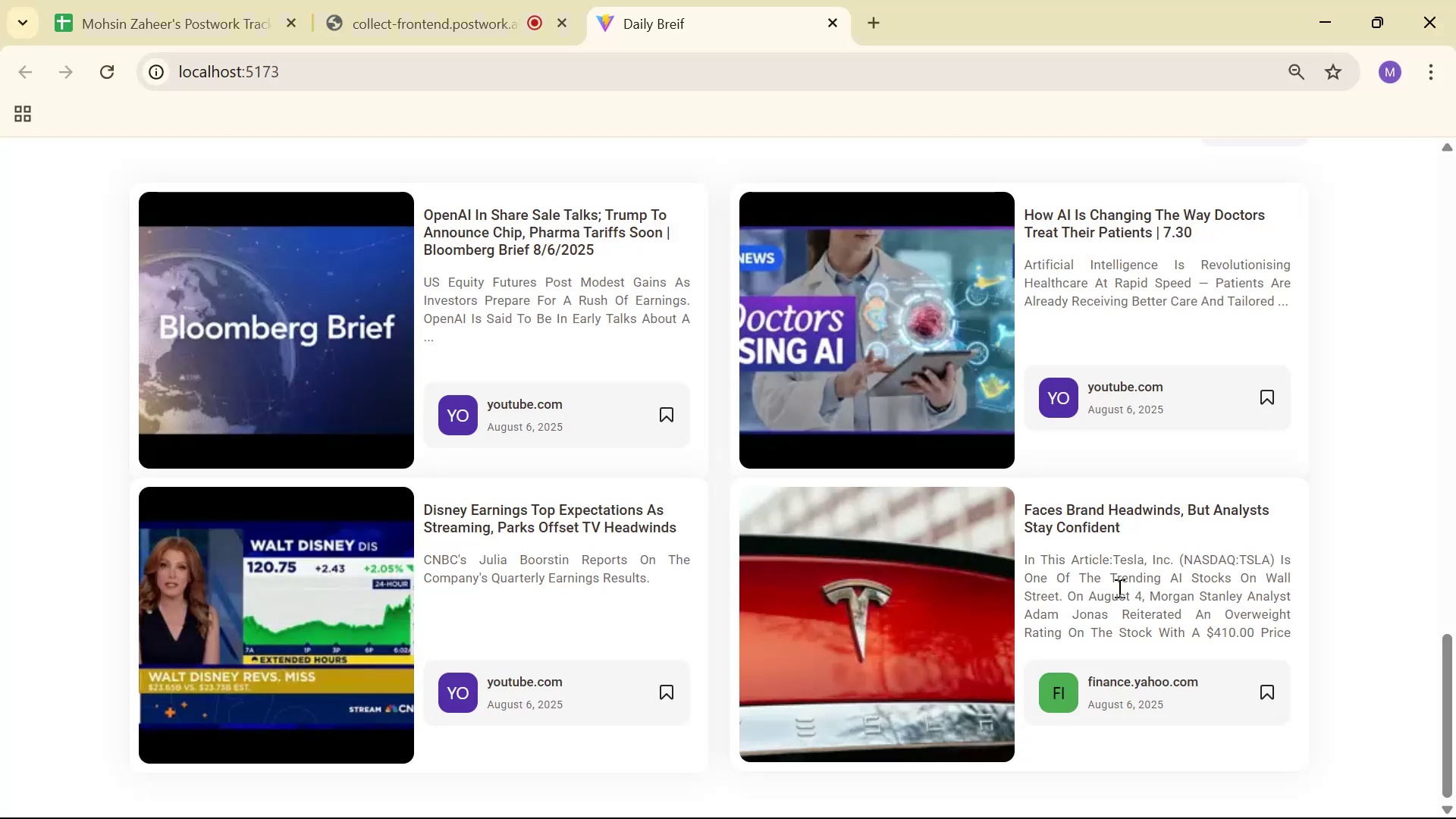 
scroll: coordinate [545, 654], scroll_direction: down, amount: 2.0
 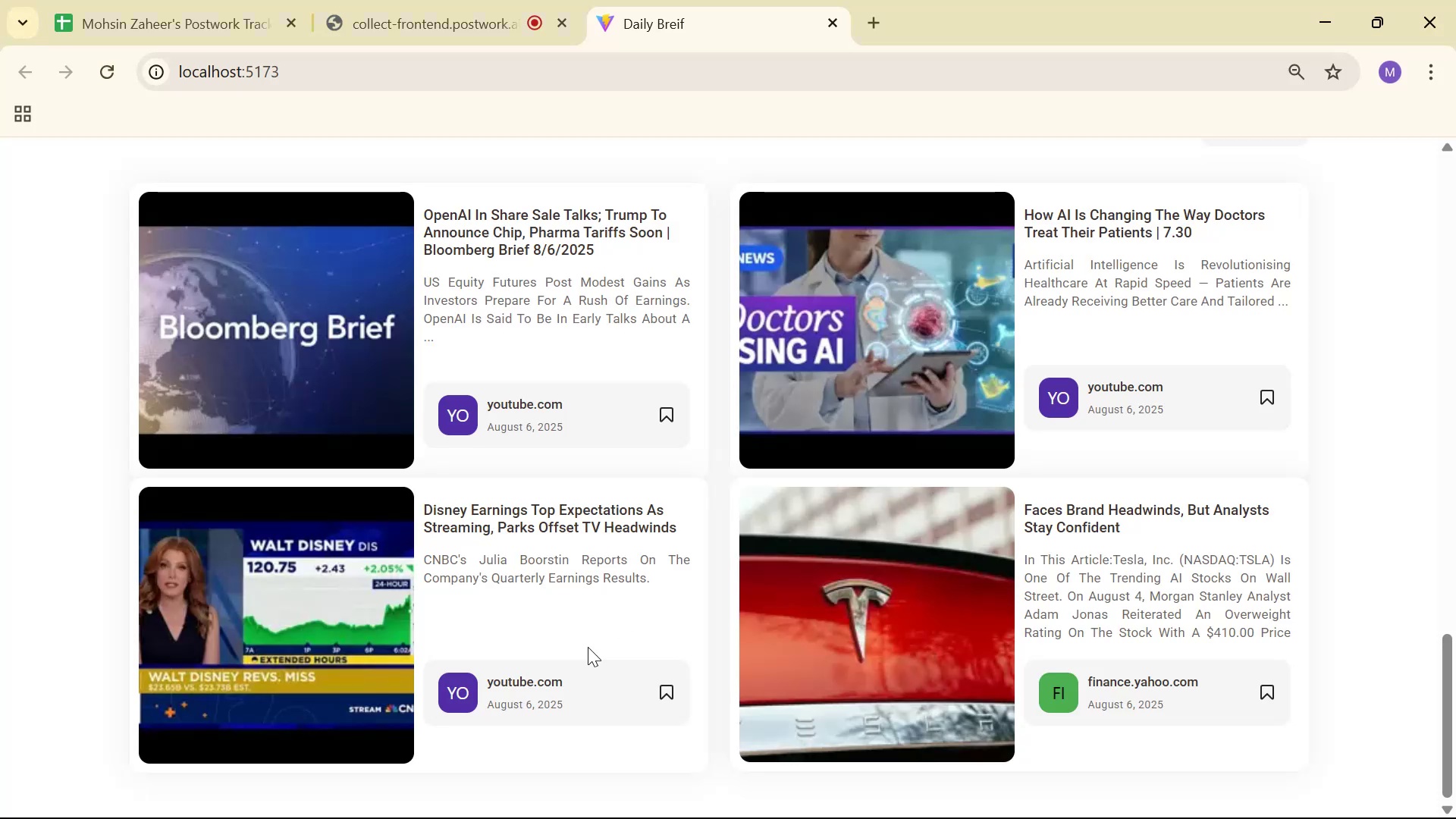 
key(Alt+AltLeft)
 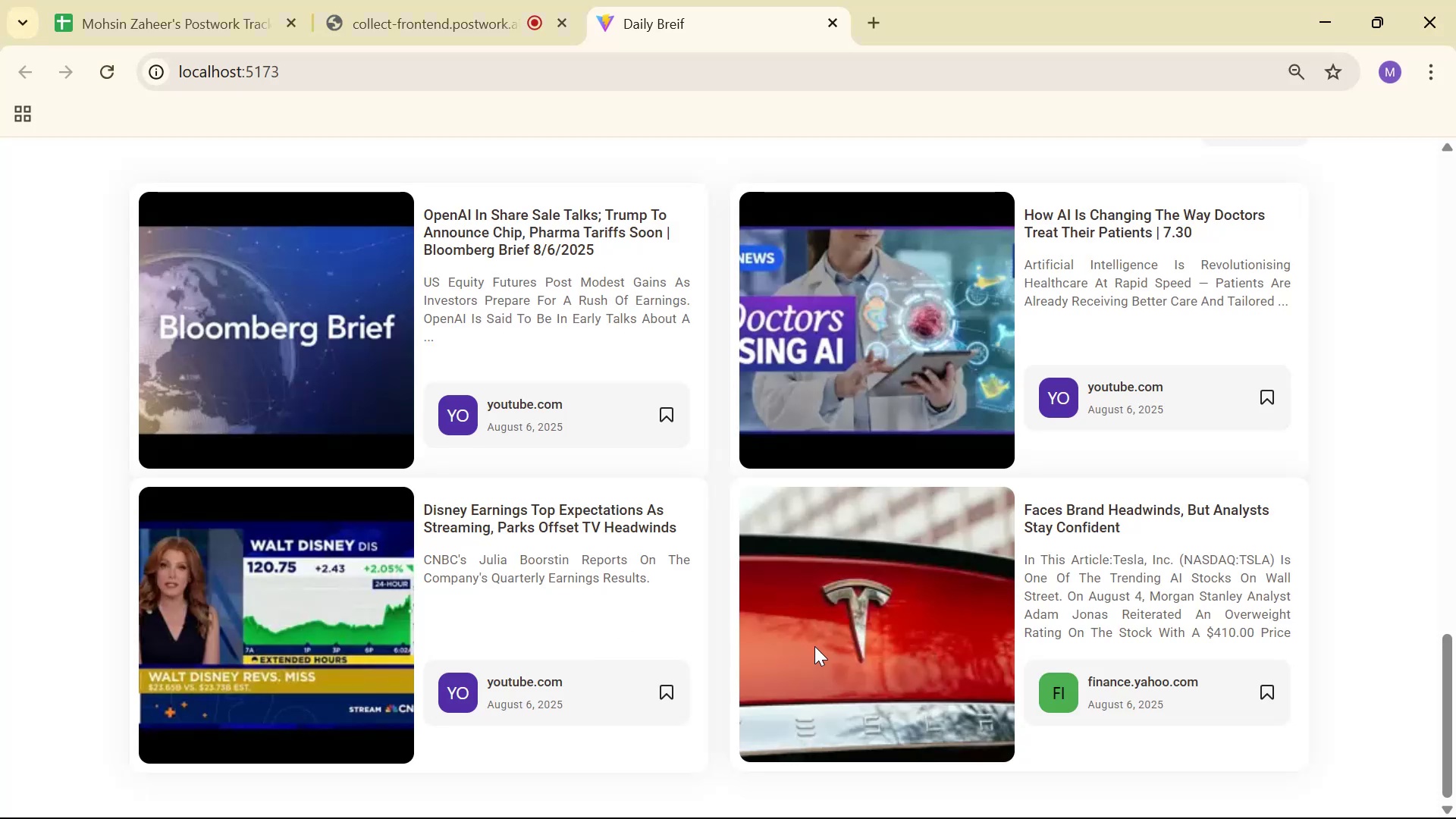 
key(Alt+Tab)
 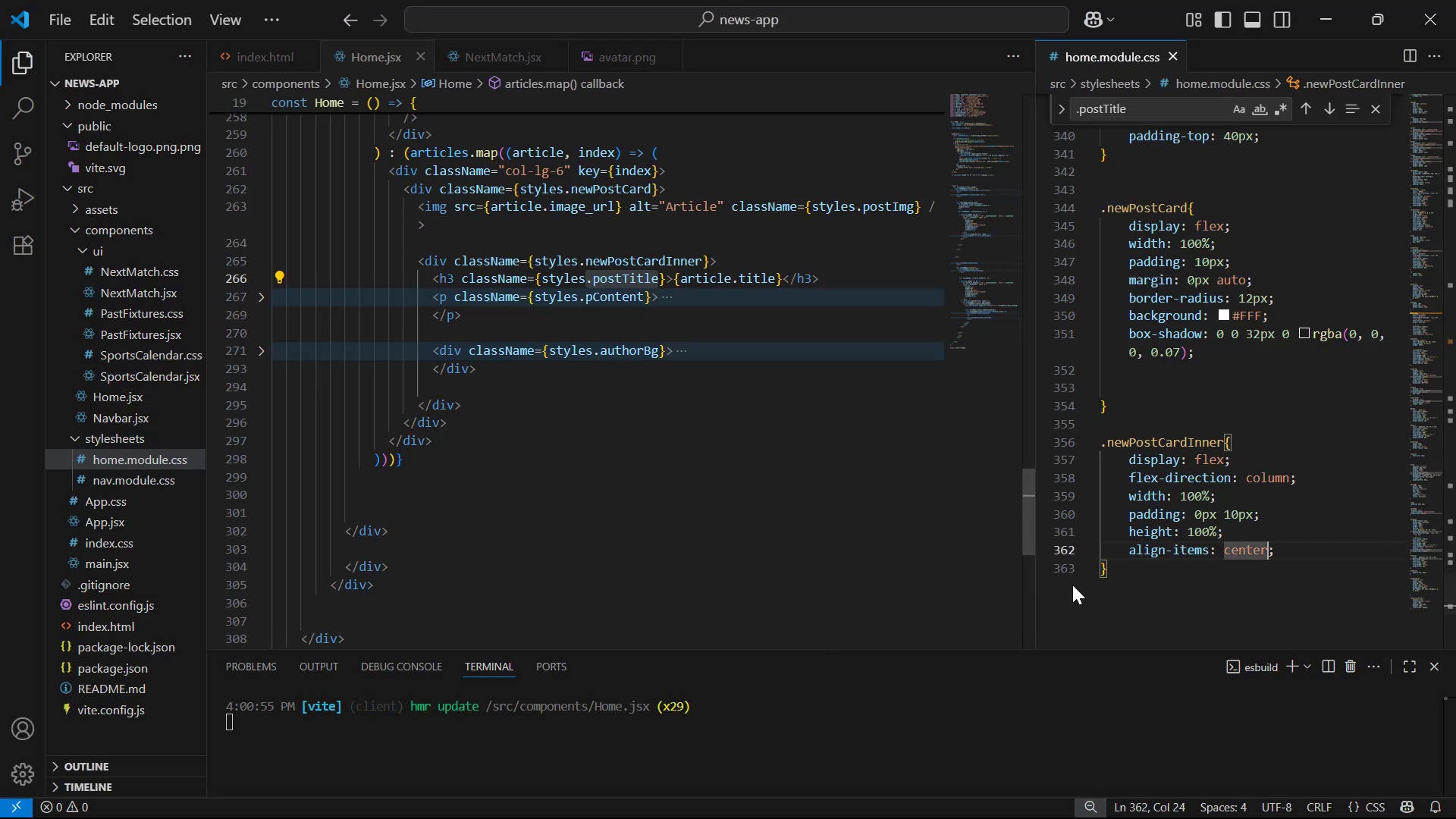 
key(Alt+AltLeft)
 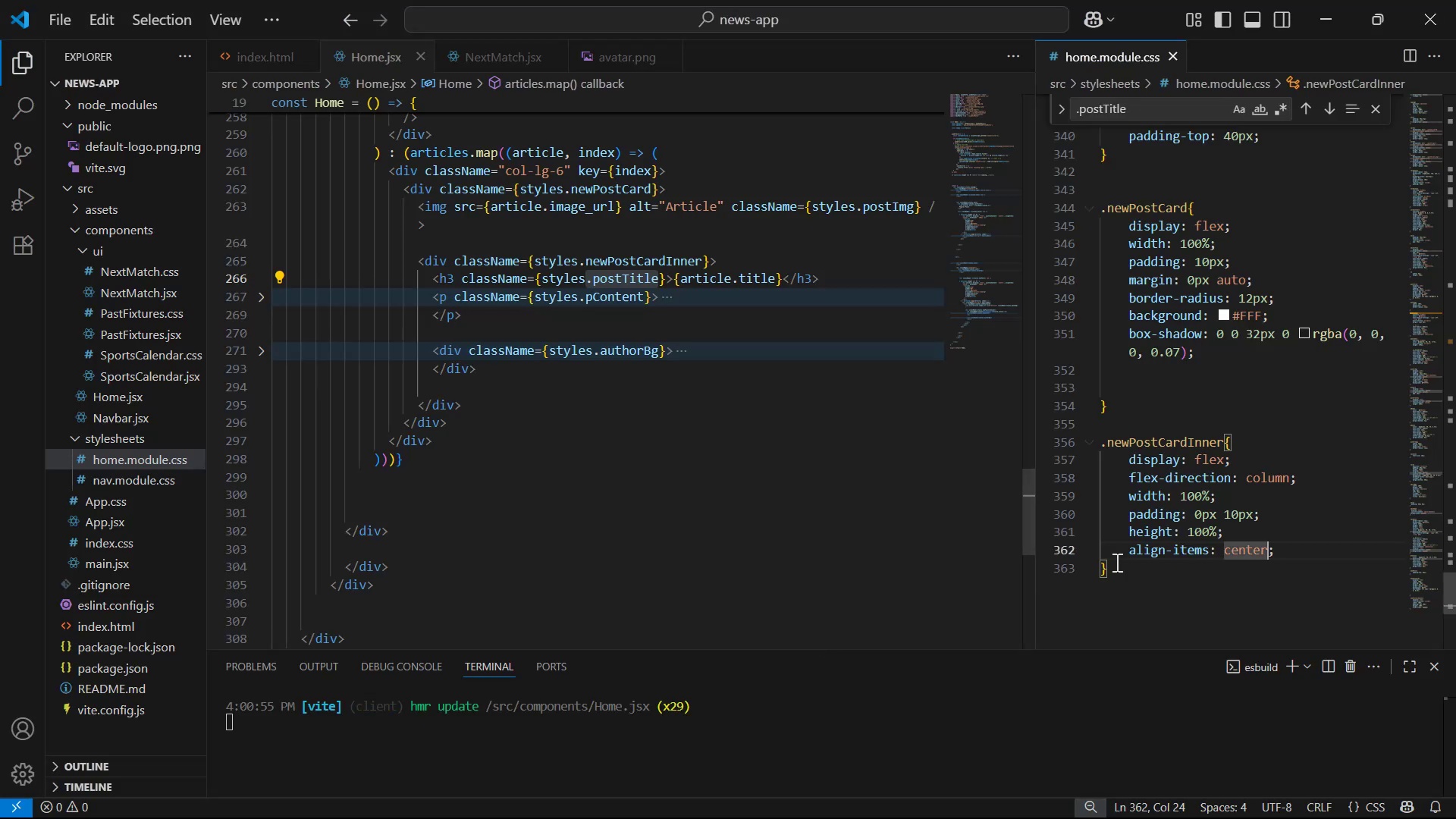 
key(Alt+Tab)
 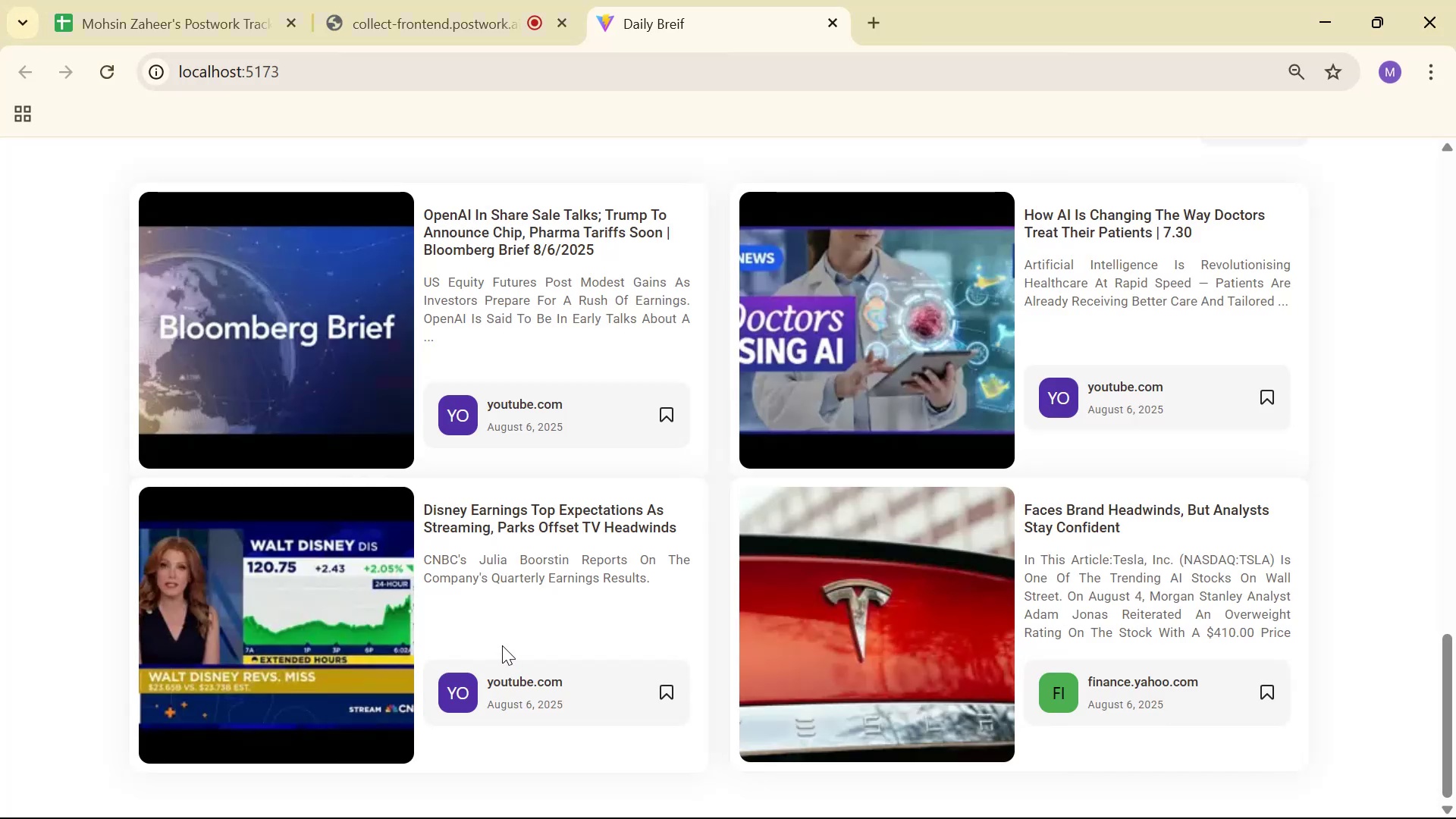 
right_click([511, 632])
 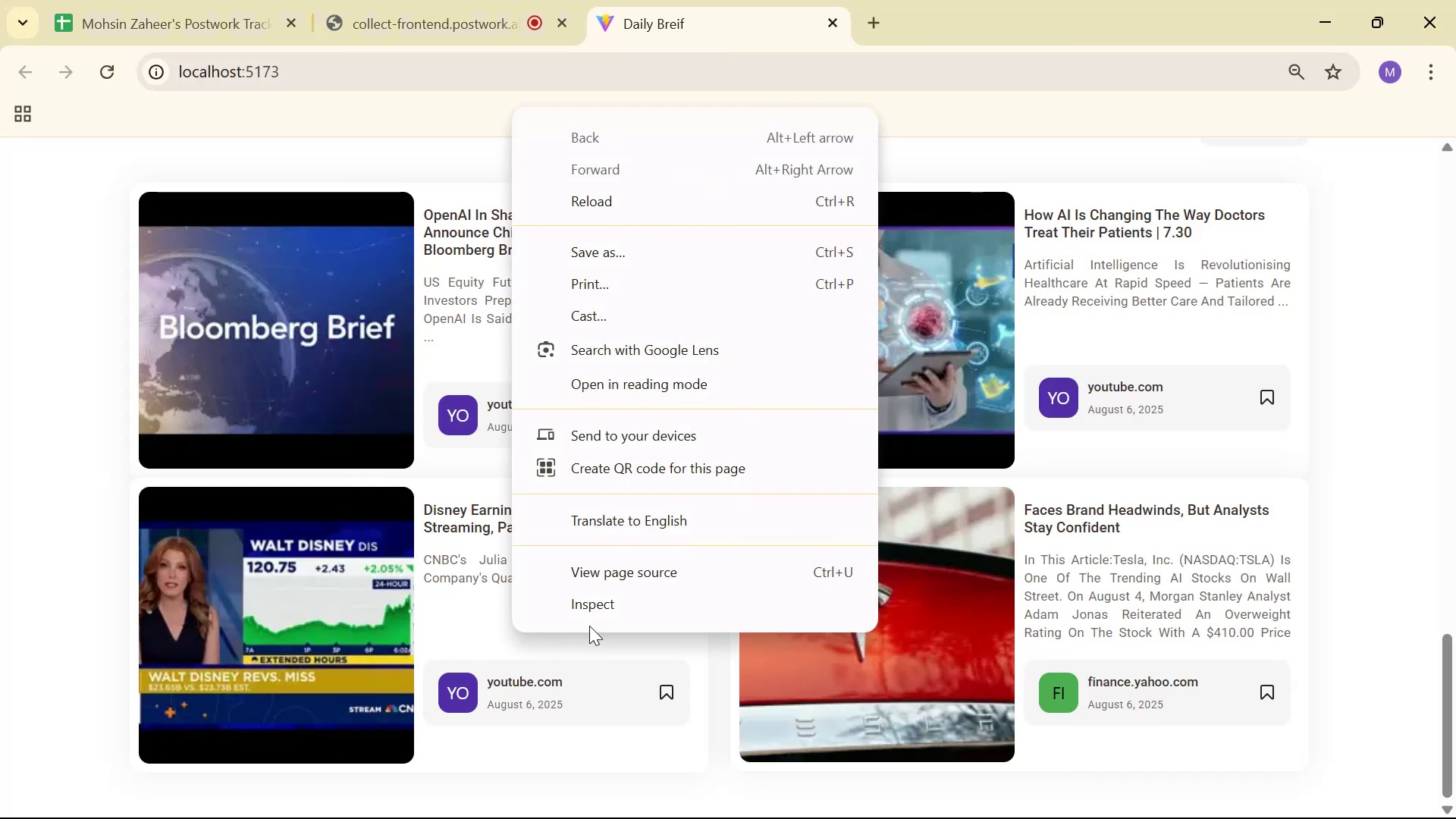 
left_click([603, 607])
 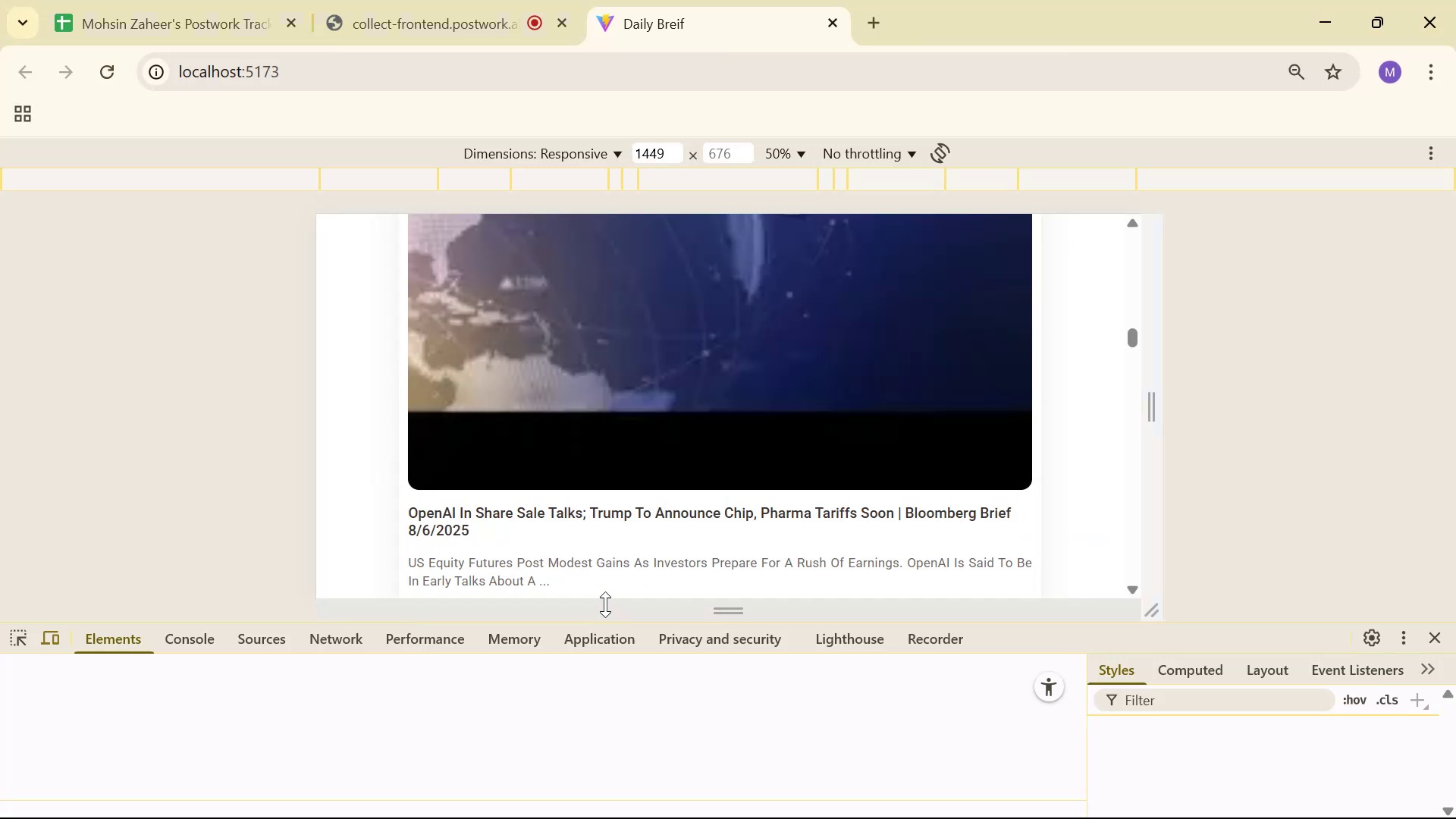 
scroll: coordinate [683, 485], scroll_direction: down, amount: 15.0
 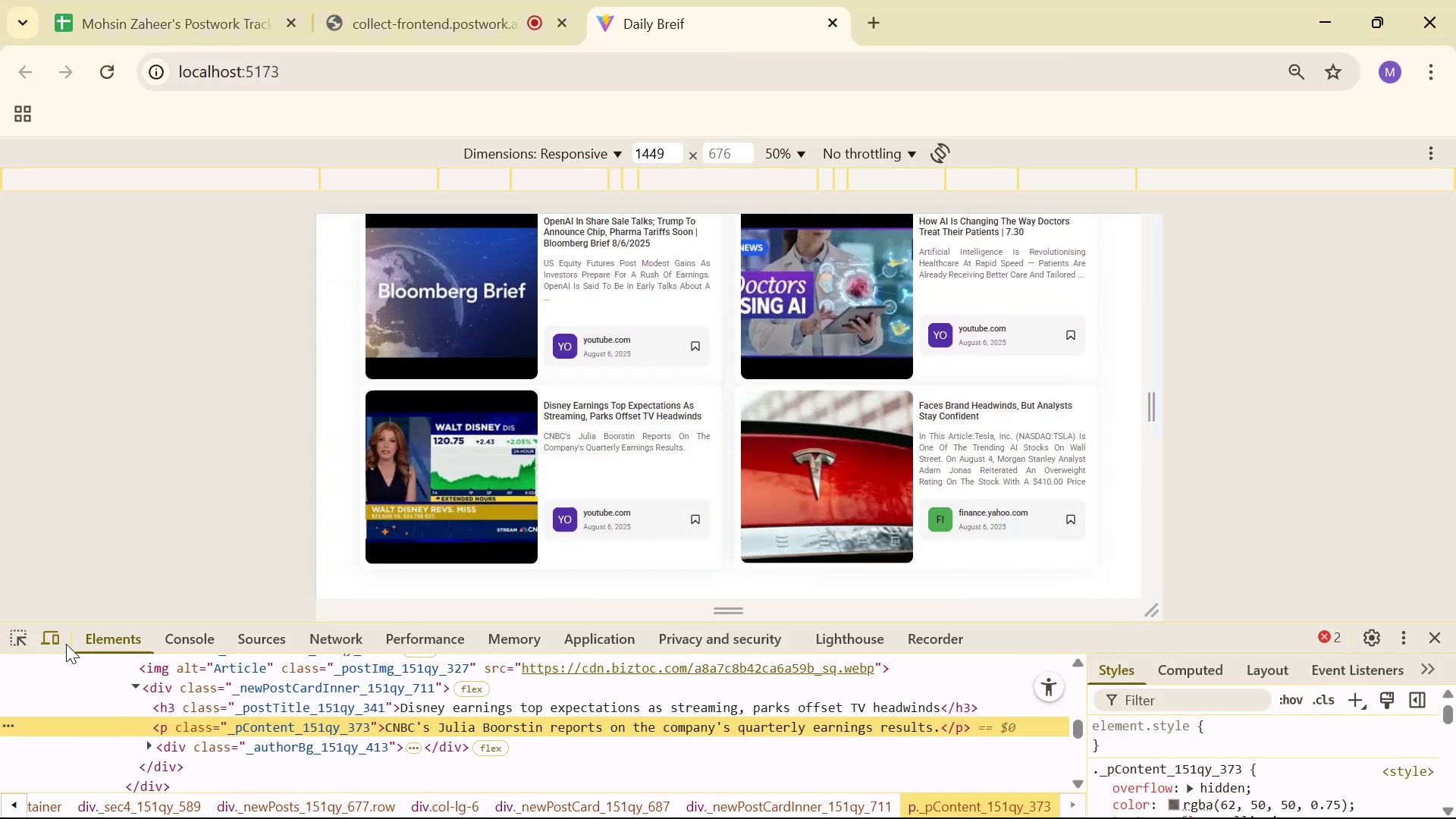 
left_click([15, 639])
 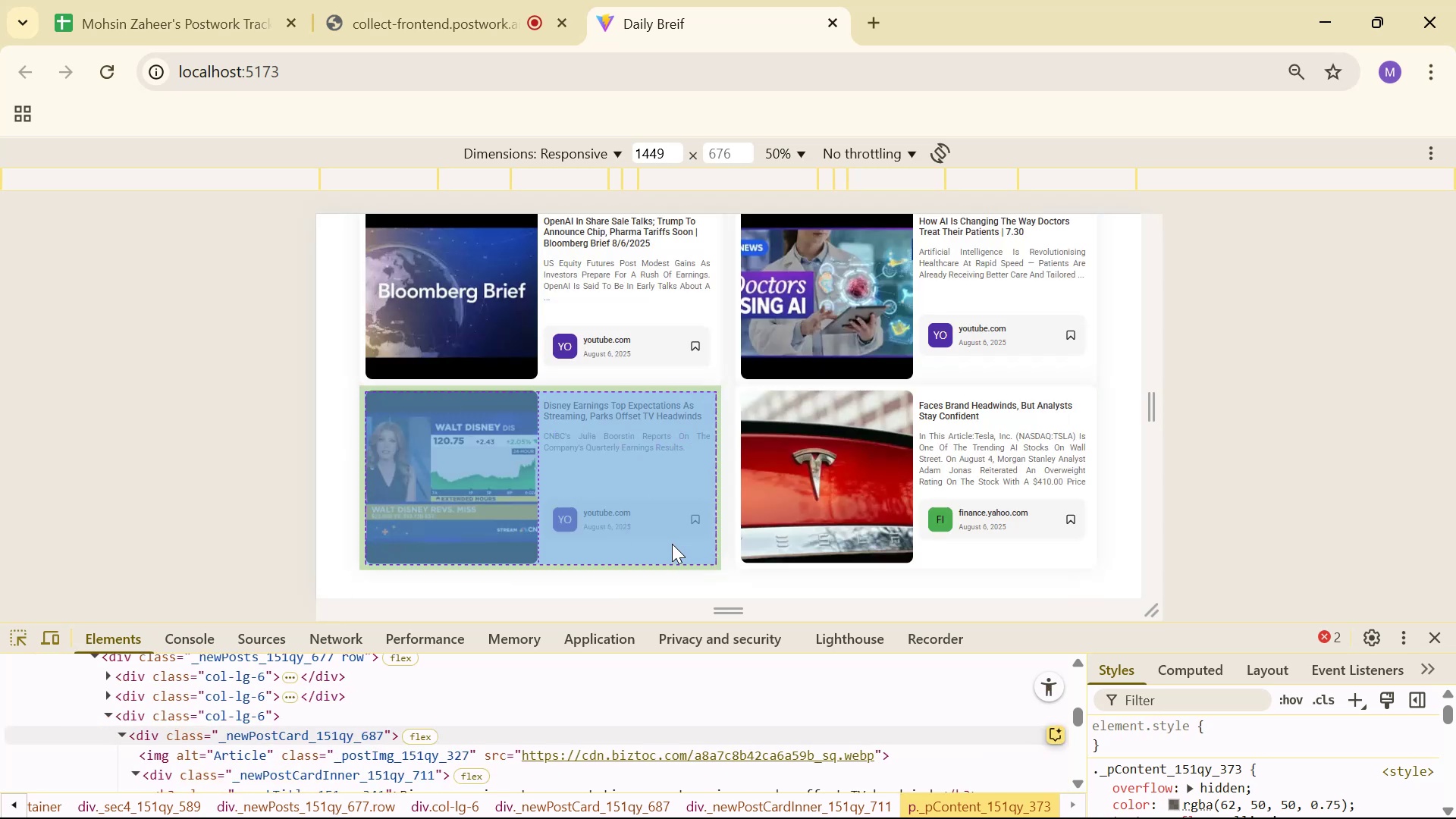 
wait(9.37)
 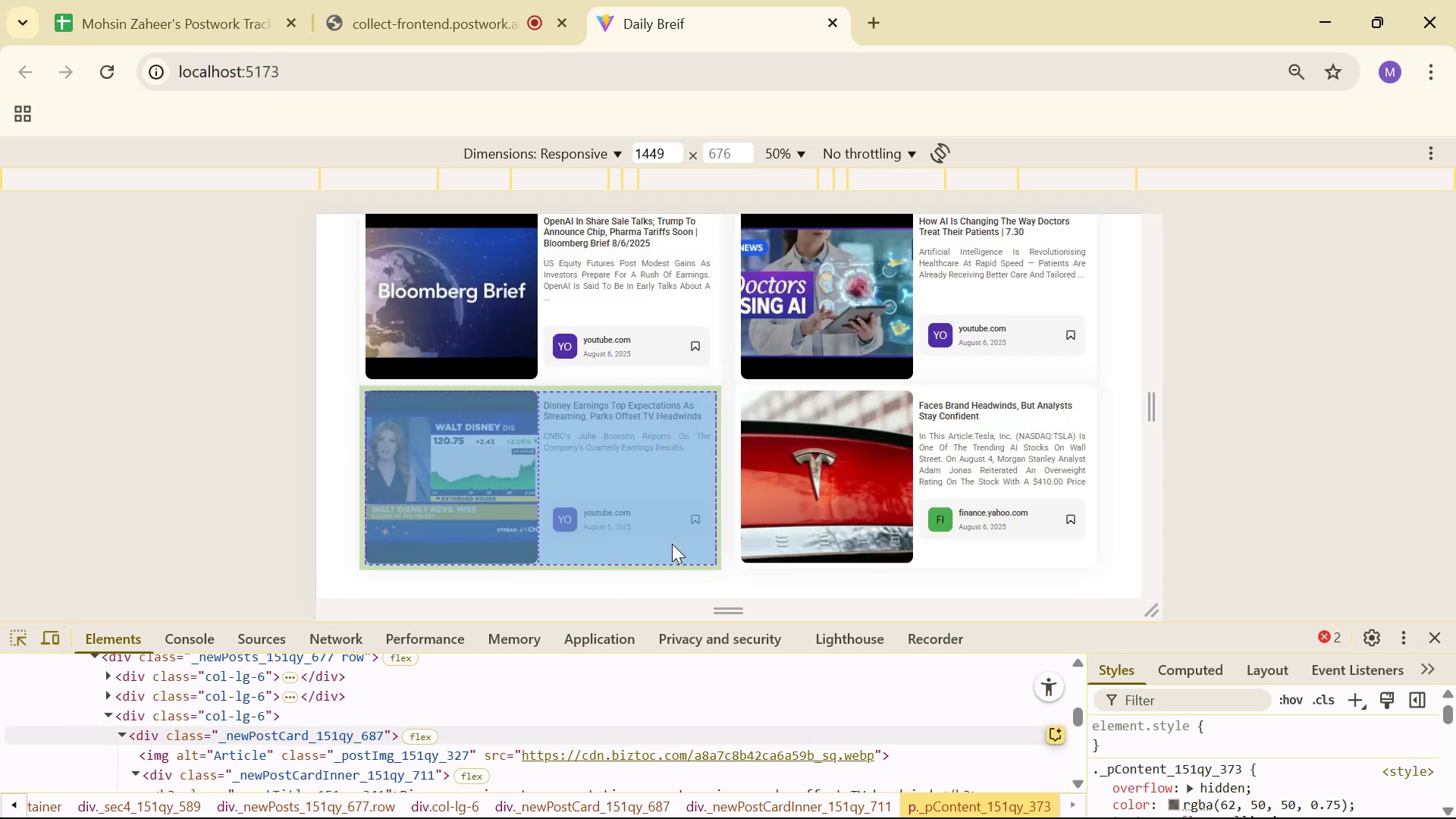 
key(Alt+AltLeft)
 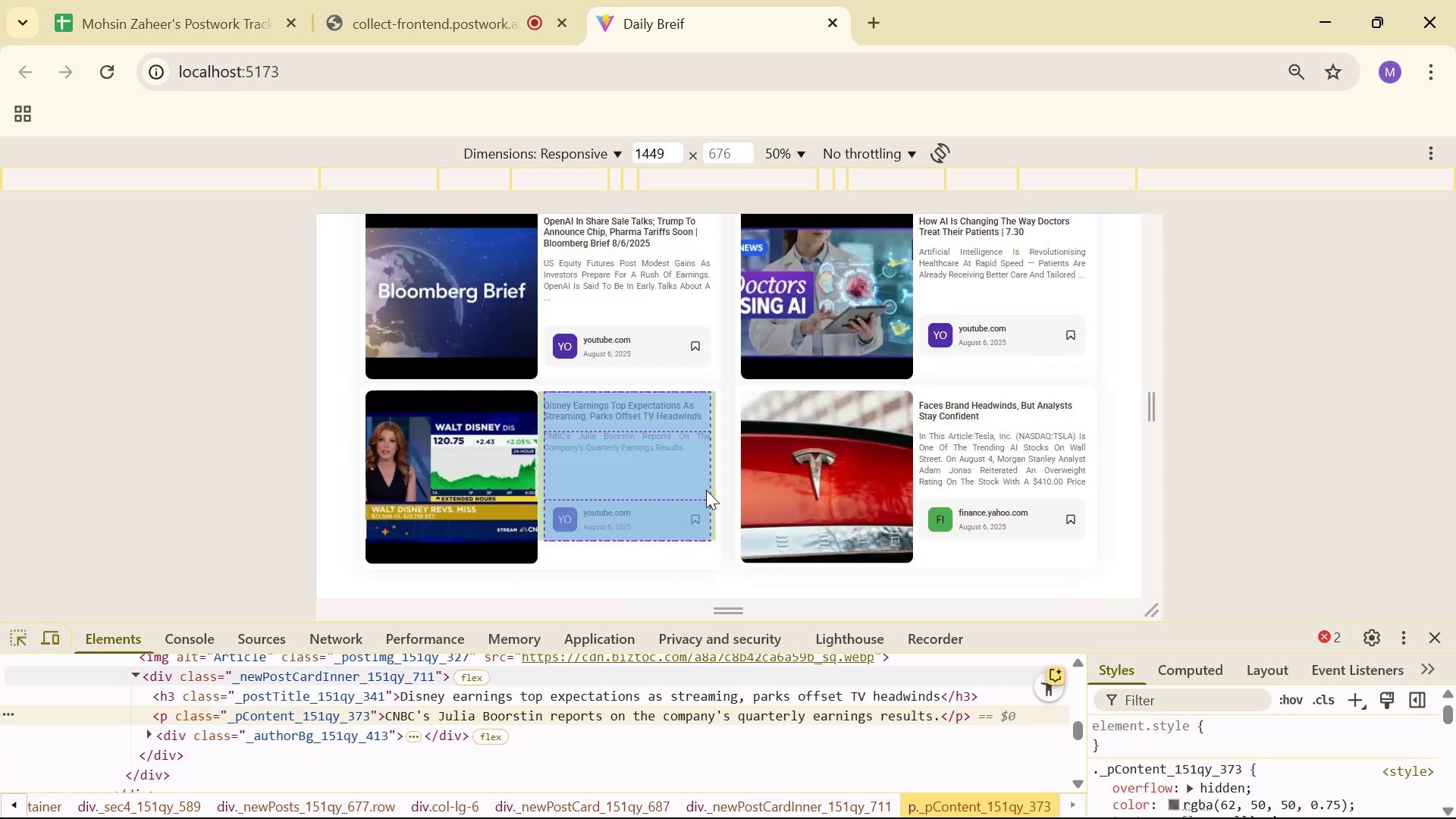 
key(Alt+Tab)
 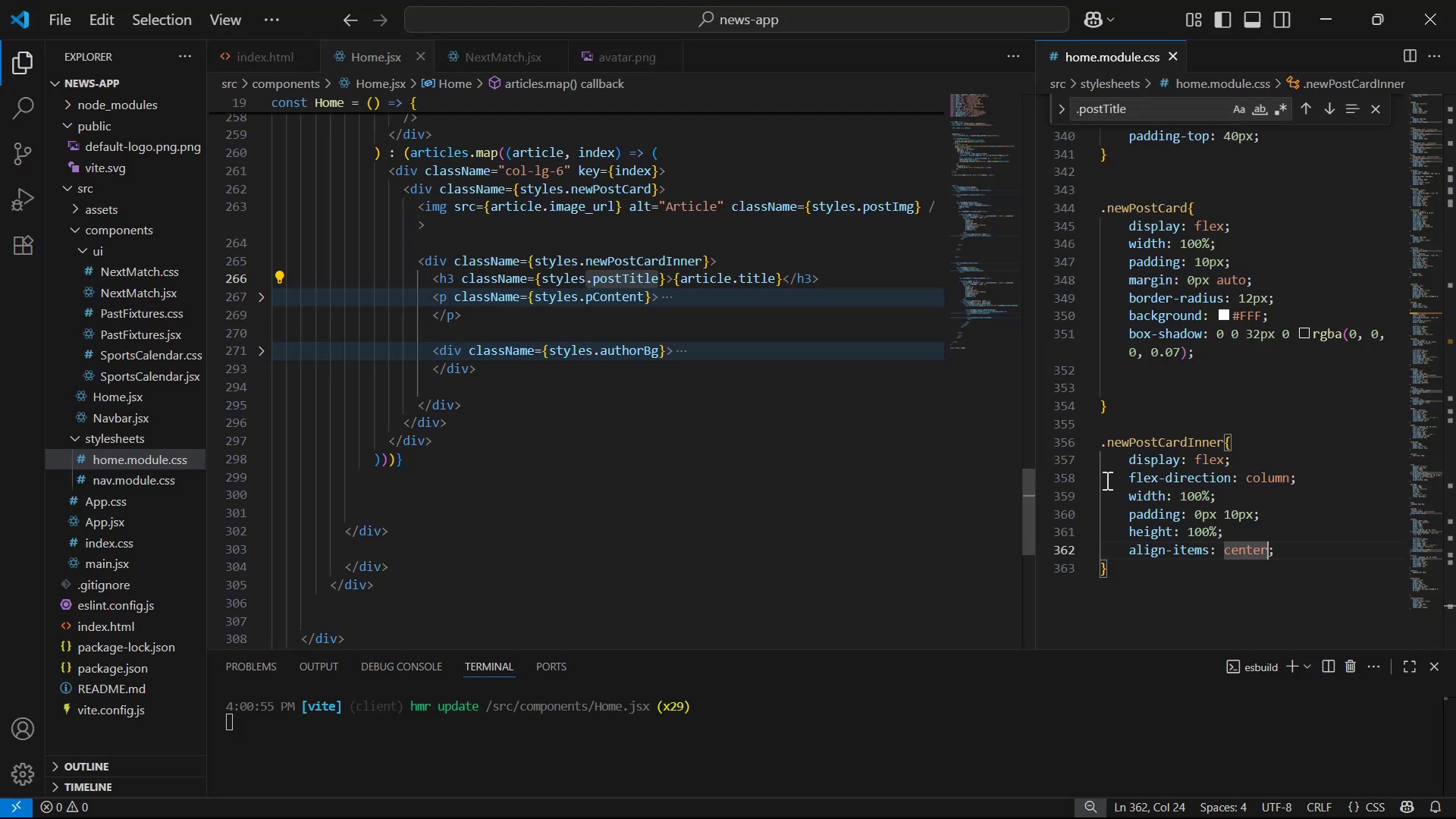 
scroll: coordinate [1255, 440], scroll_direction: up, amount: 12.0
 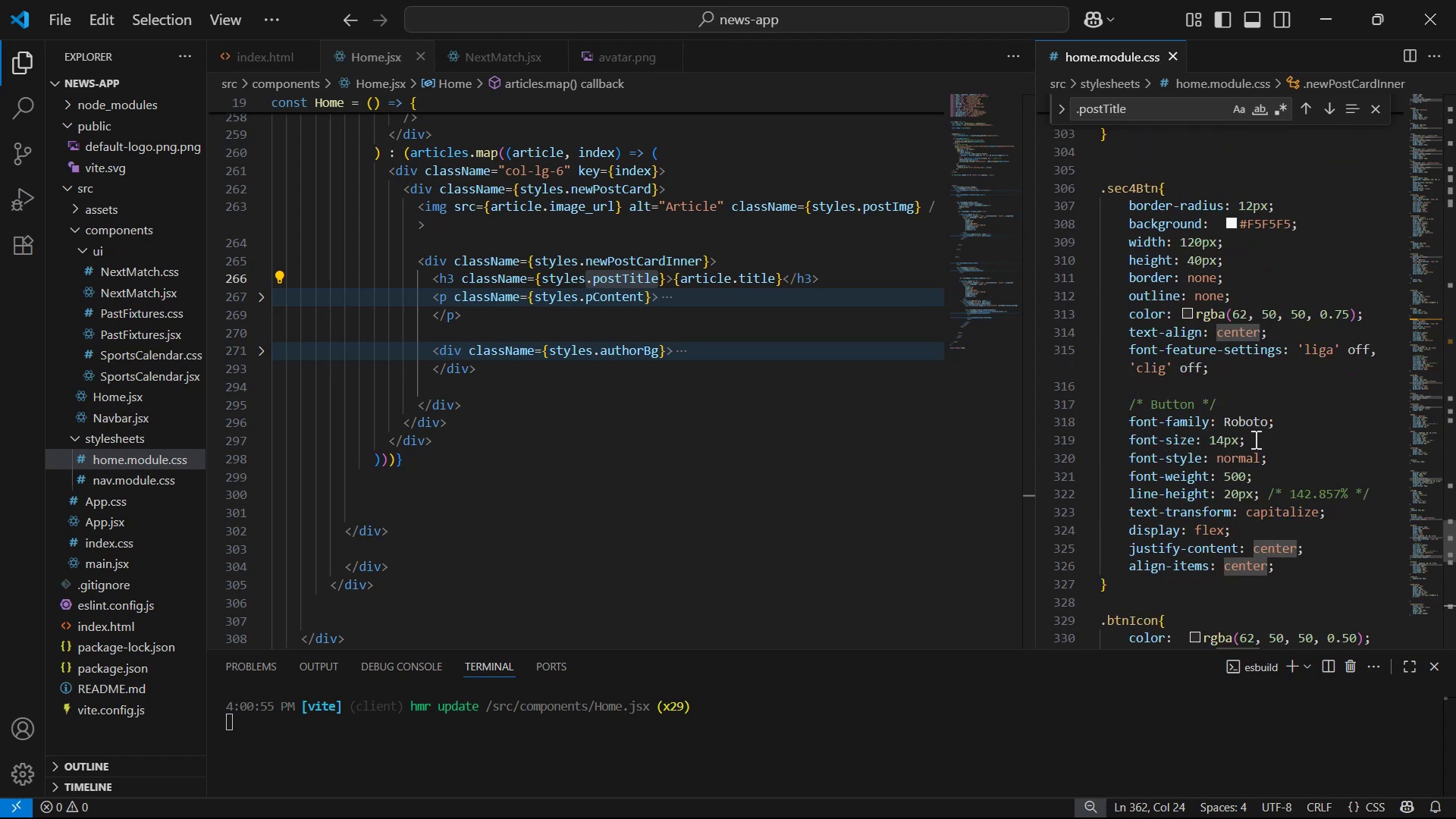 
scroll: coordinate [1278, 429], scroll_direction: down, amount: 10.0
 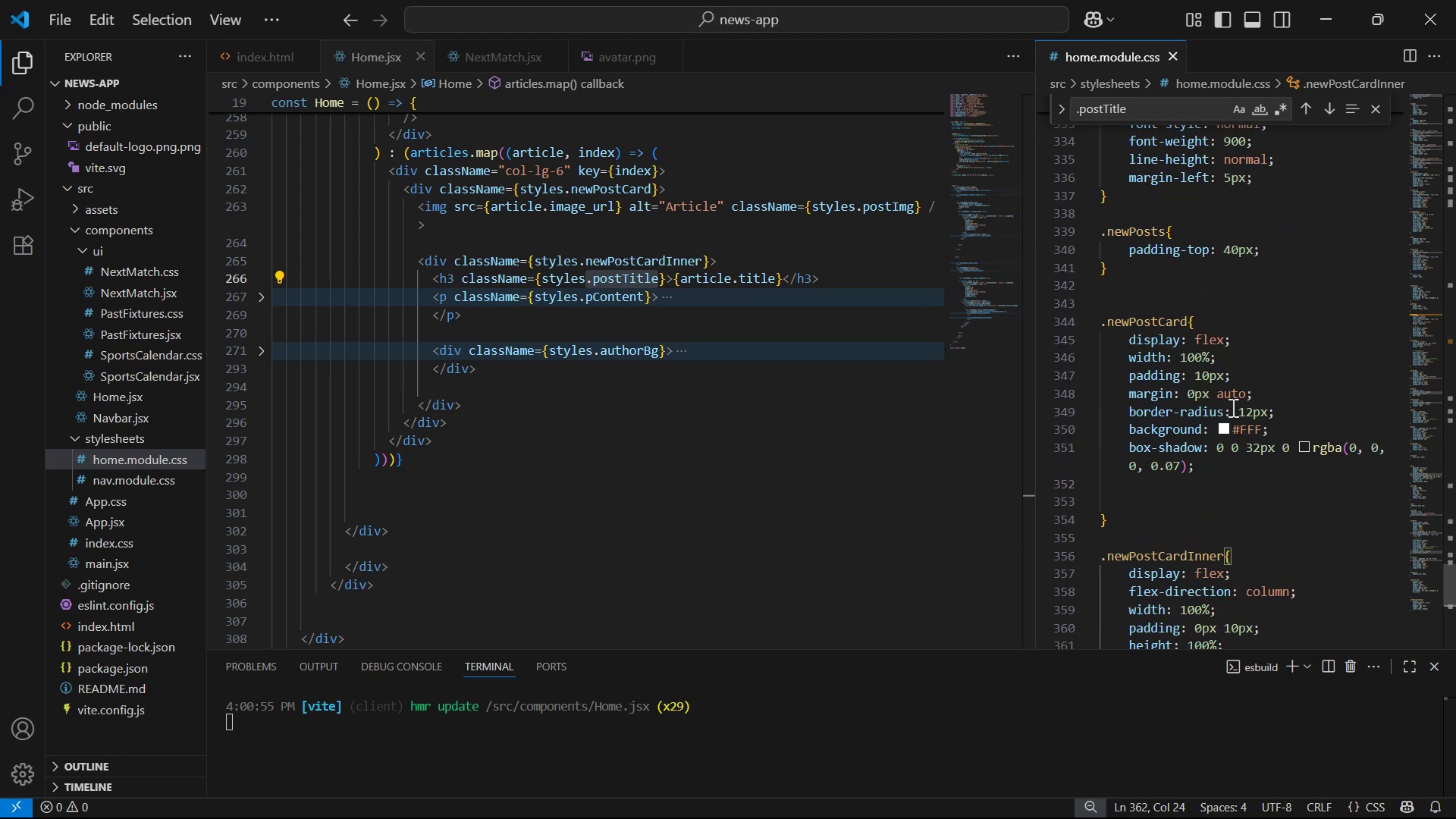 
left_click([1226, 457])
 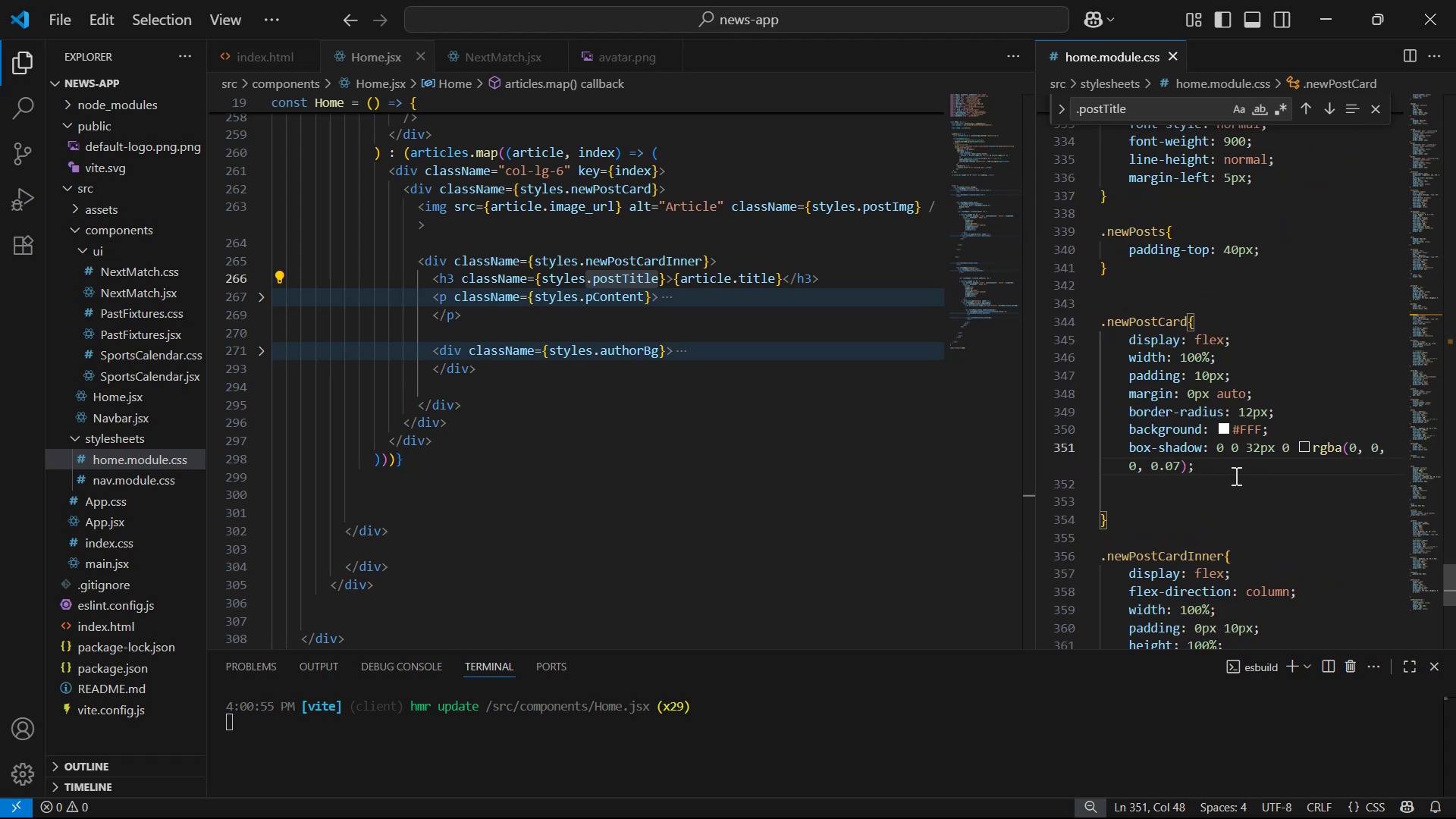 
key(Enter)
 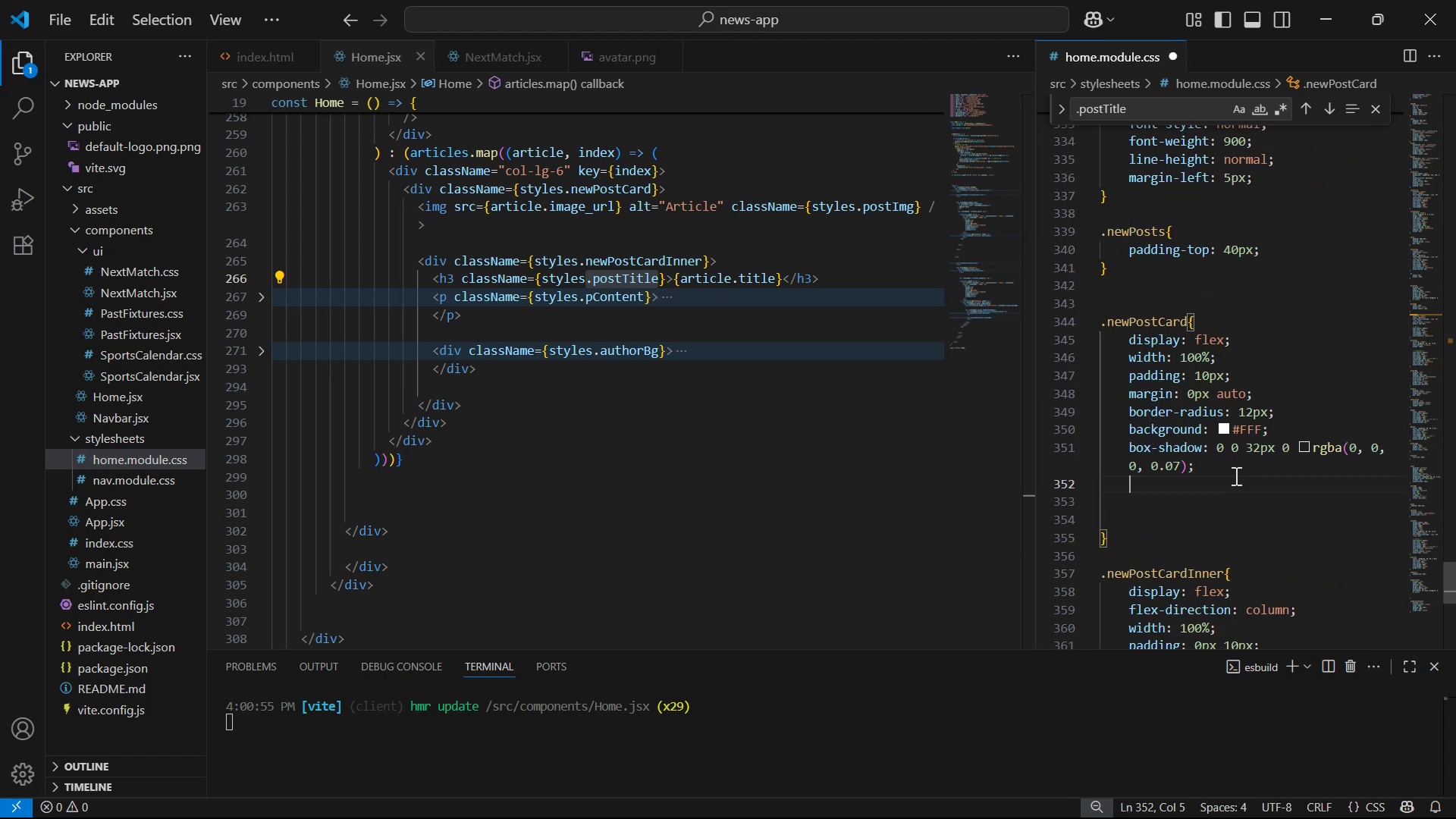 
type(al)
 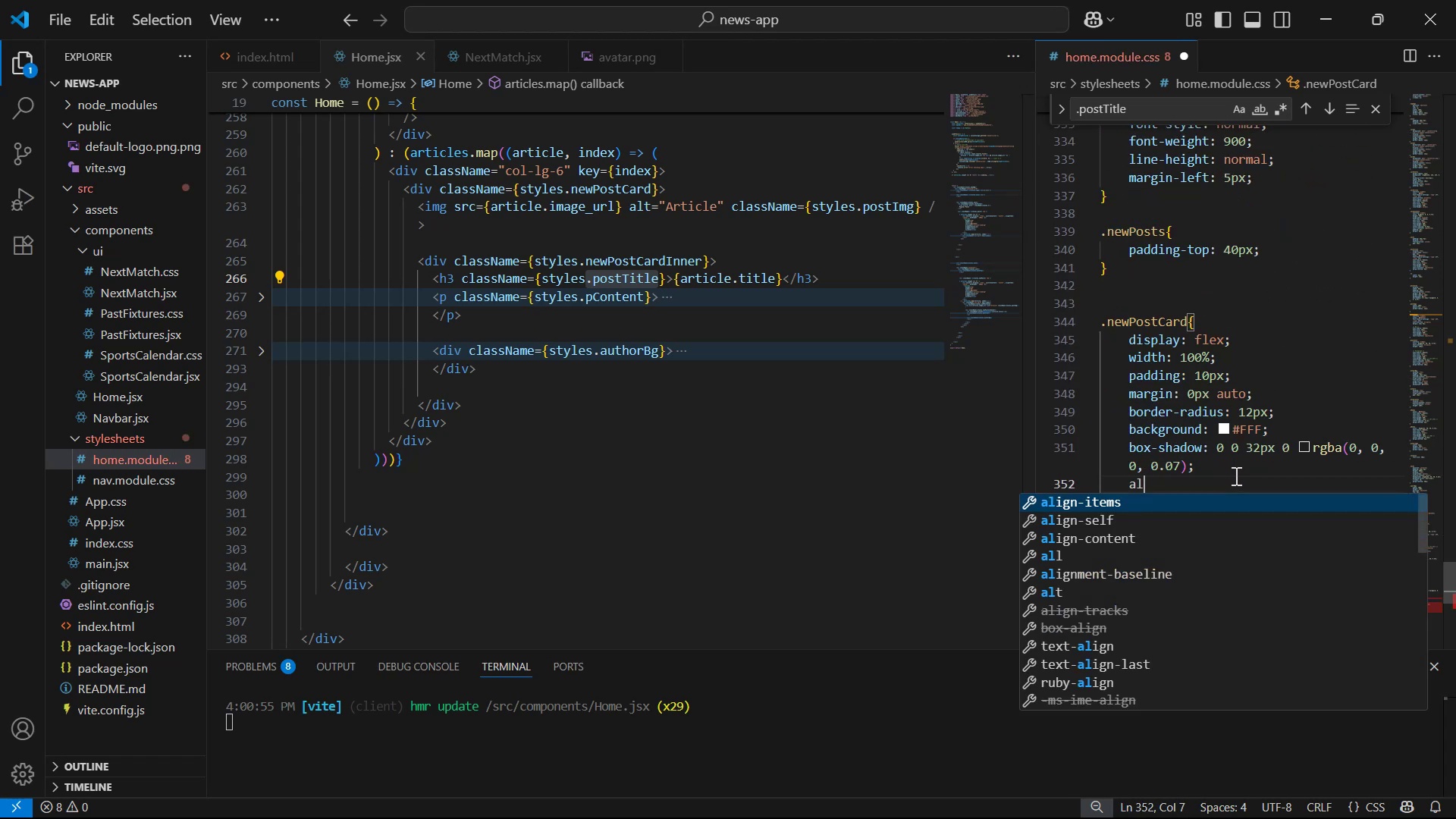 
key(Enter)
 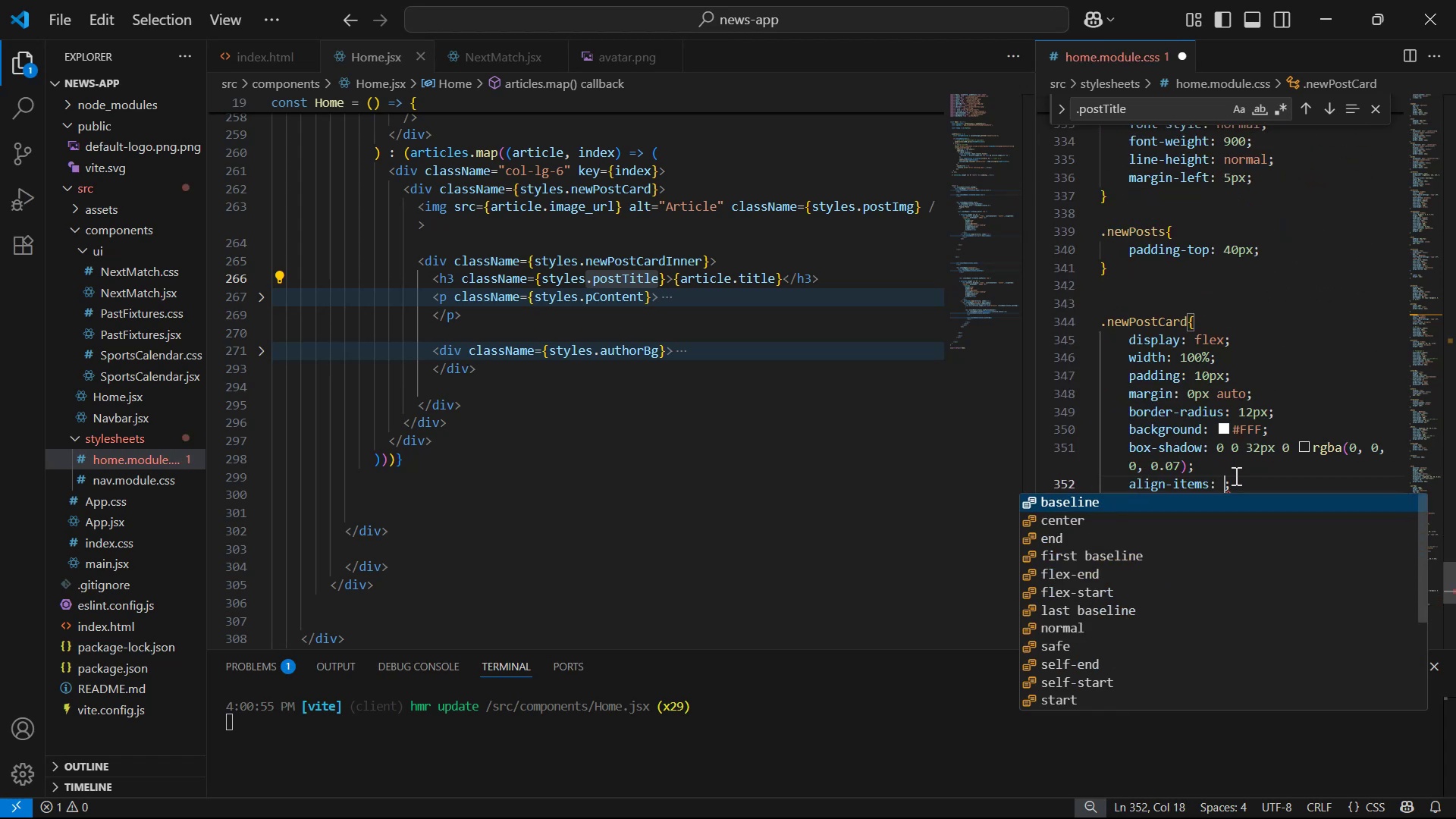 
key(ArrowDown)
 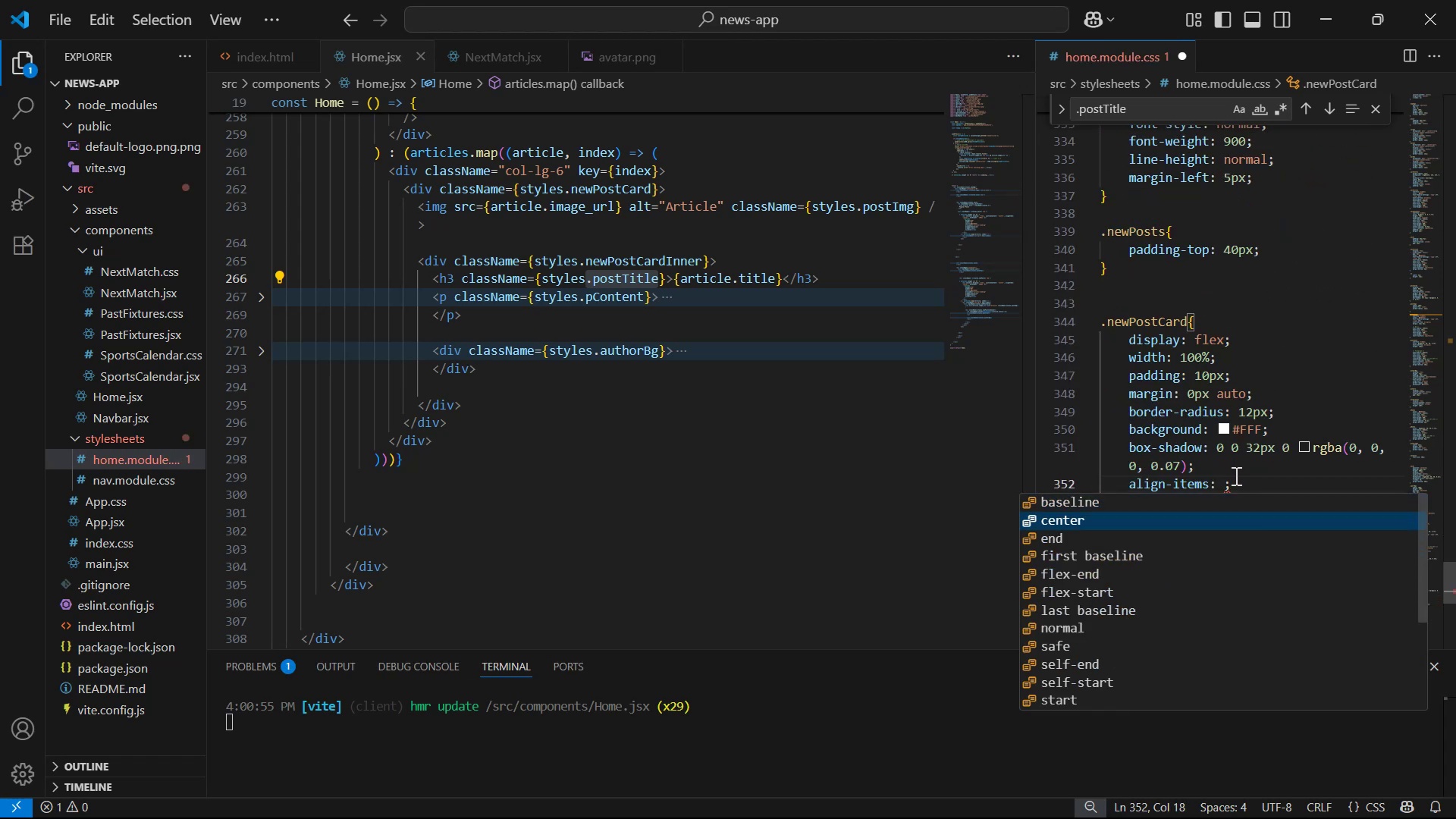 
key(Enter)
 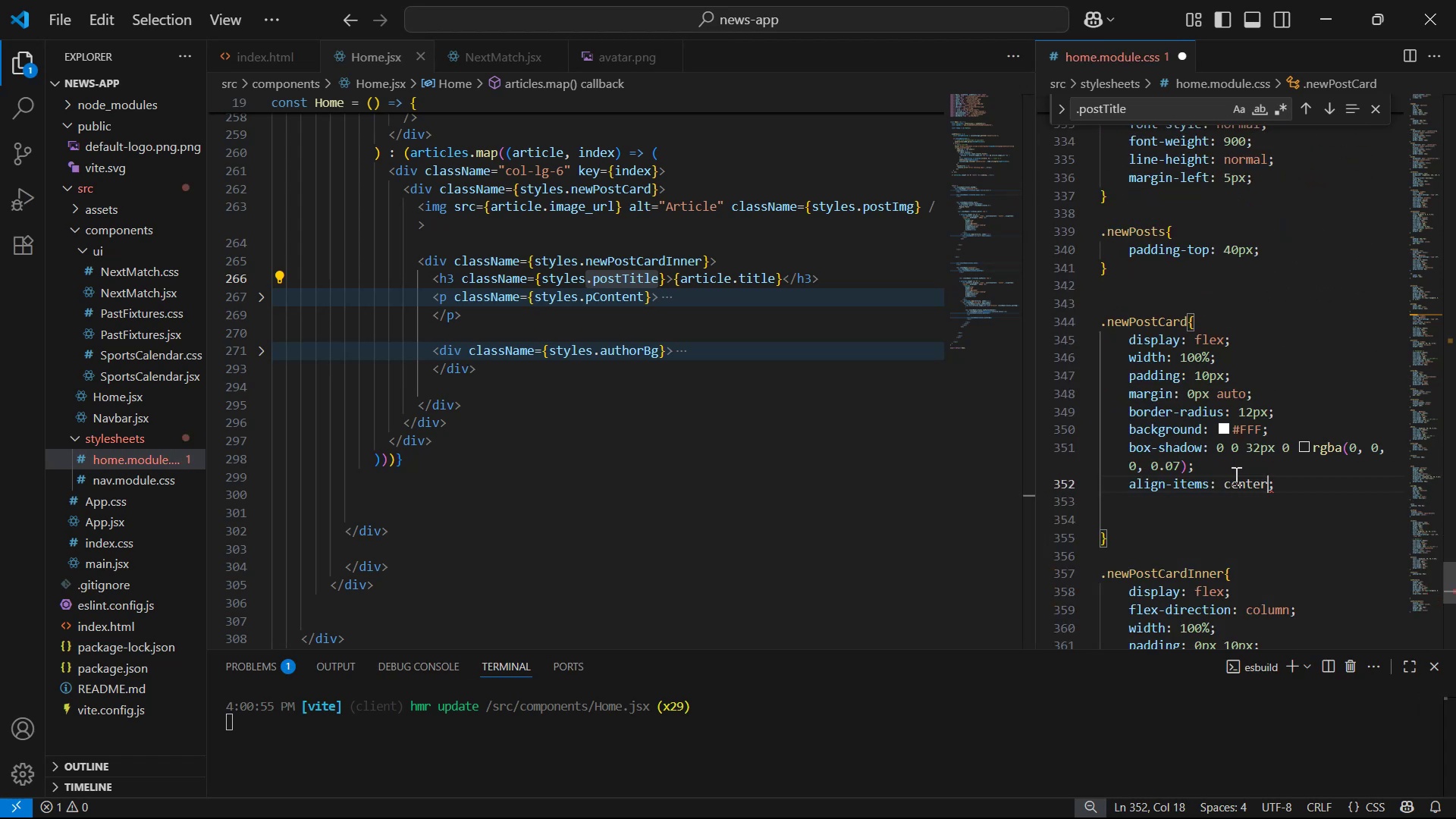 
key(Control+S)
 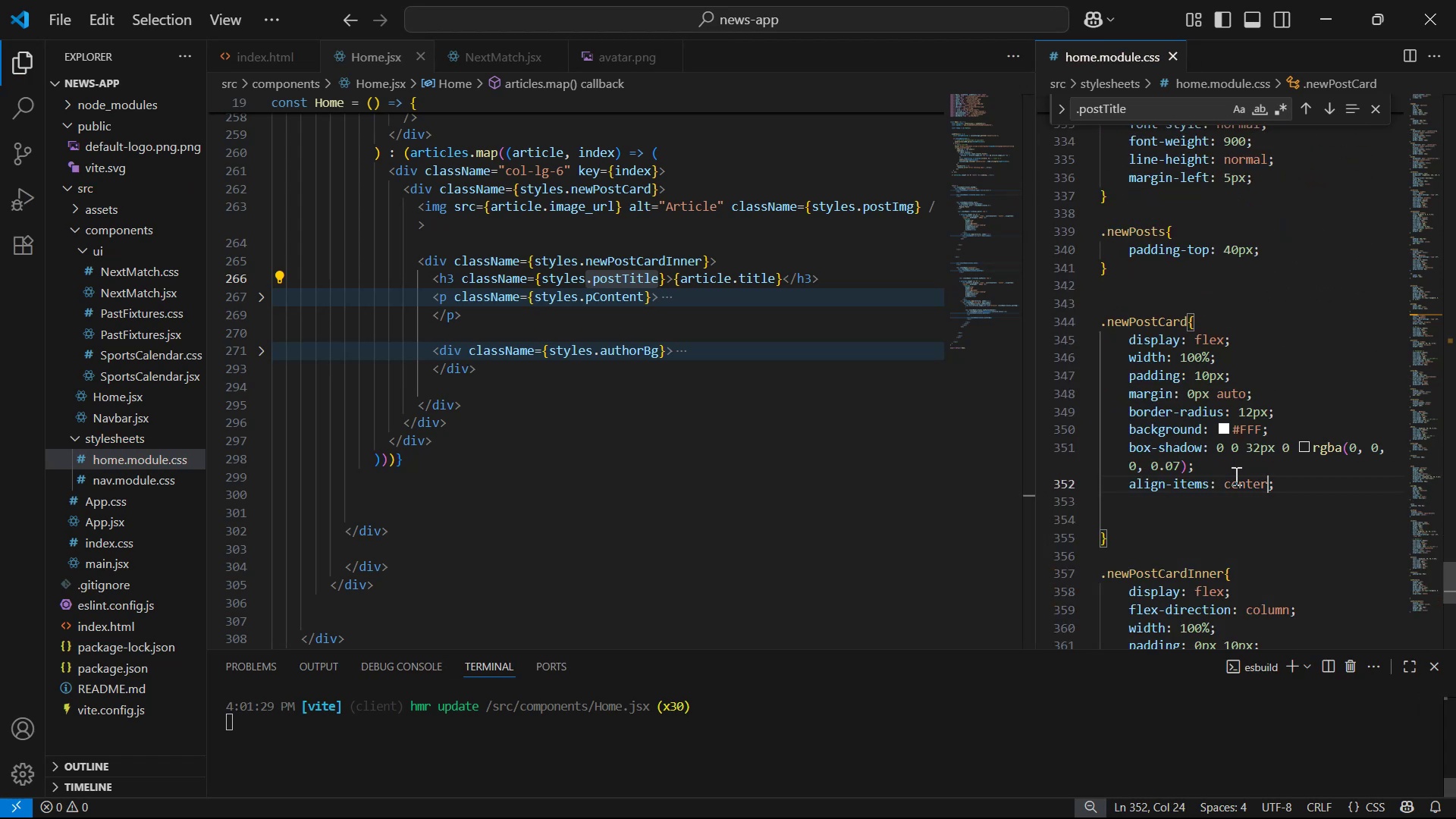 
key(Alt+AltLeft)
 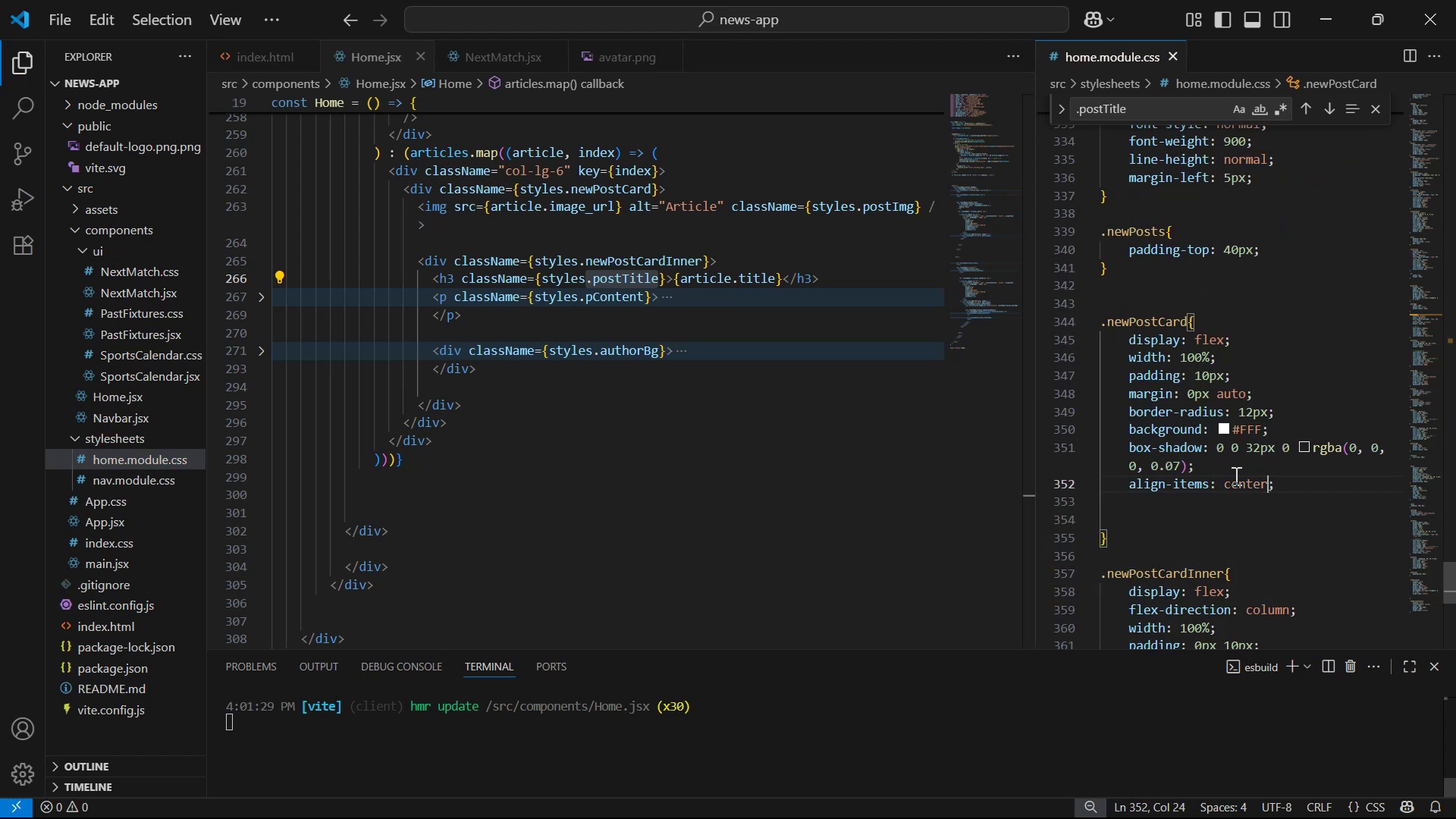 
key(Alt+Tab)
 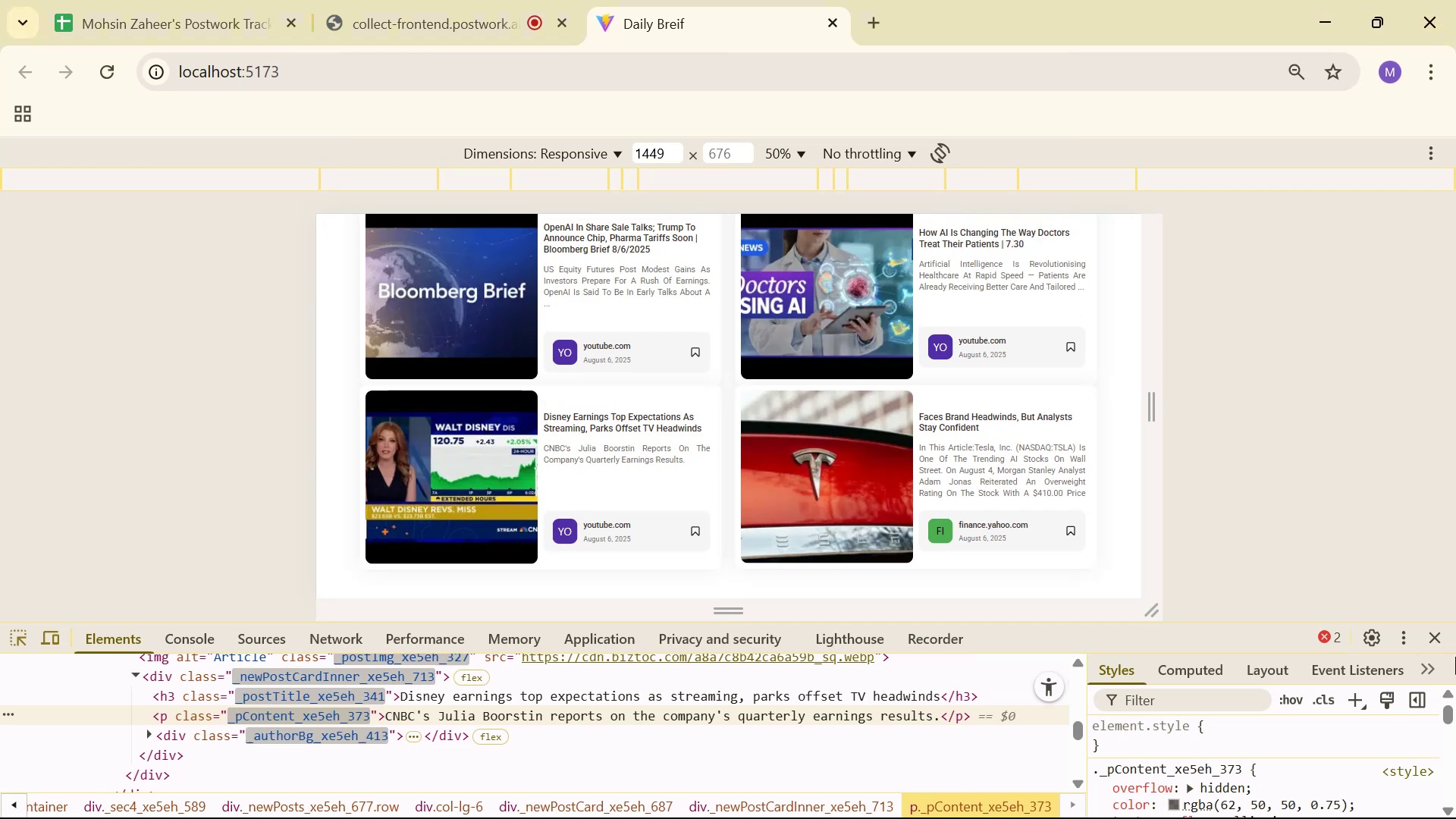 
left_click([1434, 626])
 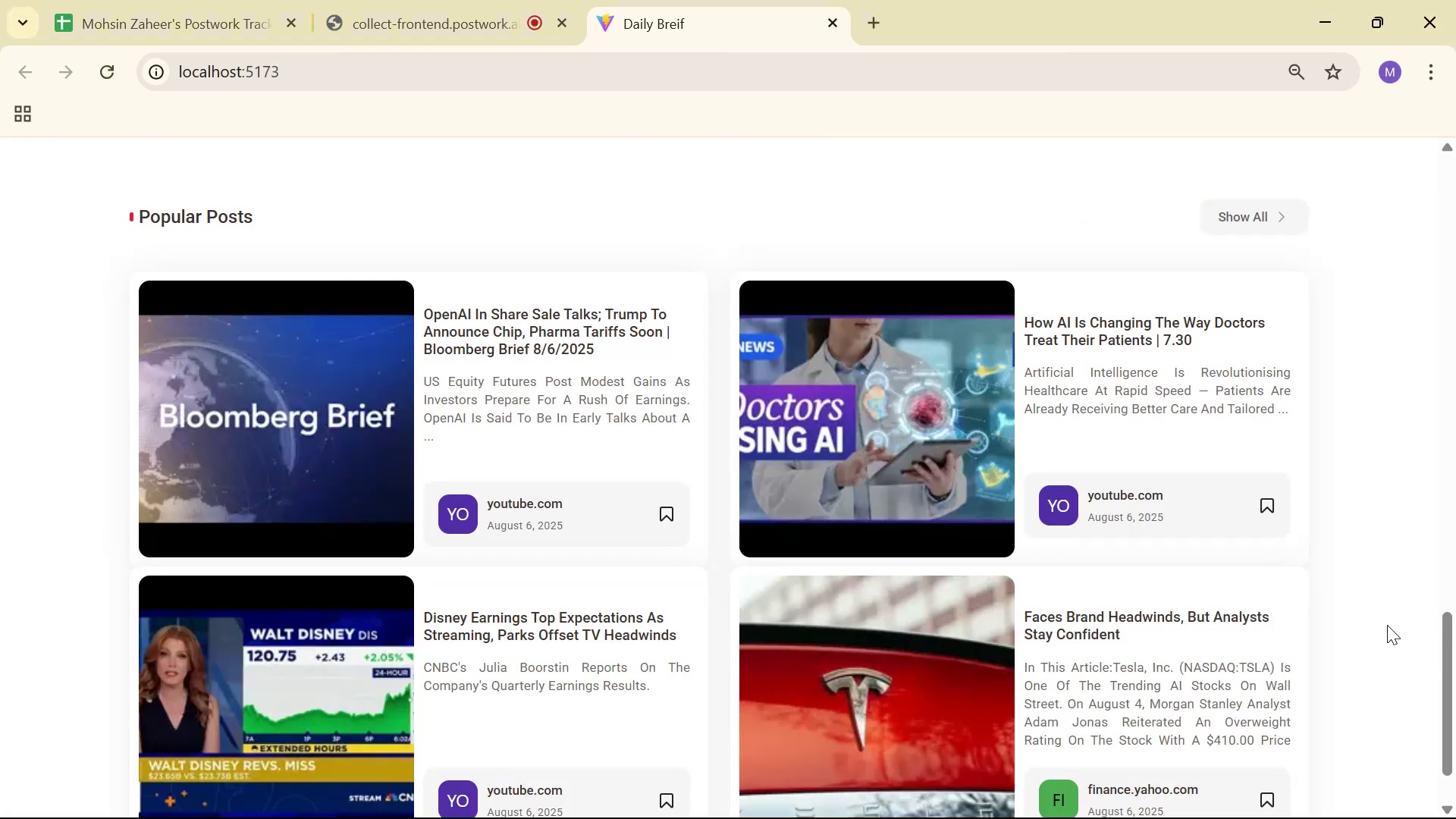 
scroll: coordinate [1418, 500], scroll_direction: down, amount: 7.0
 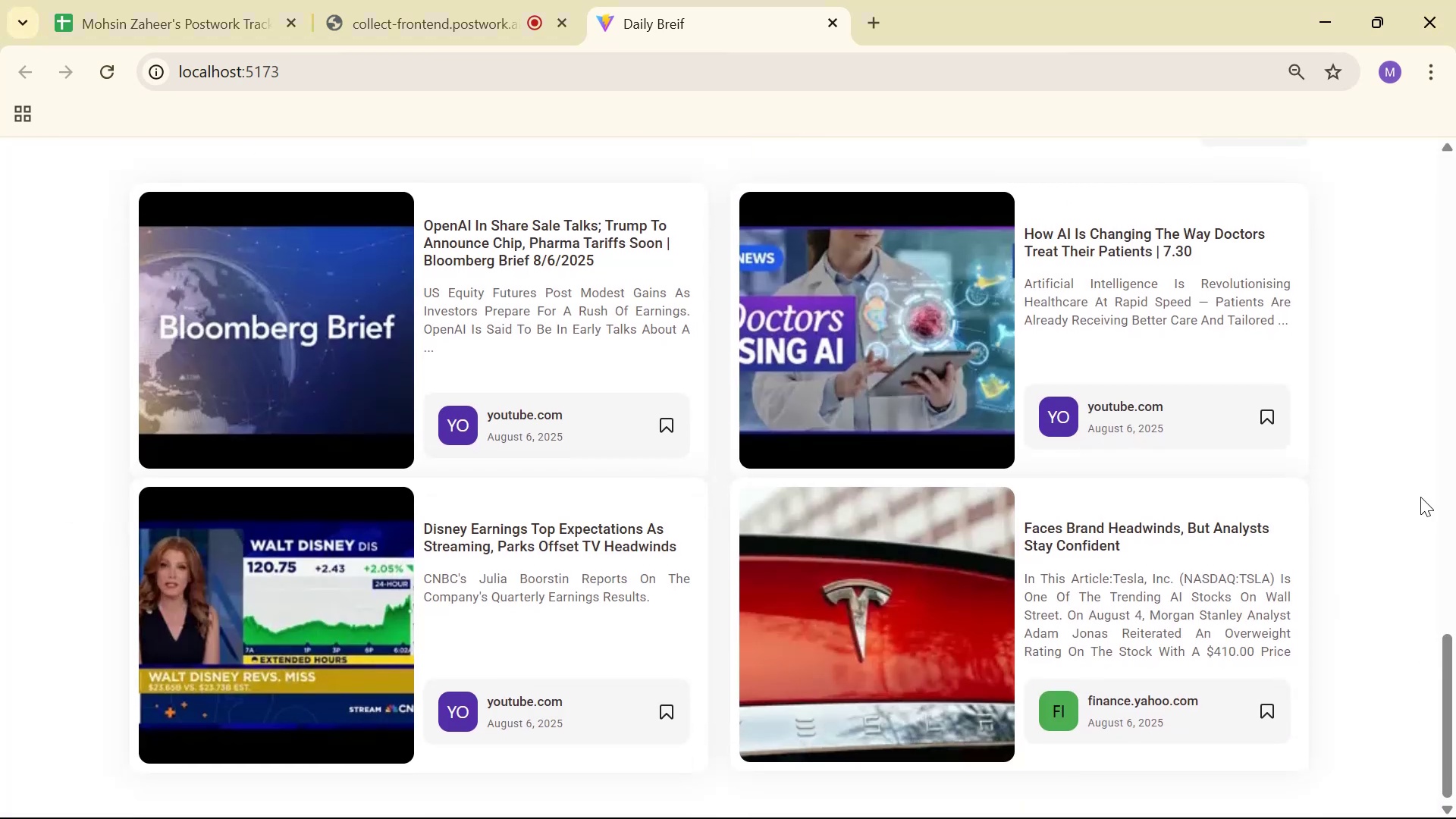 
key(Alt+AltLeft)
 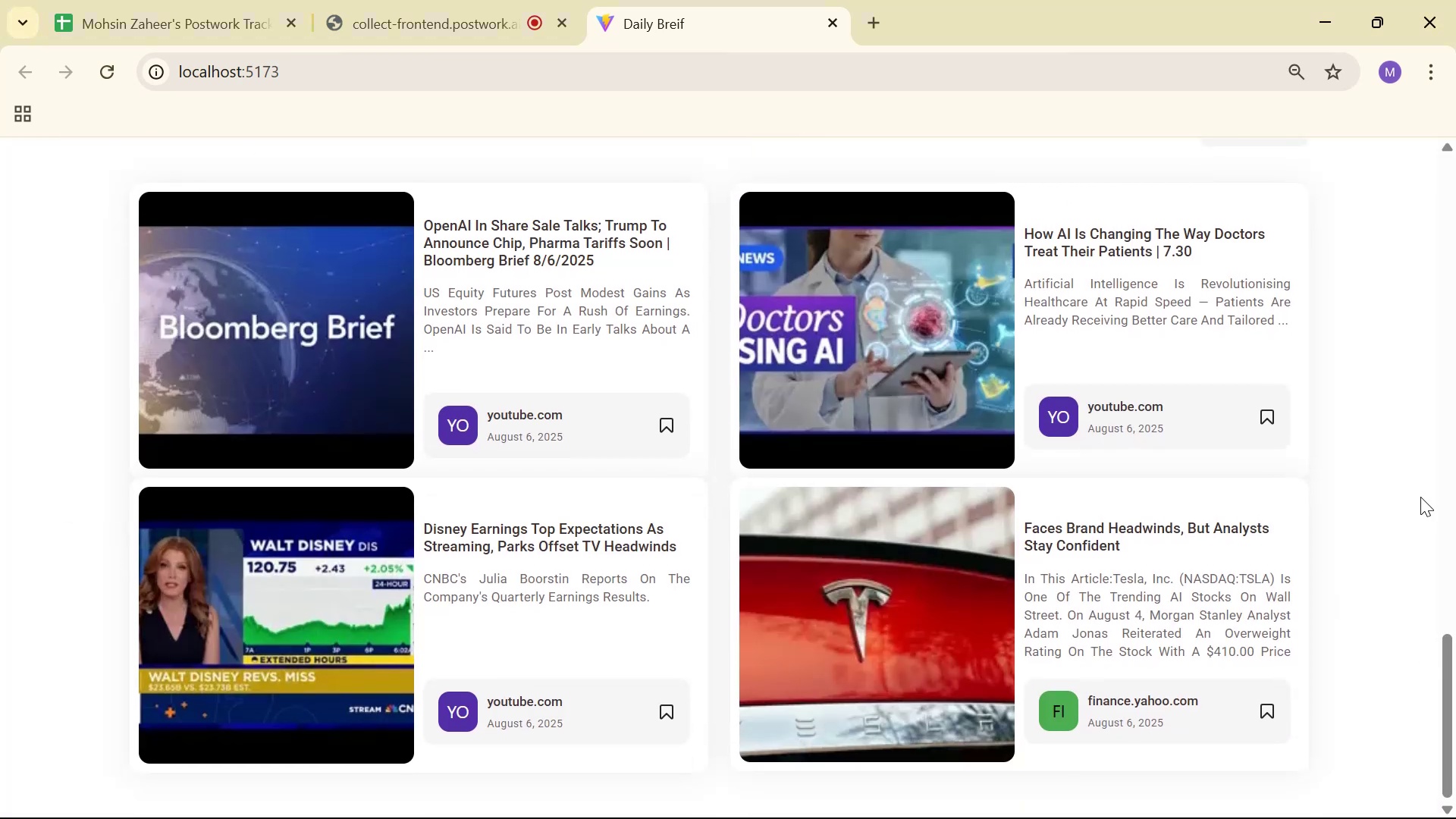 
key(Alt+Tab)
 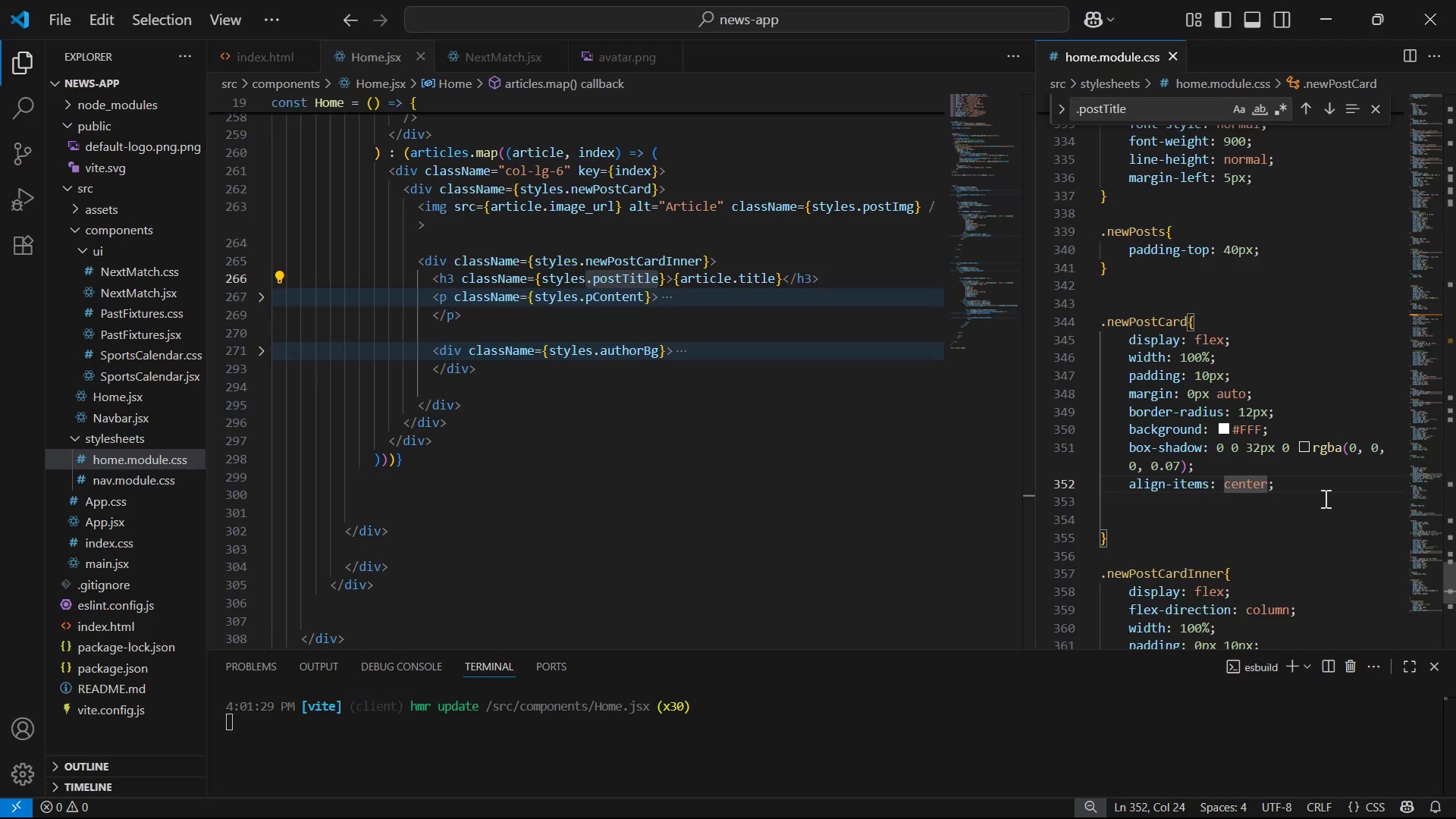 
left_click([1291, 486])
 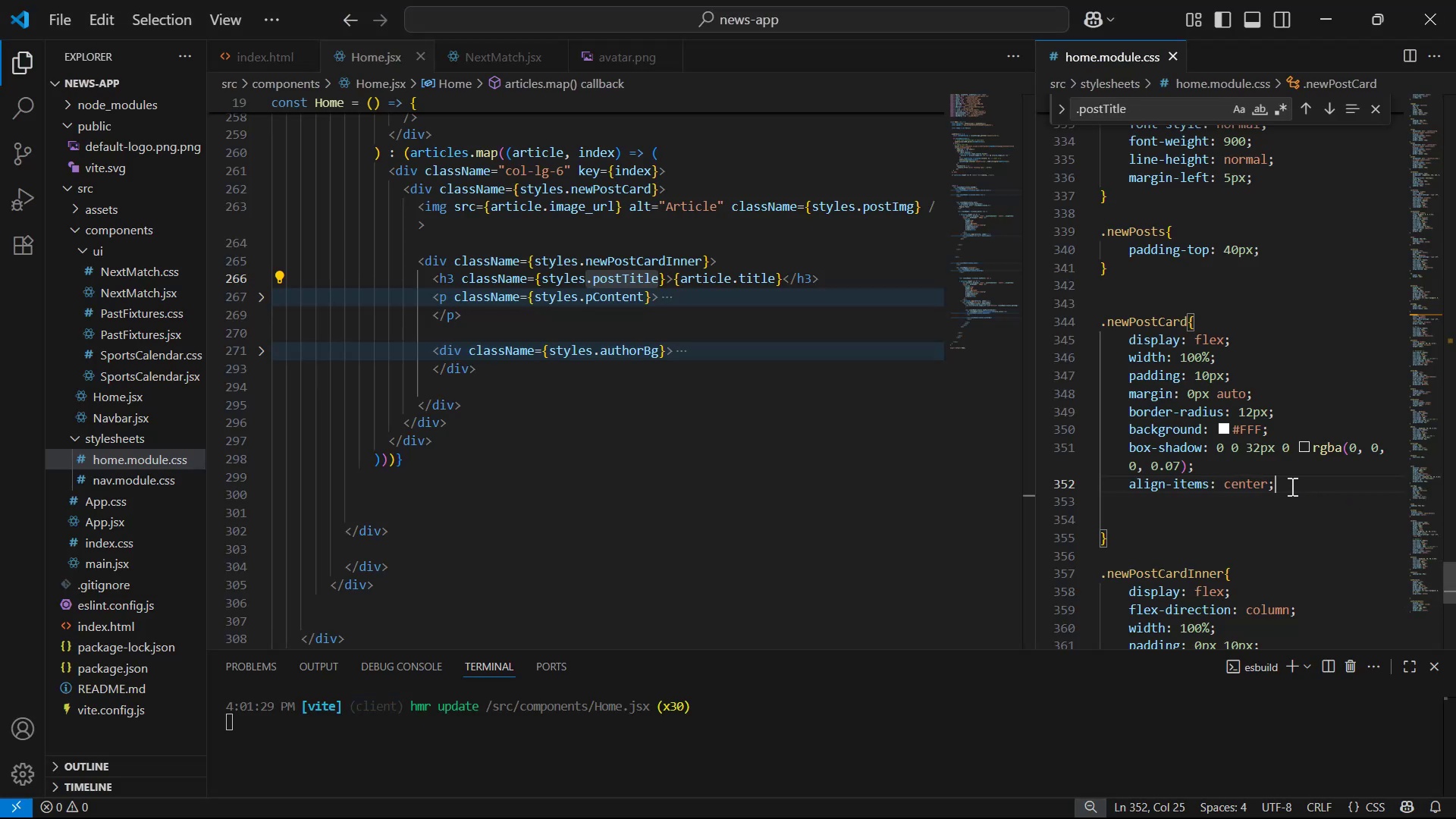 
key(Enter)
 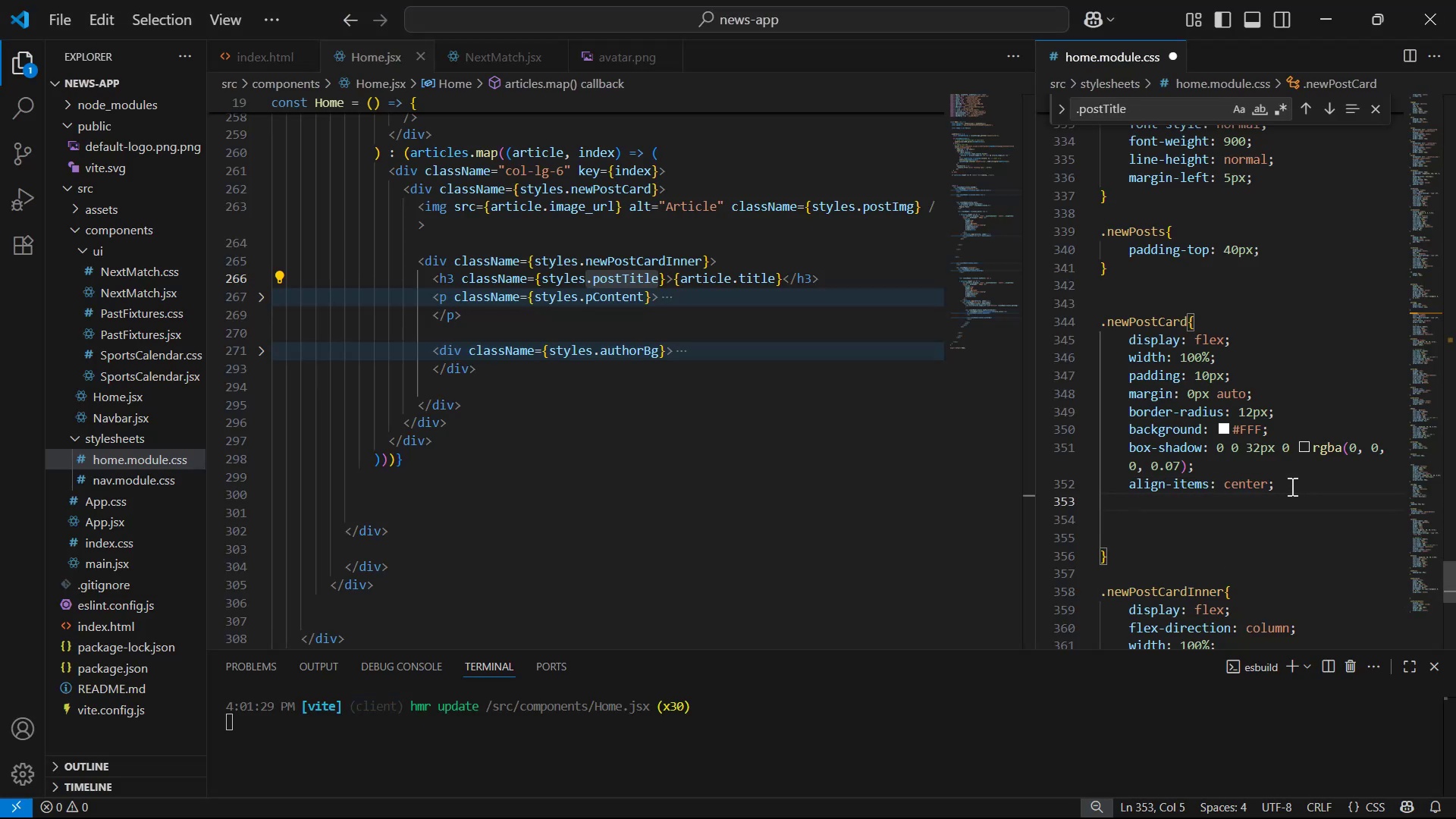 
type(ma)
 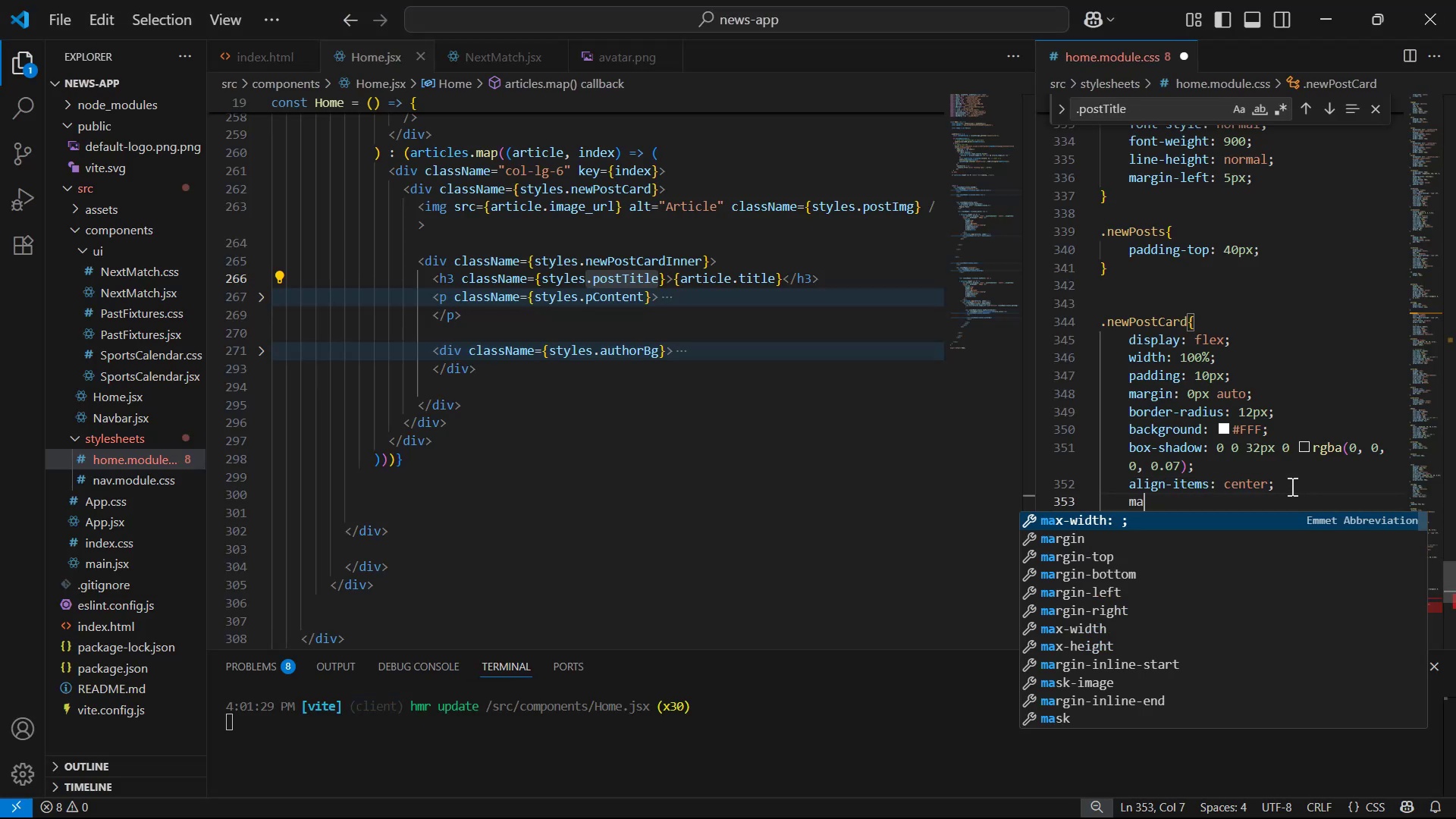 
key(ArrowDown)
 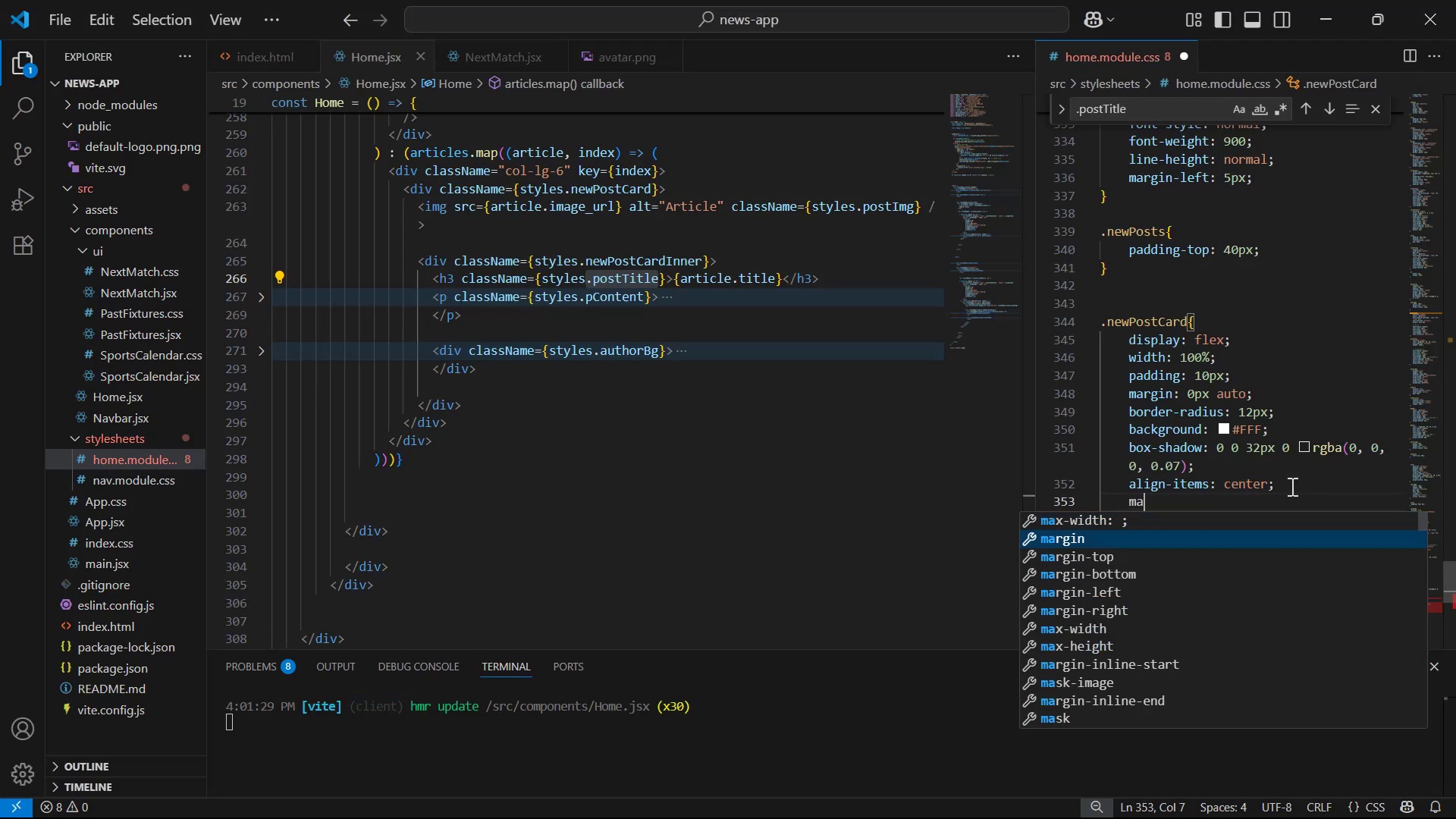 
key(ArrowDown)
 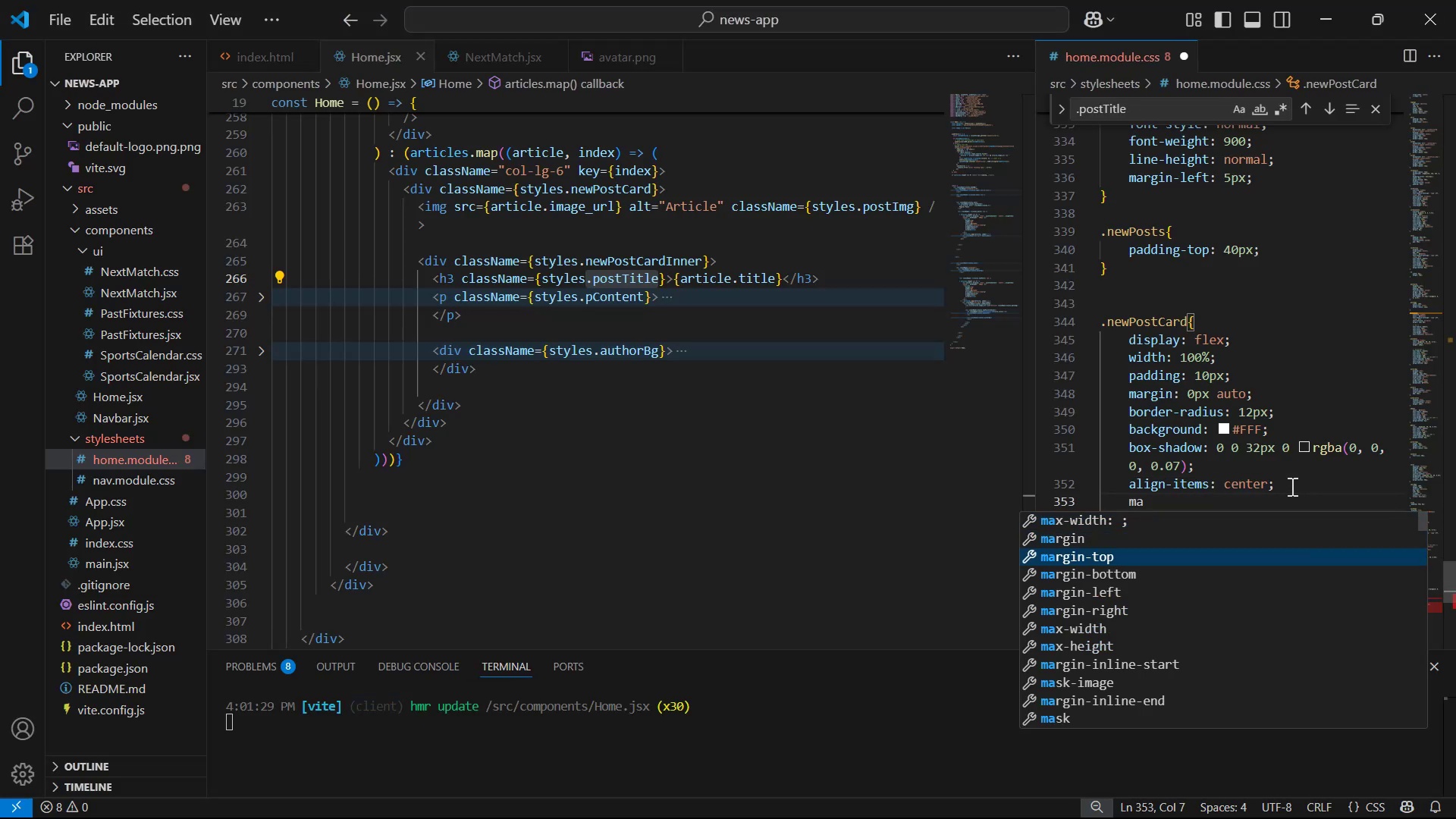 
key(ArrowDown)
 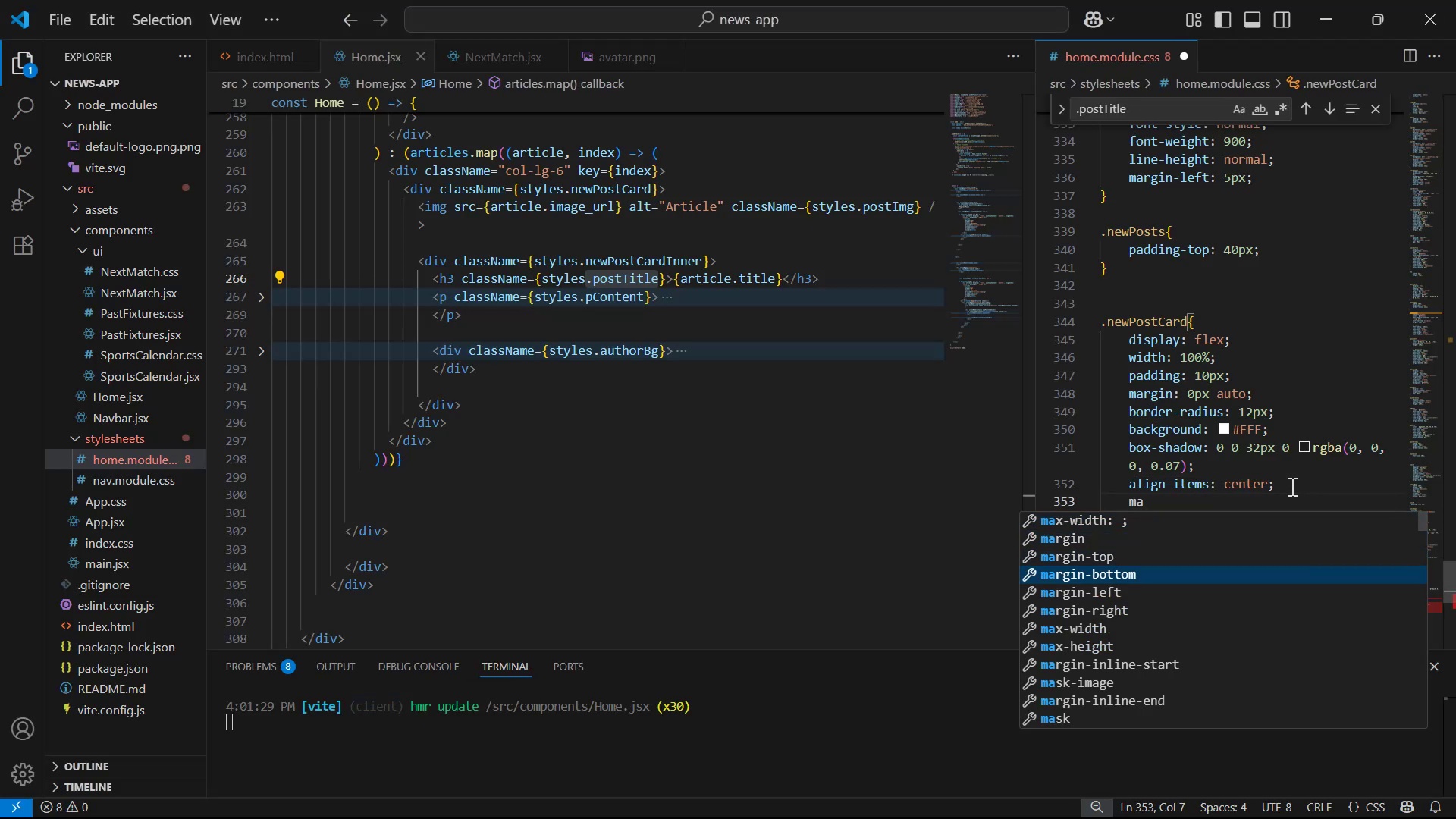 
key(Enter)
 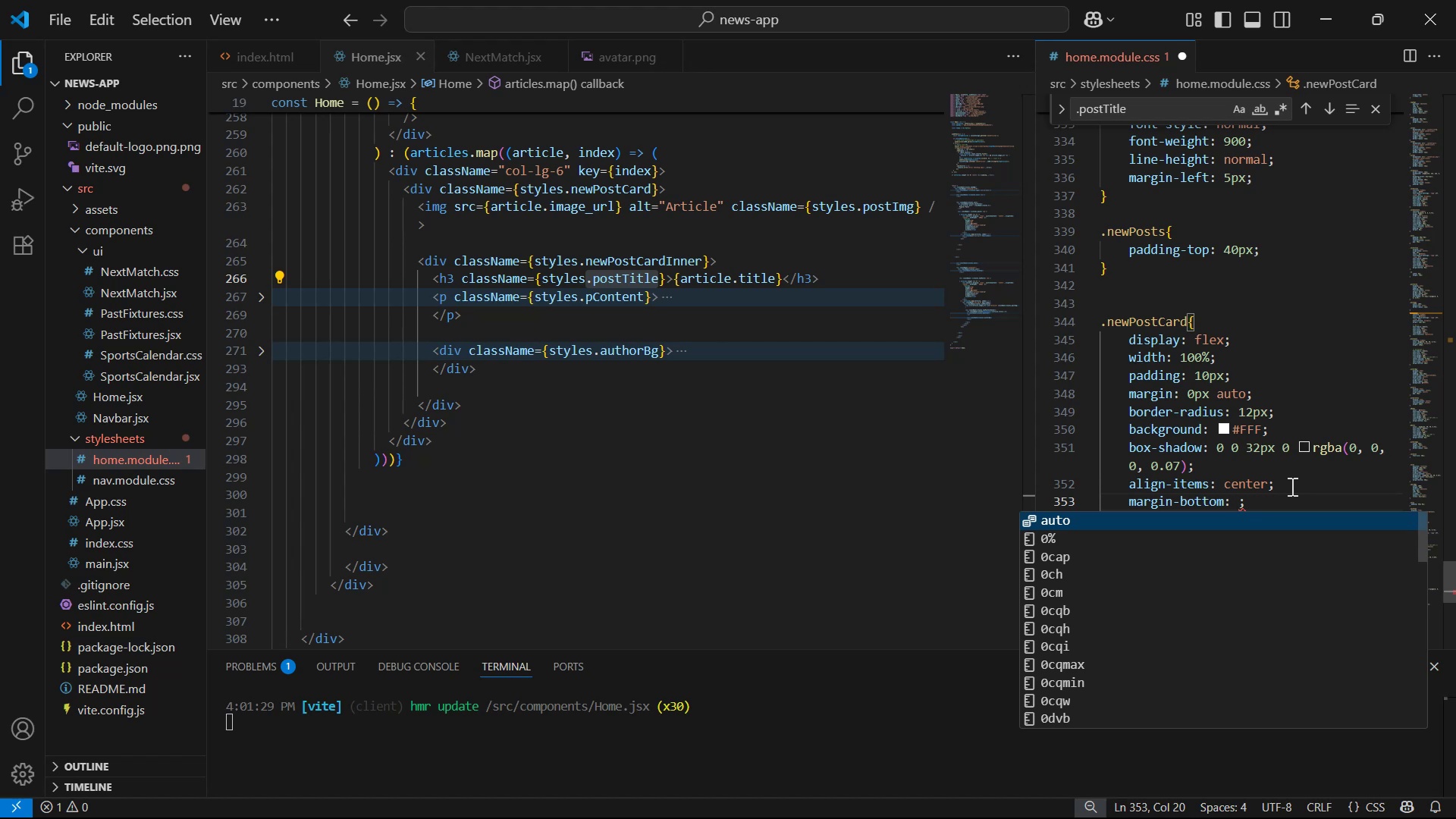 
type(30px)
 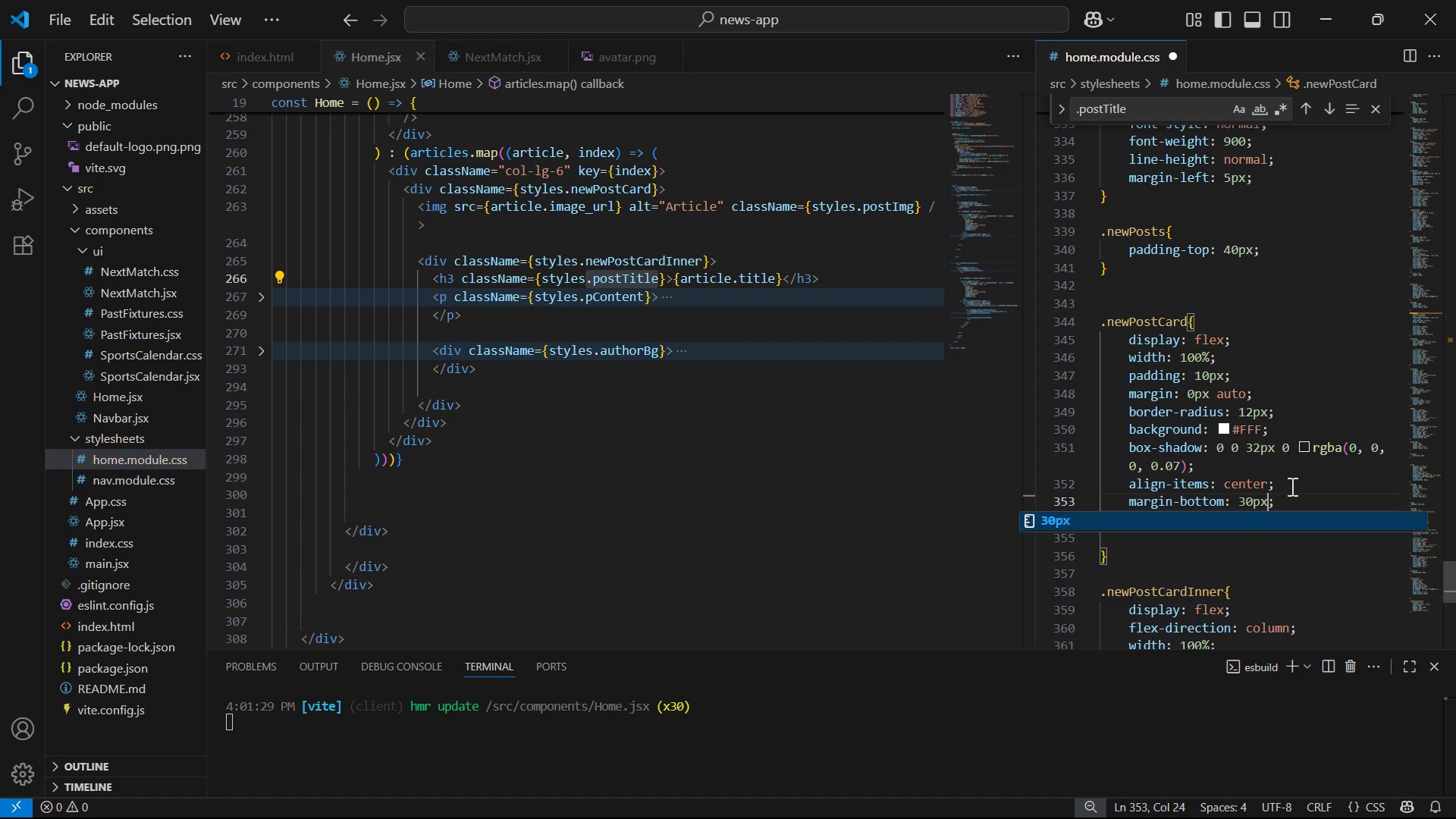 
key(Control+S)
 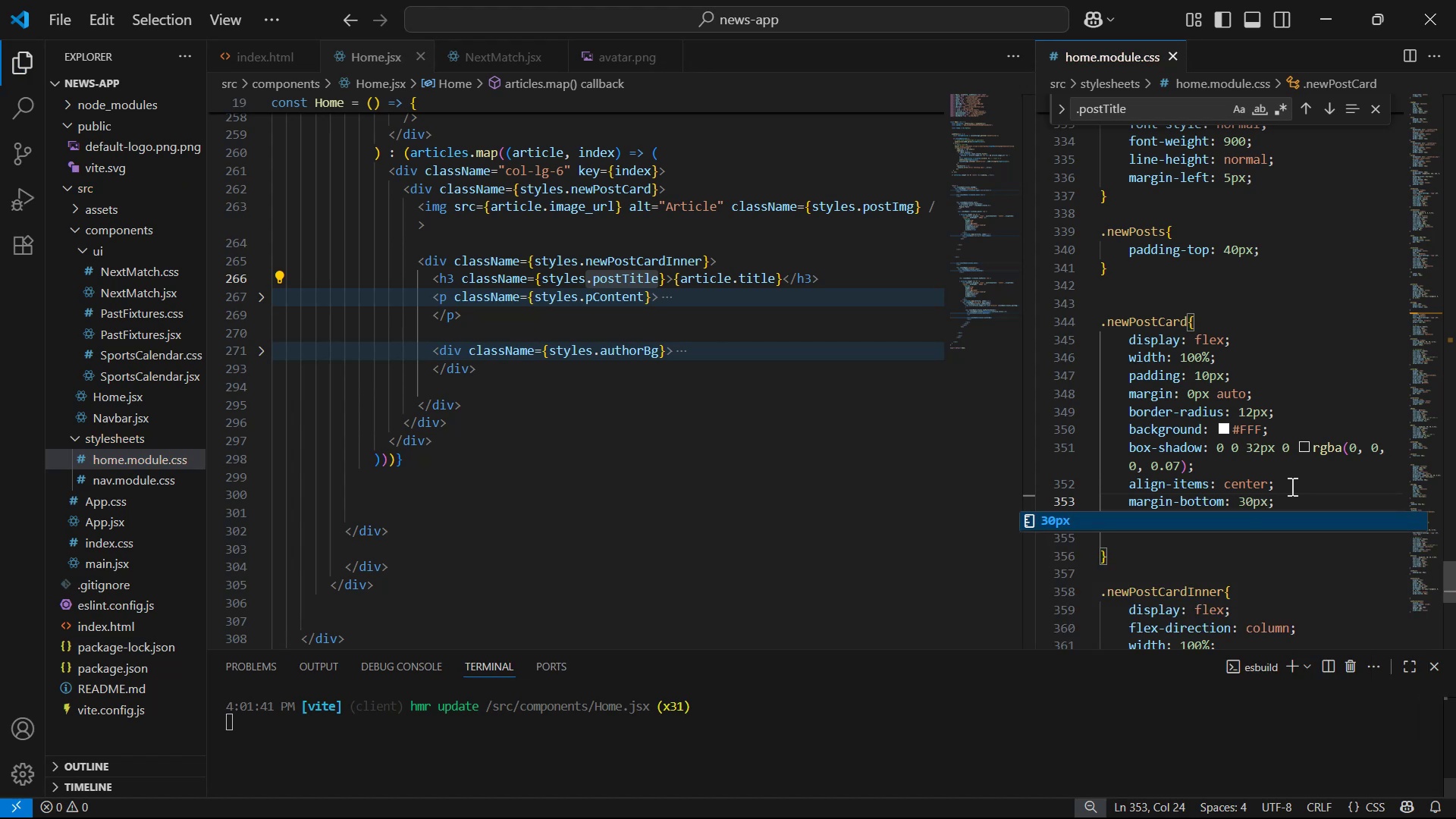 
key(Alt+AltLeft)
 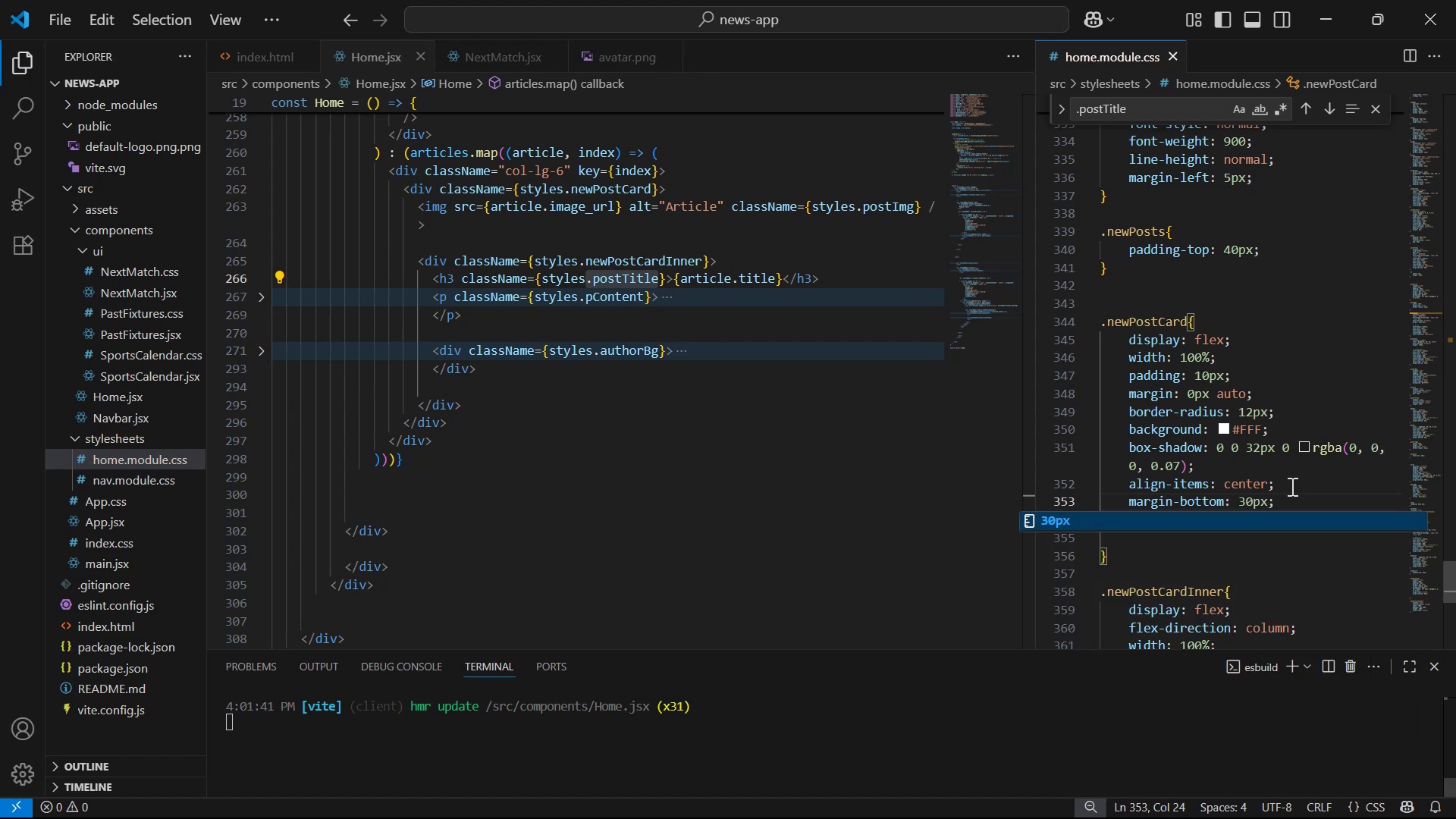 
key(Alt+Tab)
 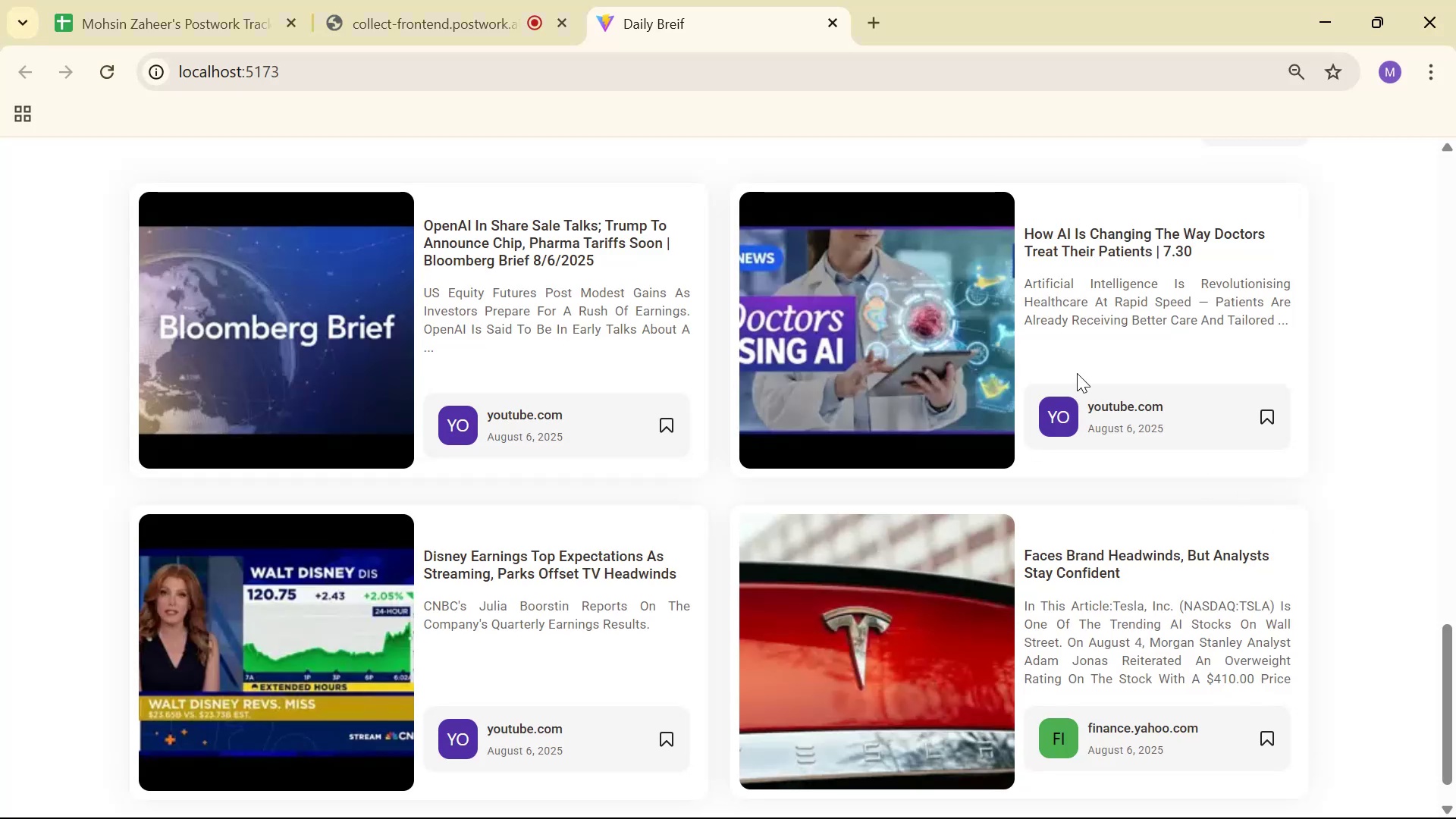 
scroll: coordinate [1325, 511], scroll_direction: down, amount: 13.0
 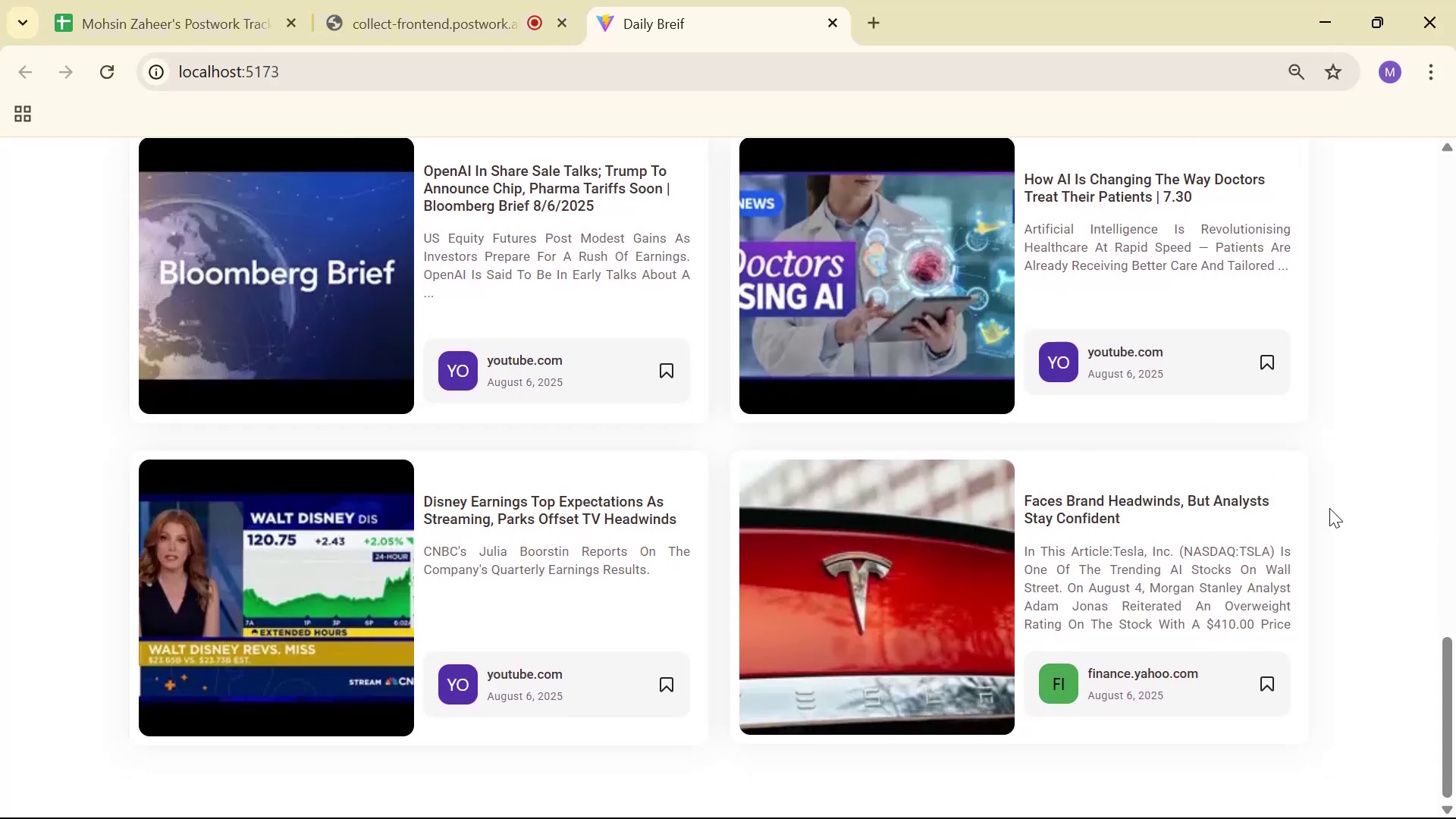 
scroll: coordinate [1332, 499], scroll_direction: up, amount: 3.0
 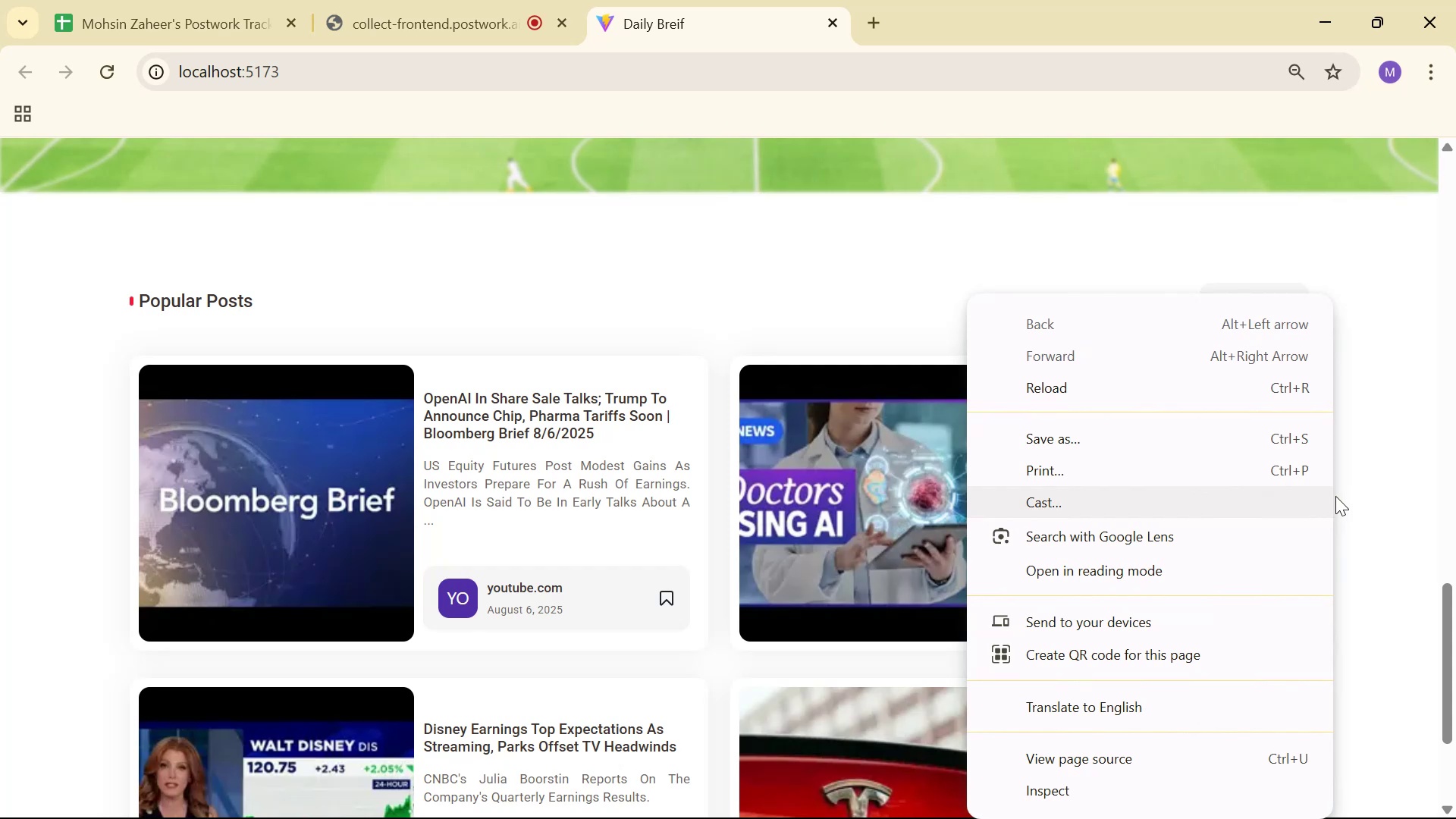 
right_click([1332, 499])
 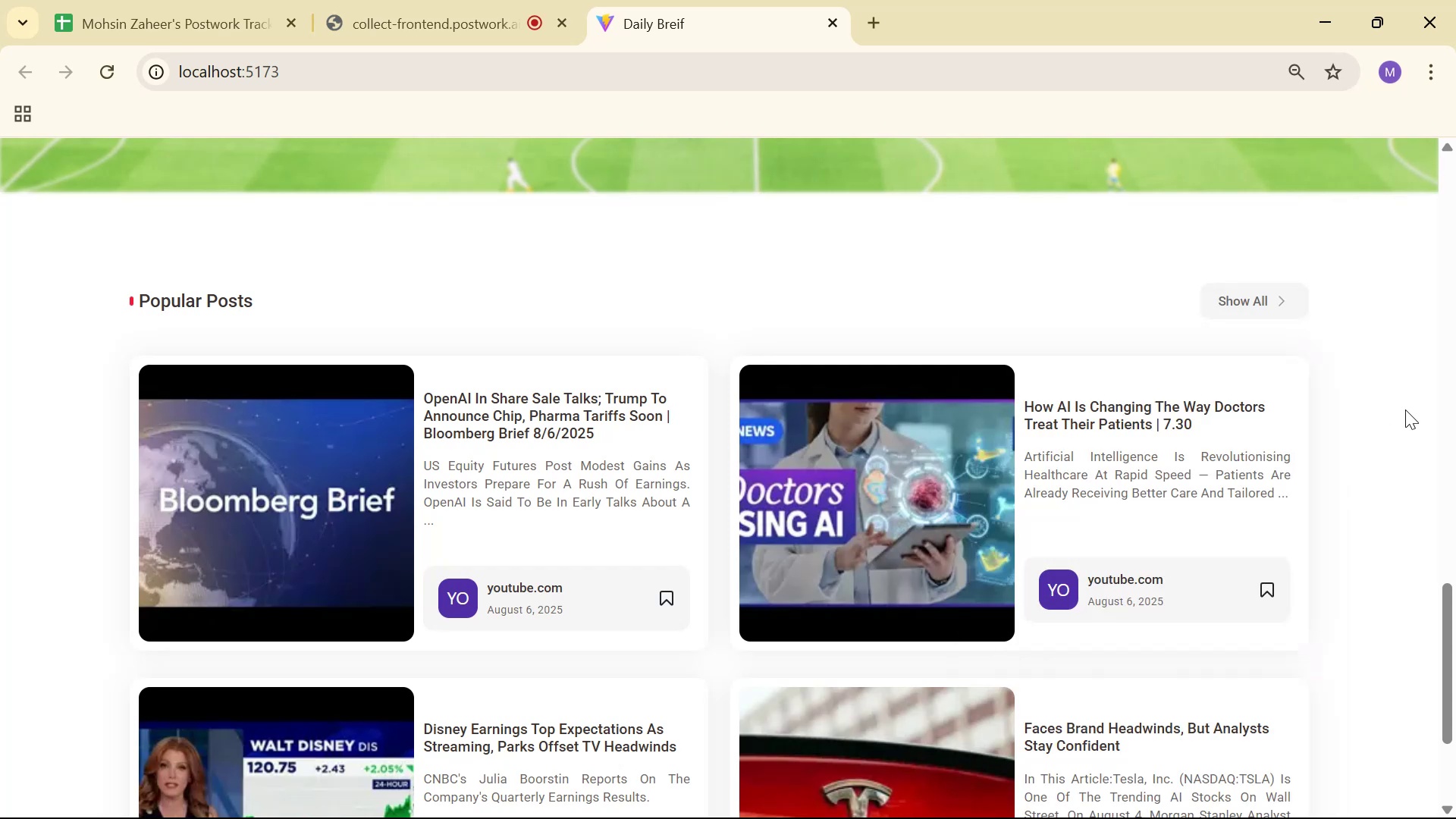 
scroll: coordinate [1392, 405], scroll_direction: up, amount: 1.0
 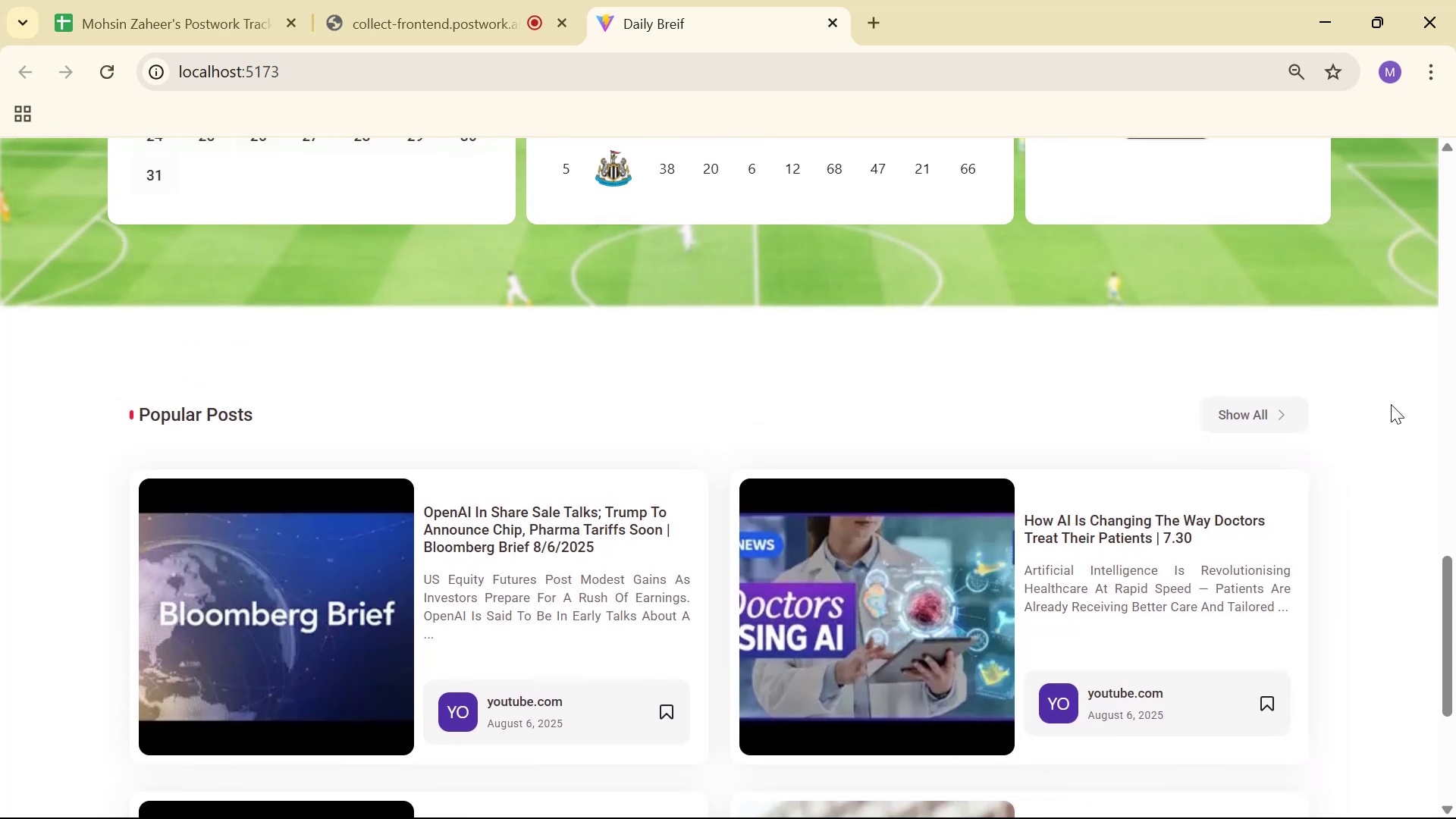 
scroll: coordinate [1398, 400], scroll_direction: down, amount: 6.0
 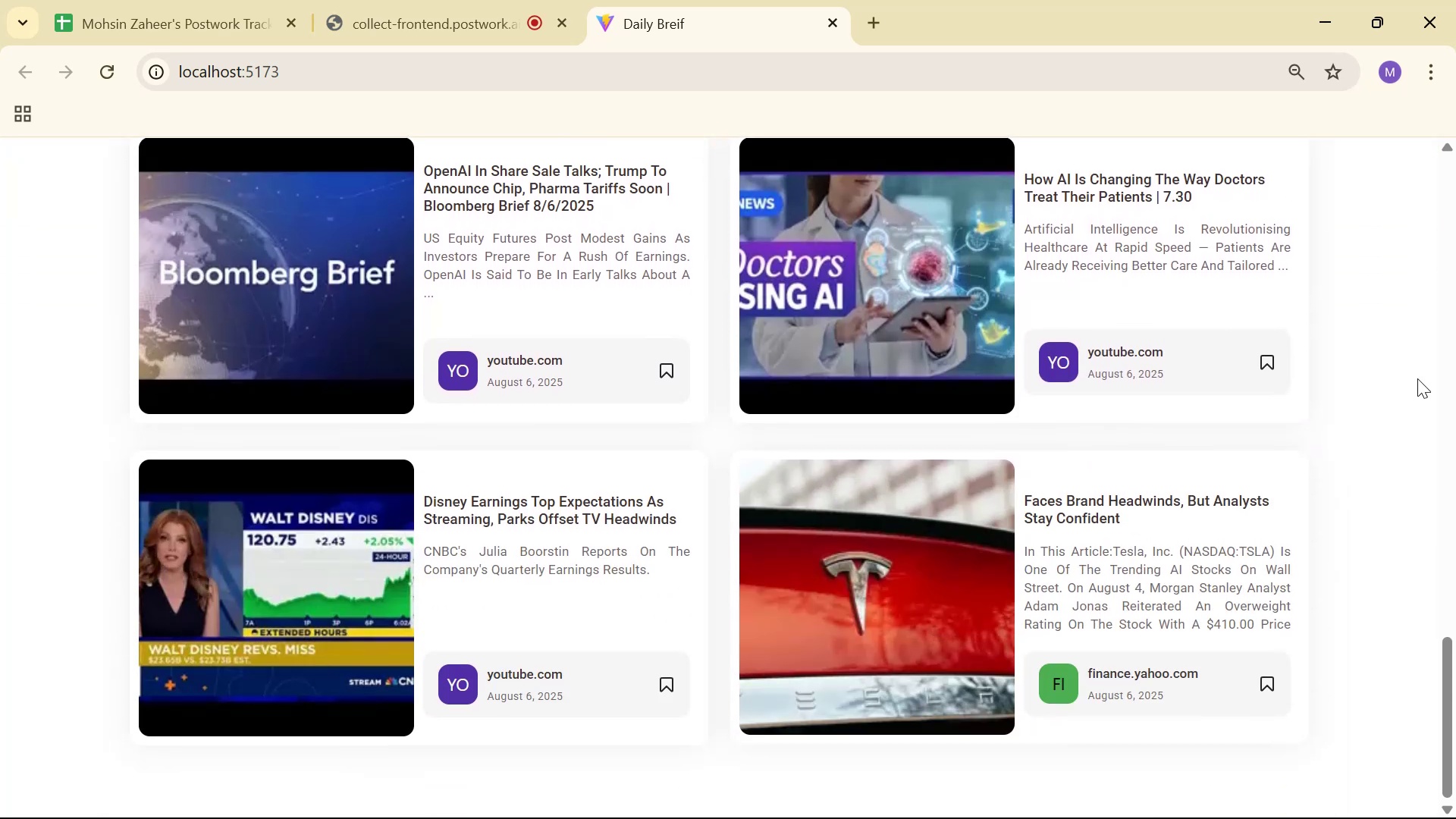 
key(Alt+AltLeft)
 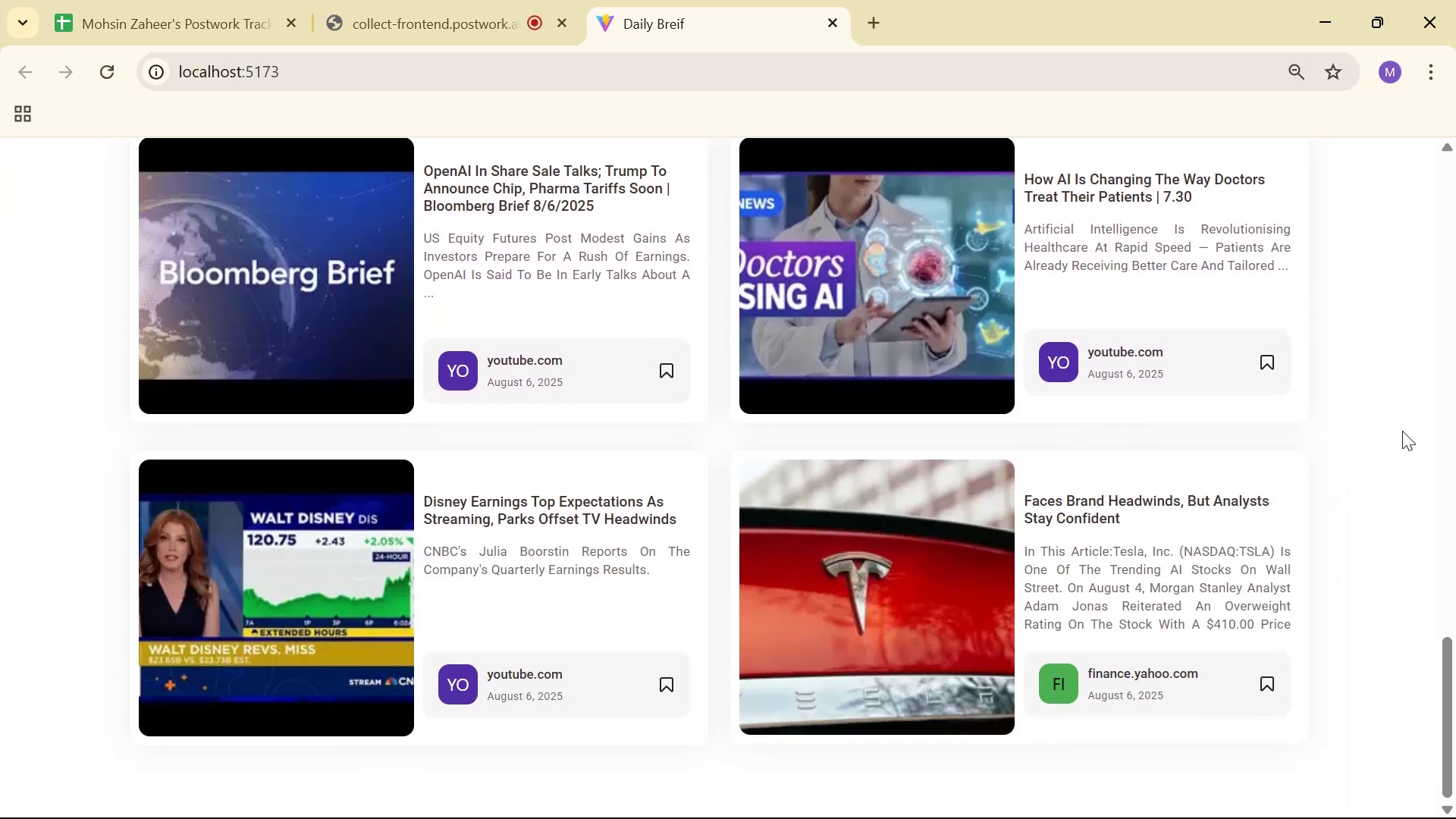 
key(Alt+Tab)
 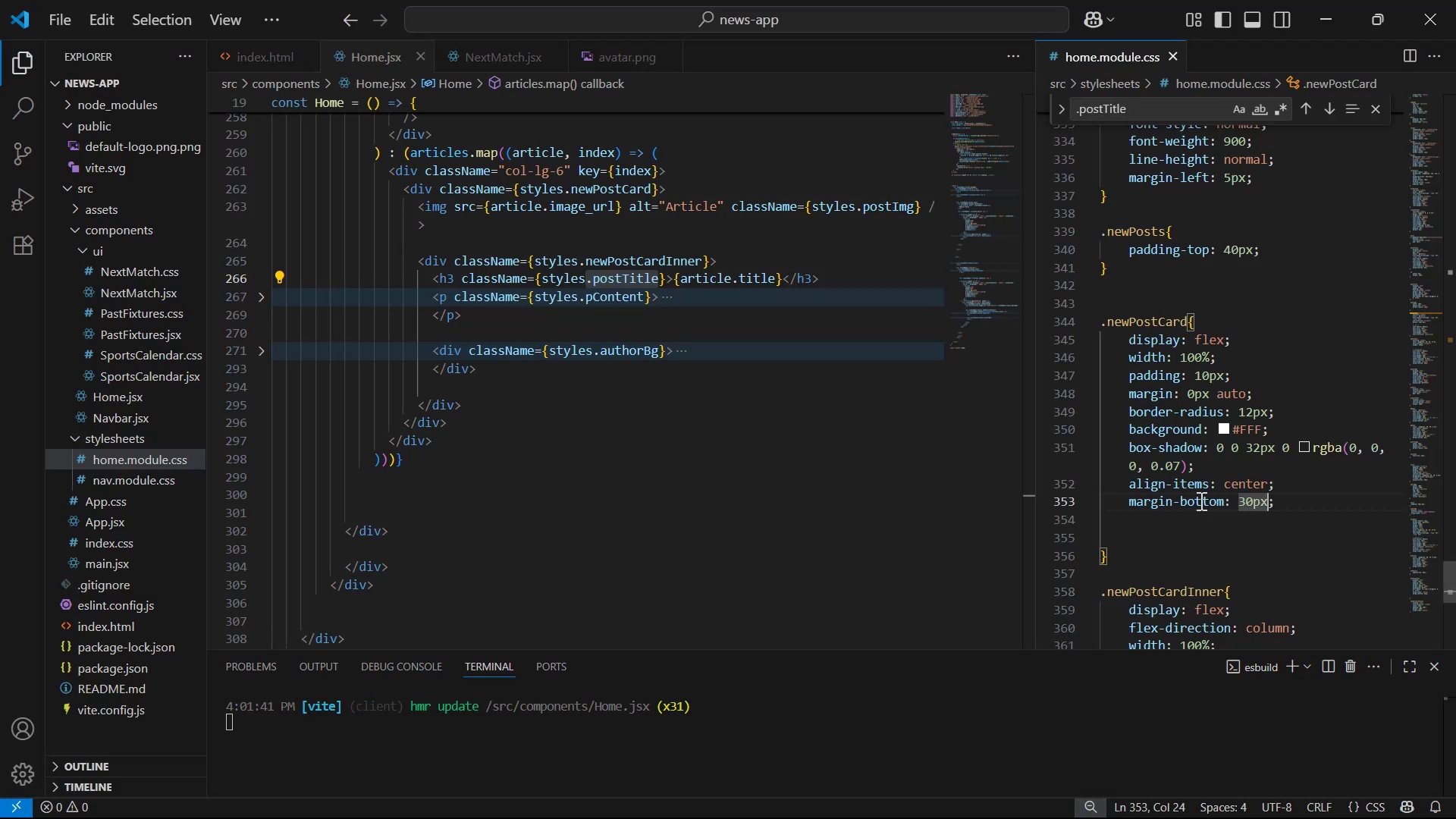 
scroll: coordinate [908, 342], scroll_direction: up, amount: 37.0
 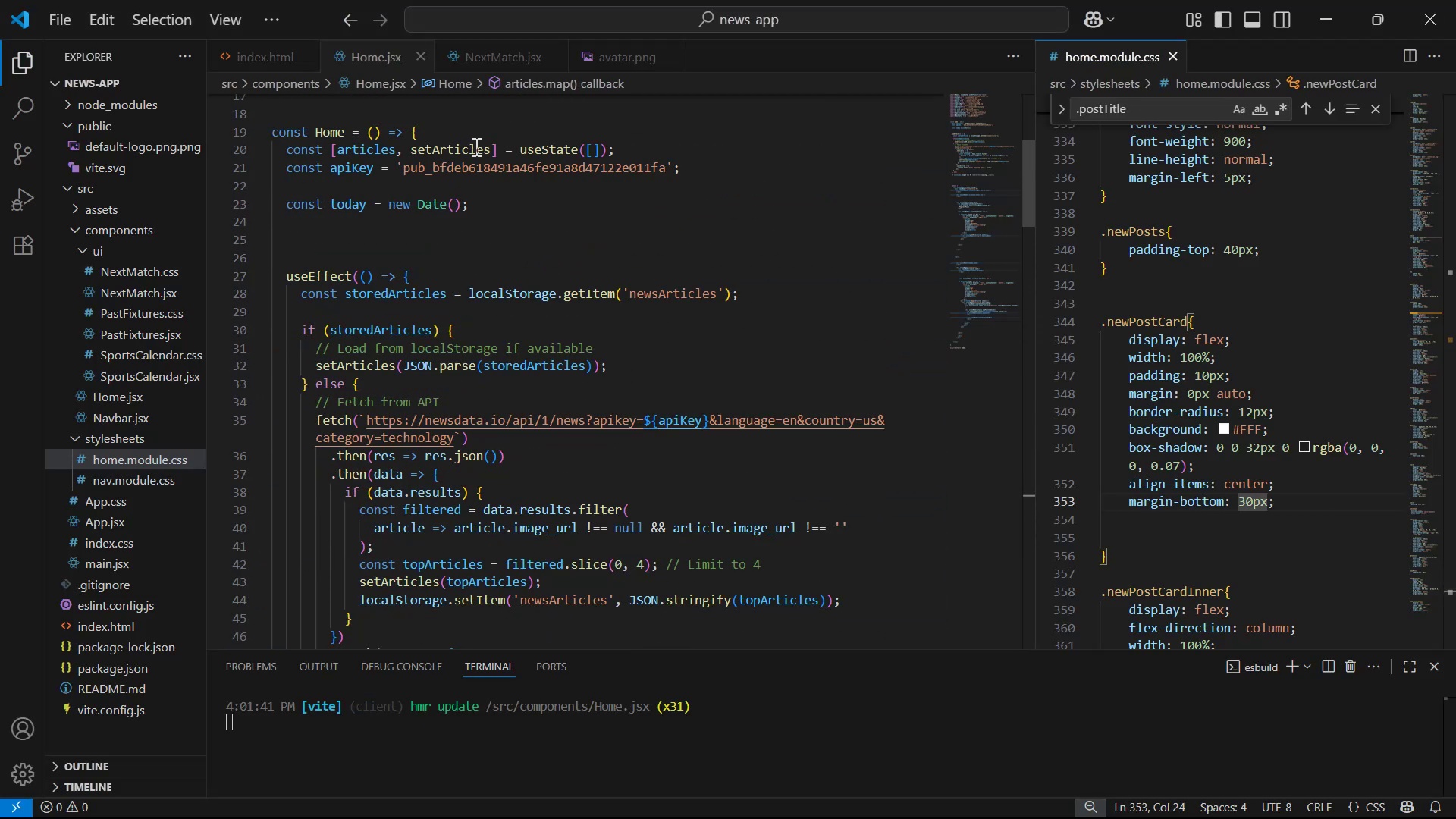 
left_click([652, 154])
 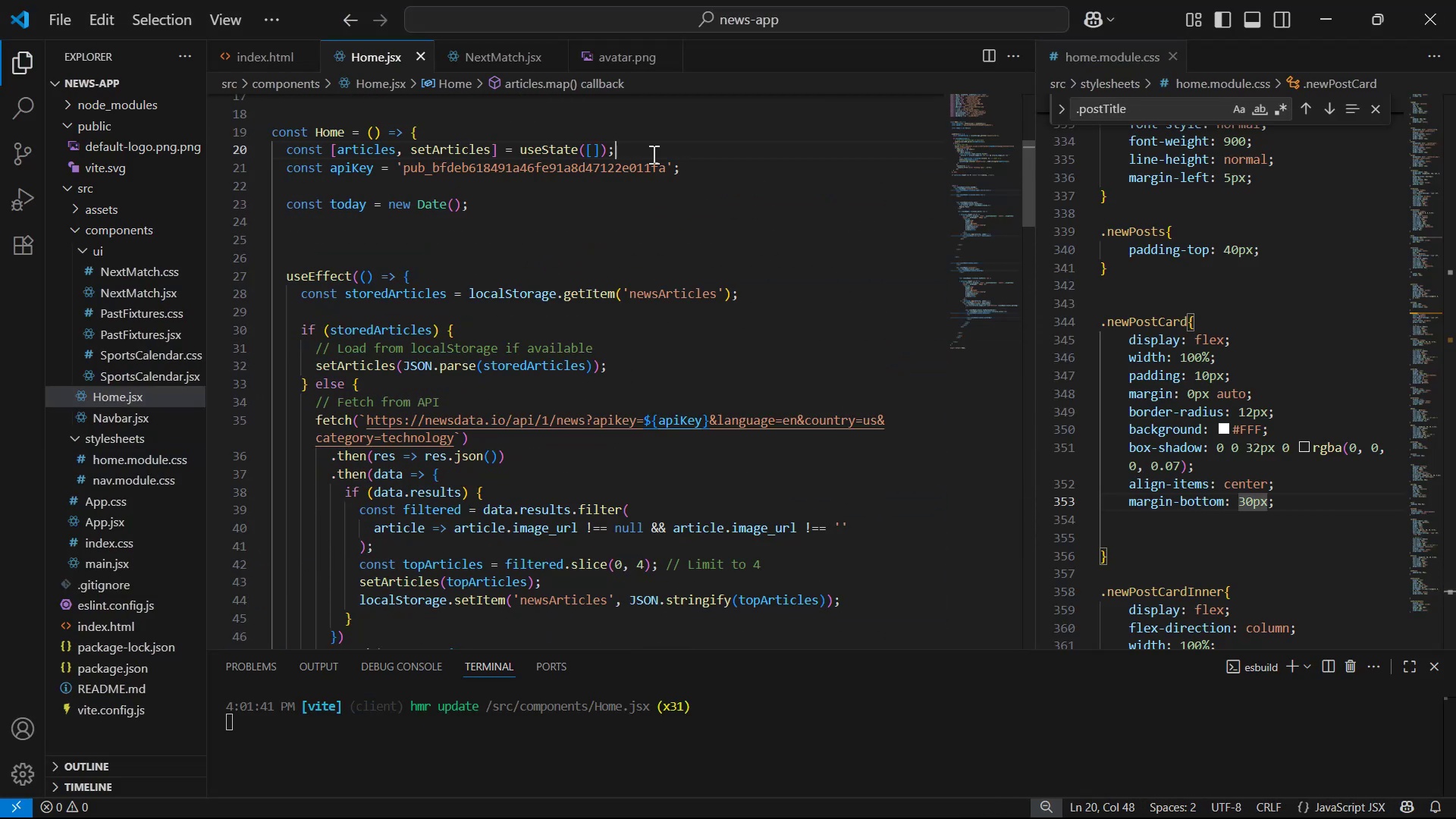 
key(Alt+Shift+ArrowDown)
 